 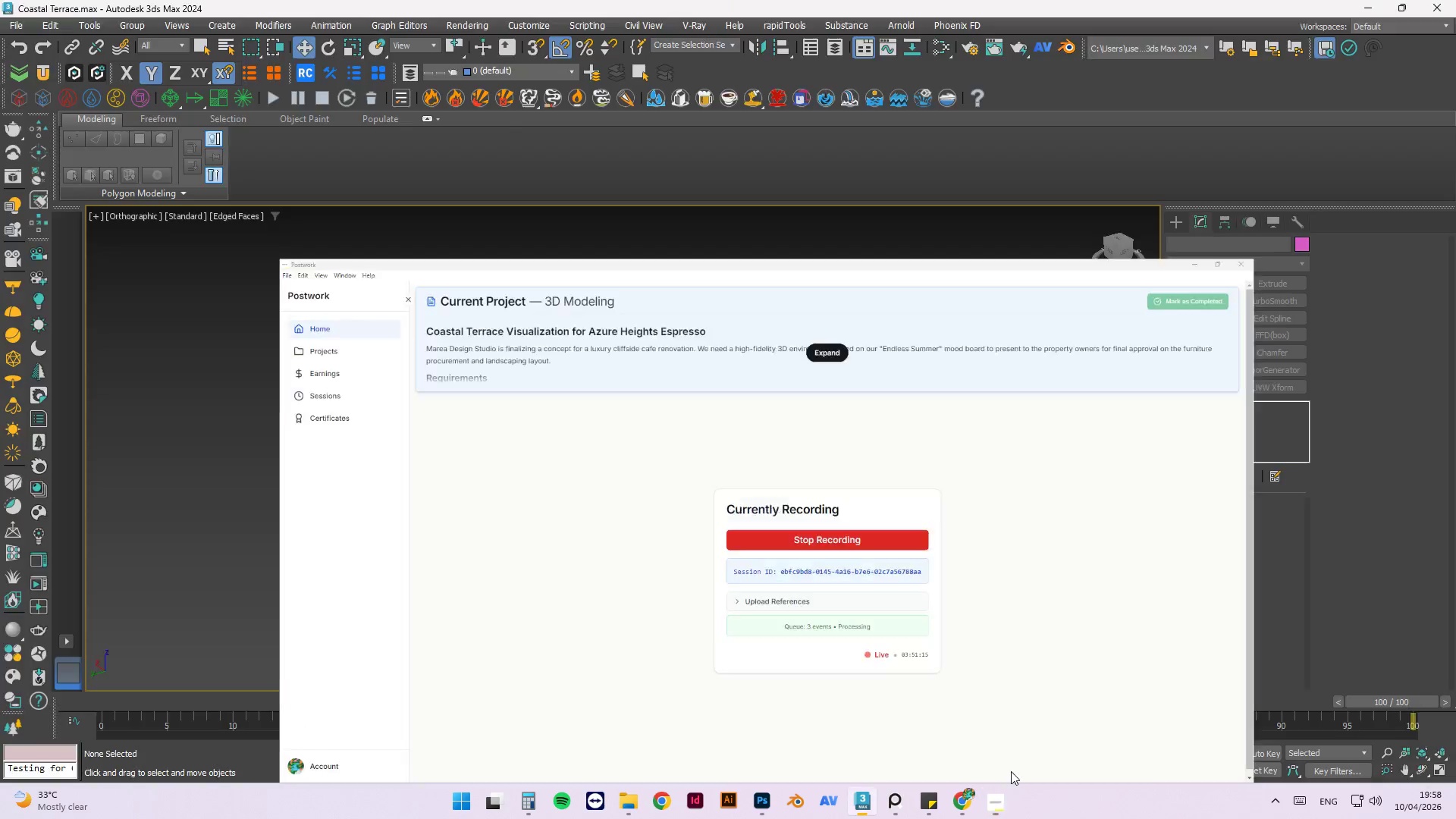 
scroll: coordinate [741, 428], scroll_direction: down, amount: 3.0
 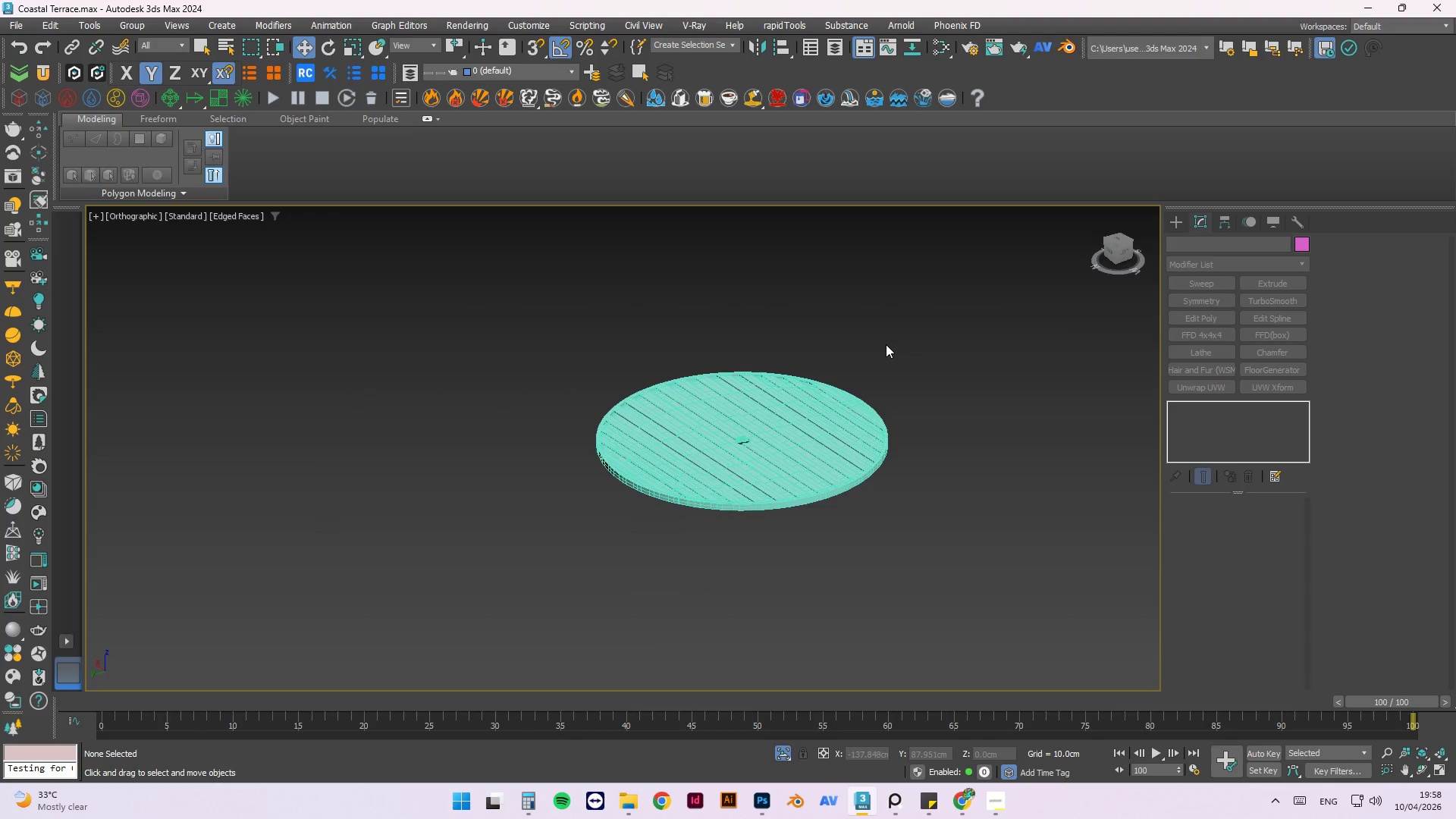 
scroll: coordinate [414, 500], scroll_direction: up, amount: 6.0
 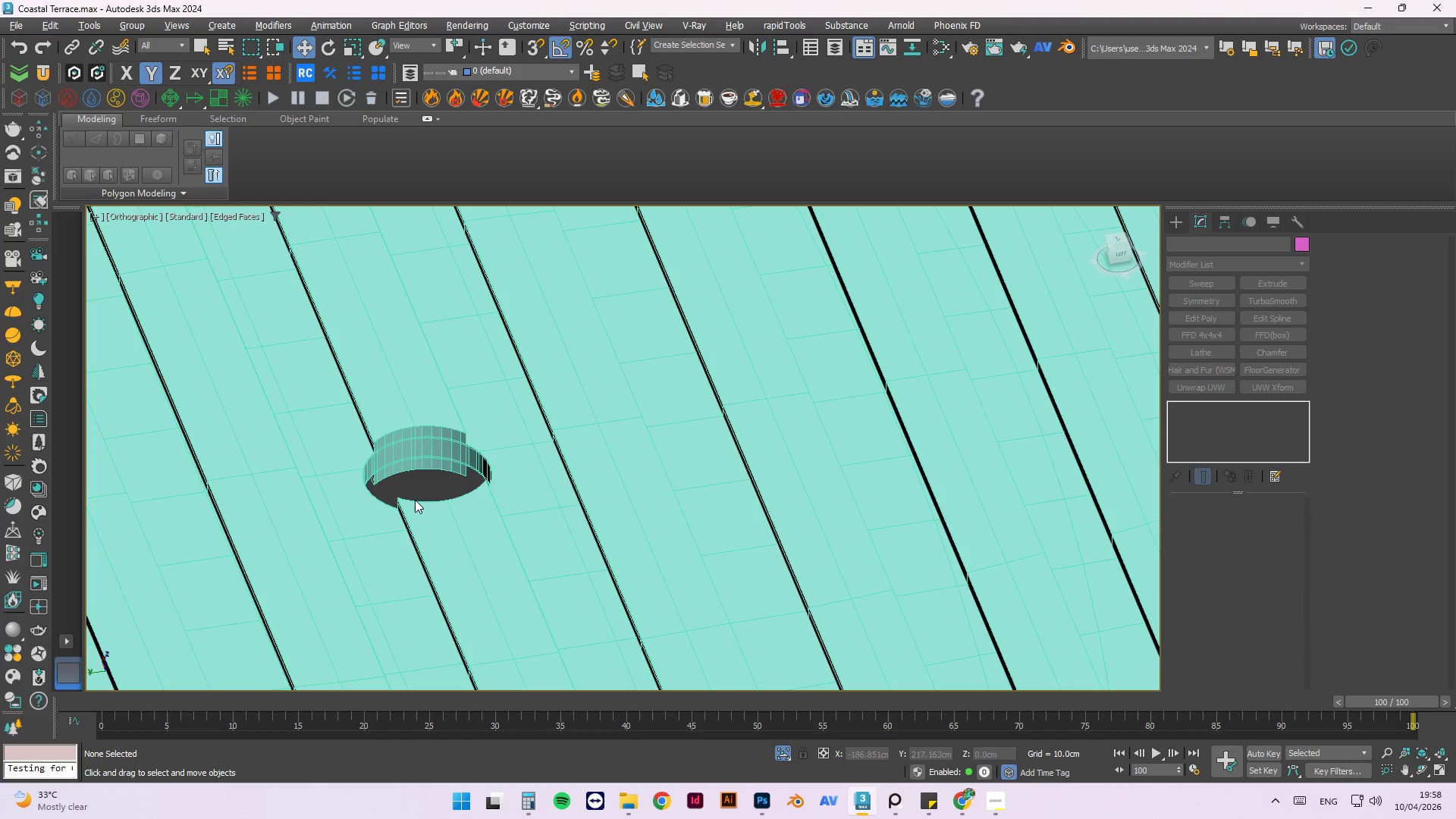 
wait(29.66)
 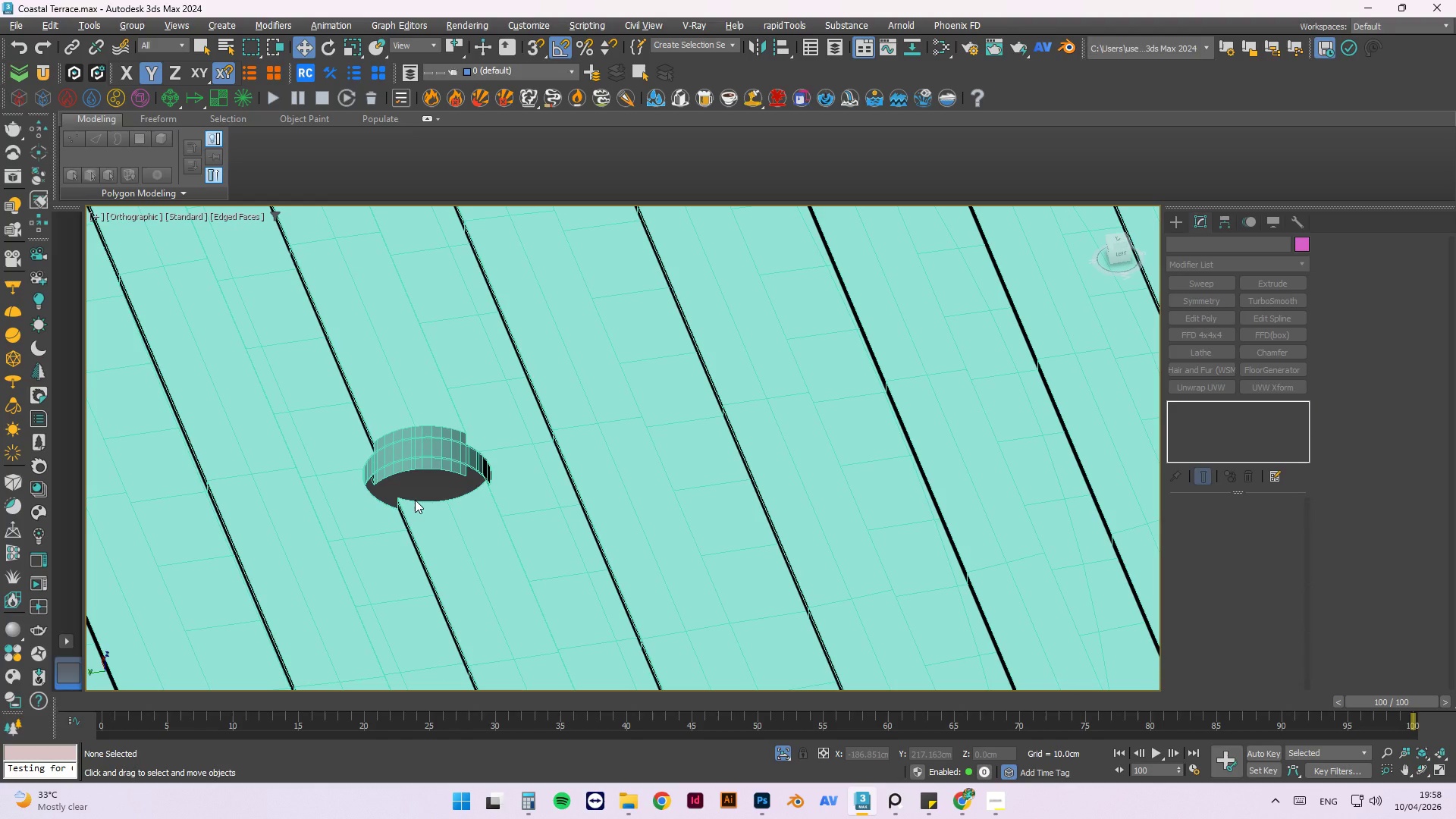 
scroll: coordinate [454, 445], scroll_direction: down, amount: 4.0
 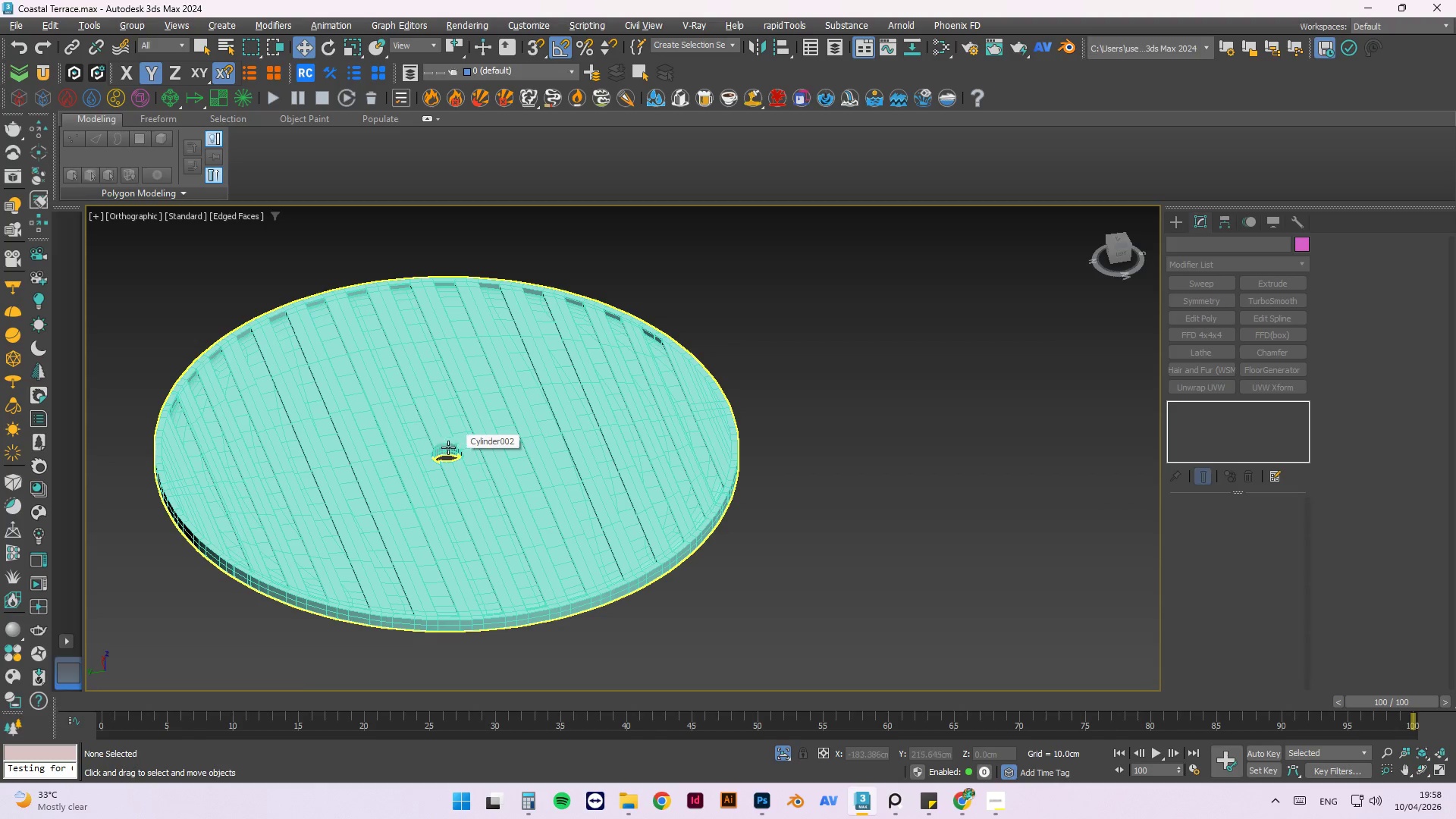 
scroll: coordinate [381, 435], scroll_direction: up, amount: 2.0
 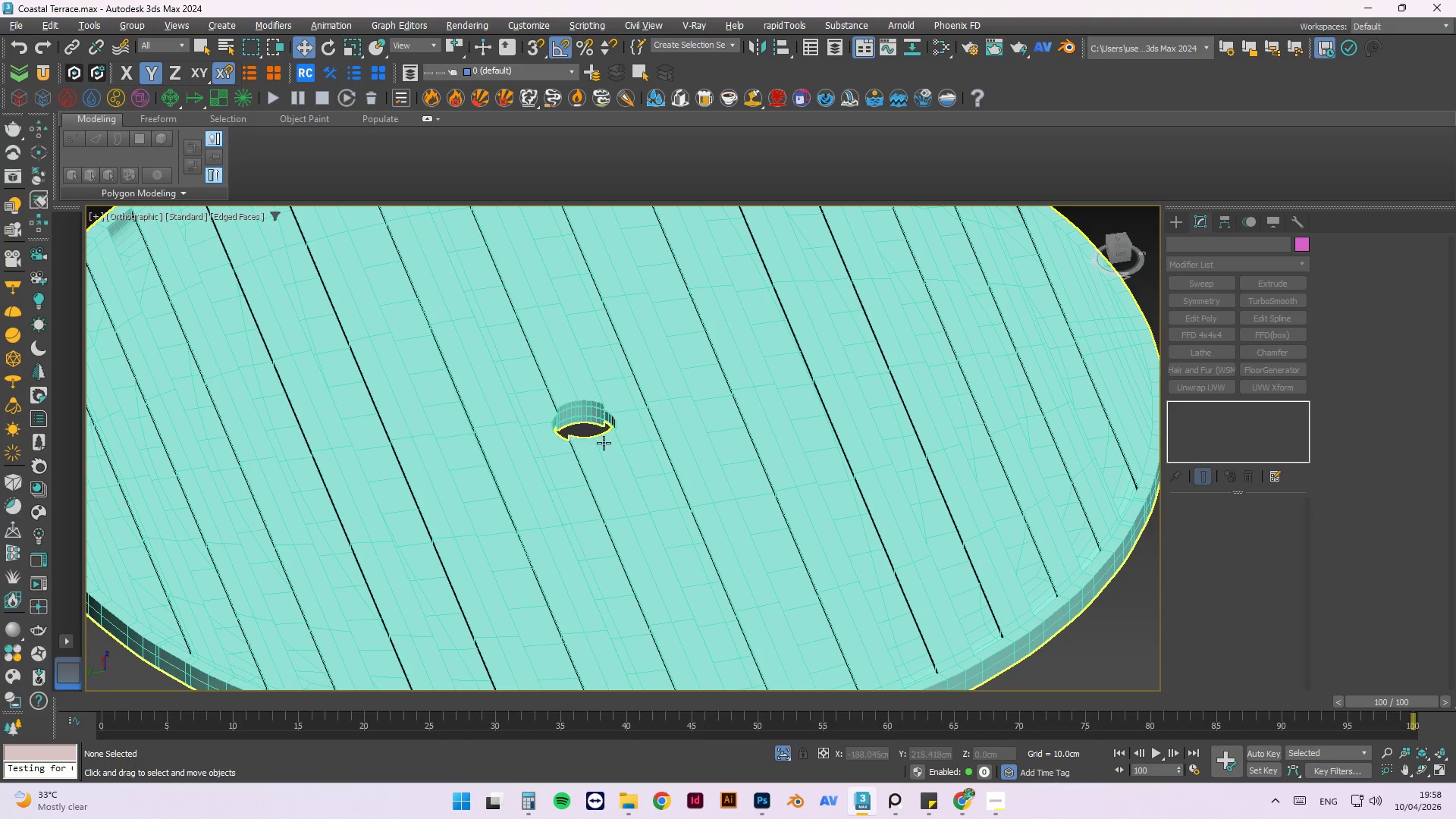 
hold_key(key=AltLeft, duration=0.53)
 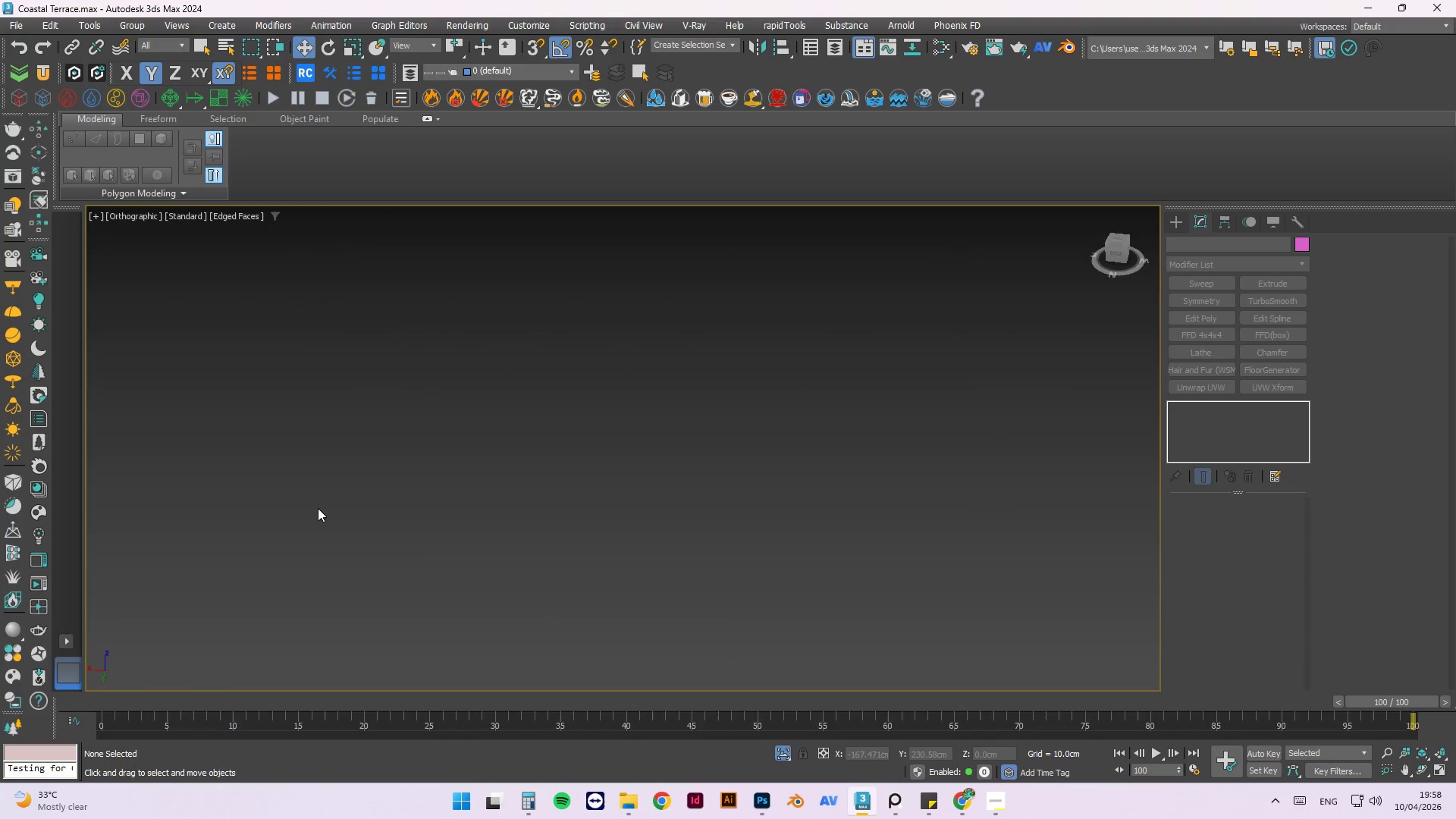 
scroll: coordinate [456, 443], scroll_direction: up, amount: 31.0
 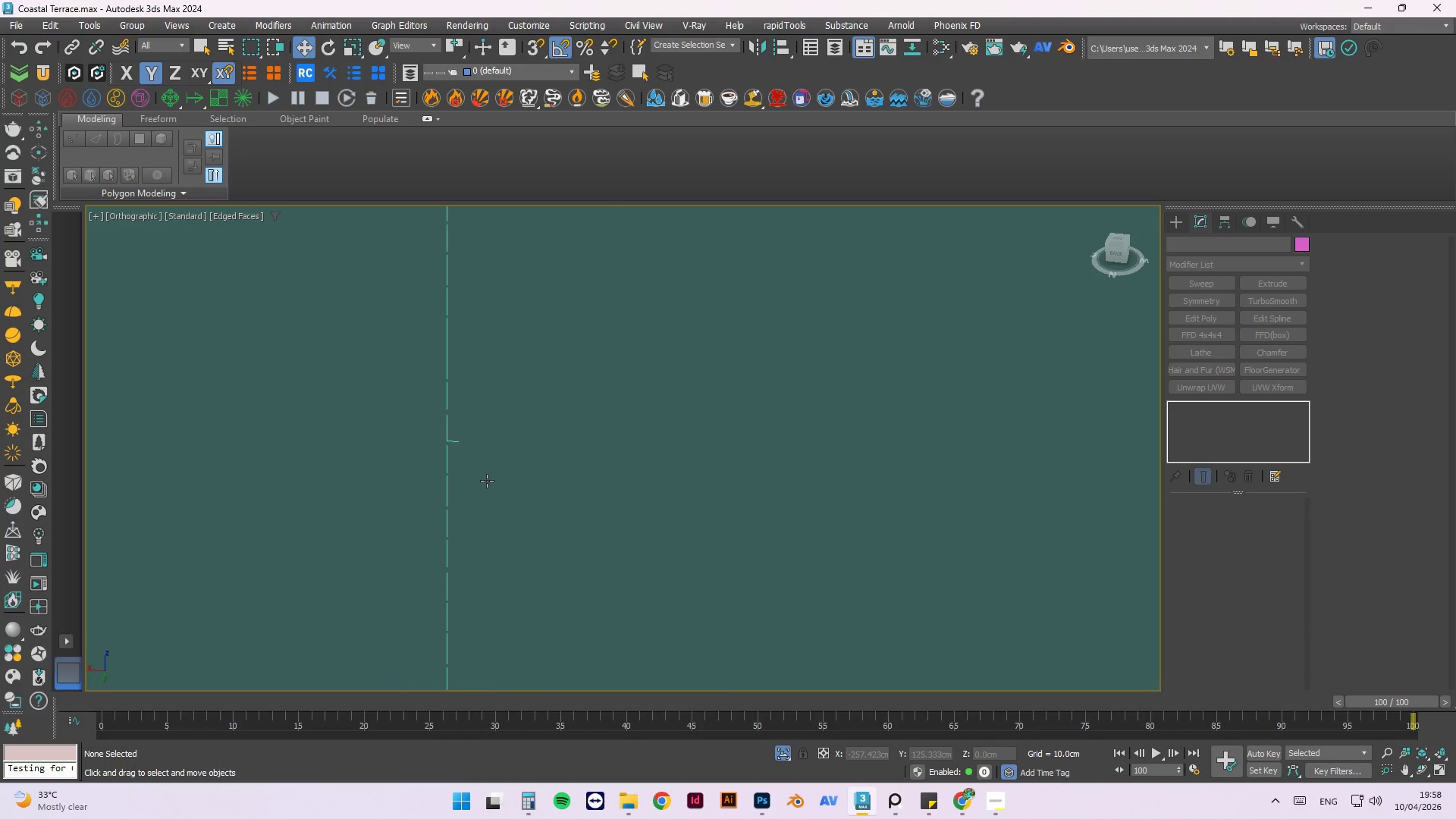 
hold_key(key=AltLeft, duration=0.64)
 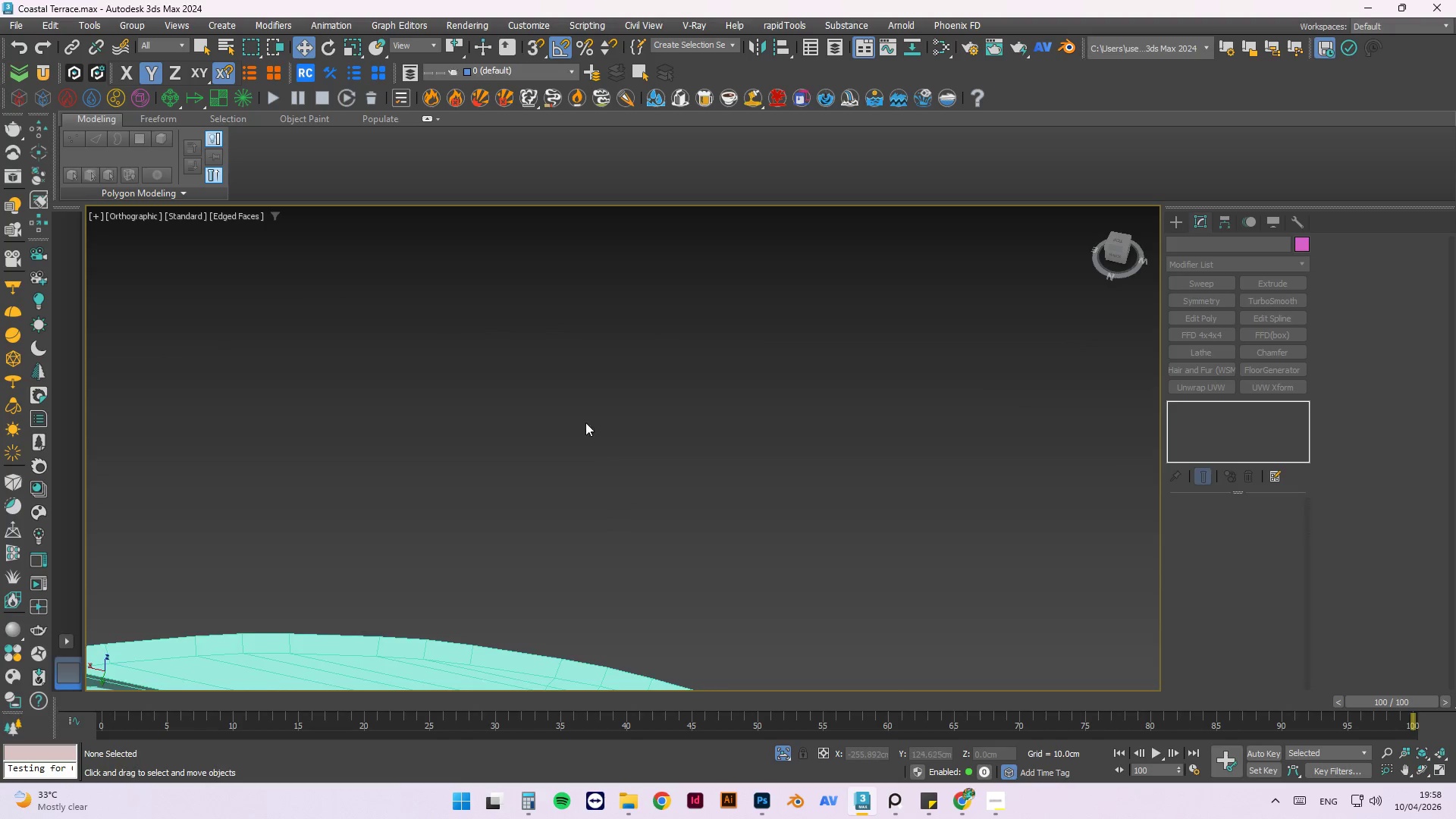 
scroll: coordinate [568, 475], scroll_direction: down, amount: 25.0
 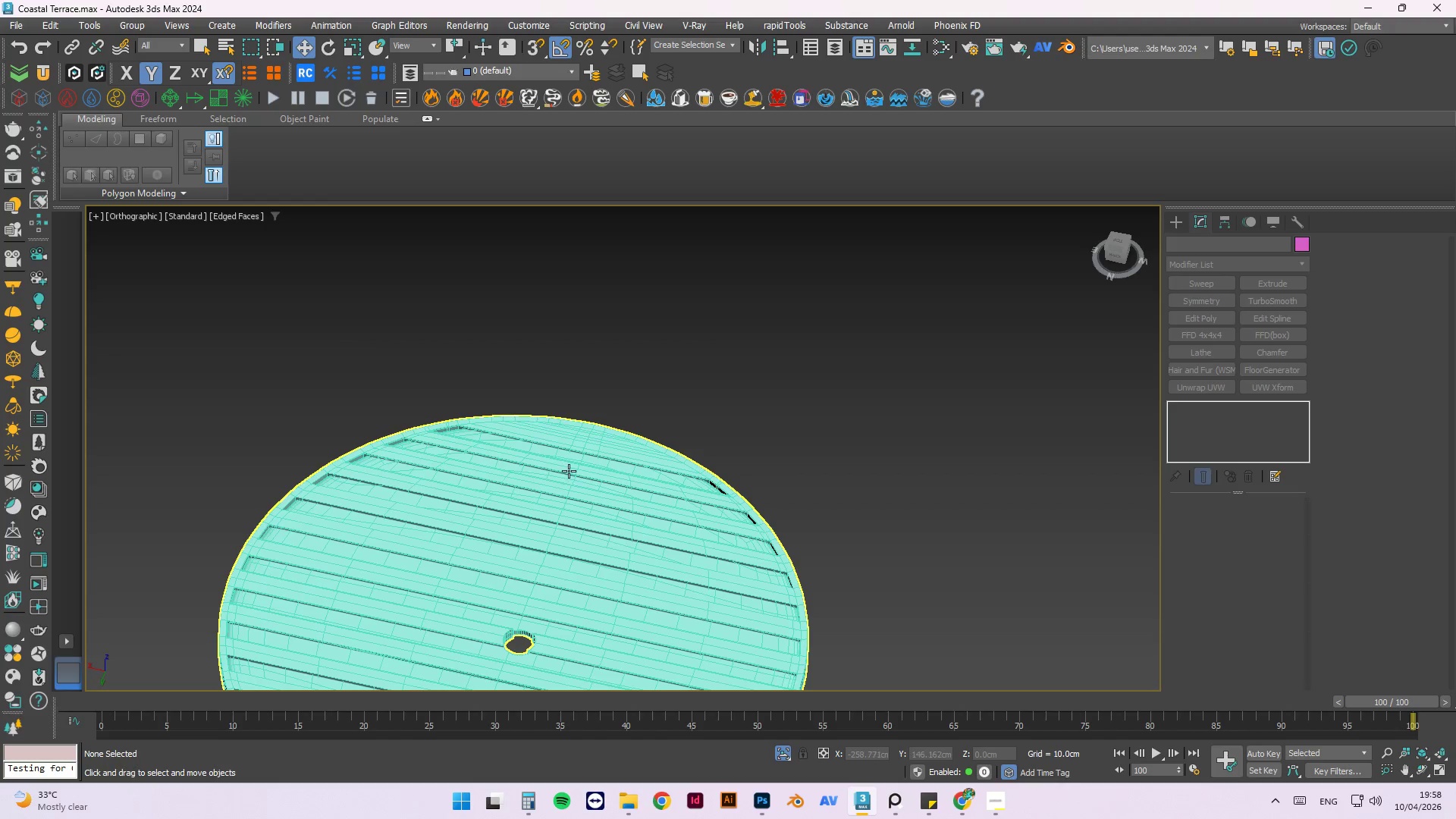 
type(tz)
 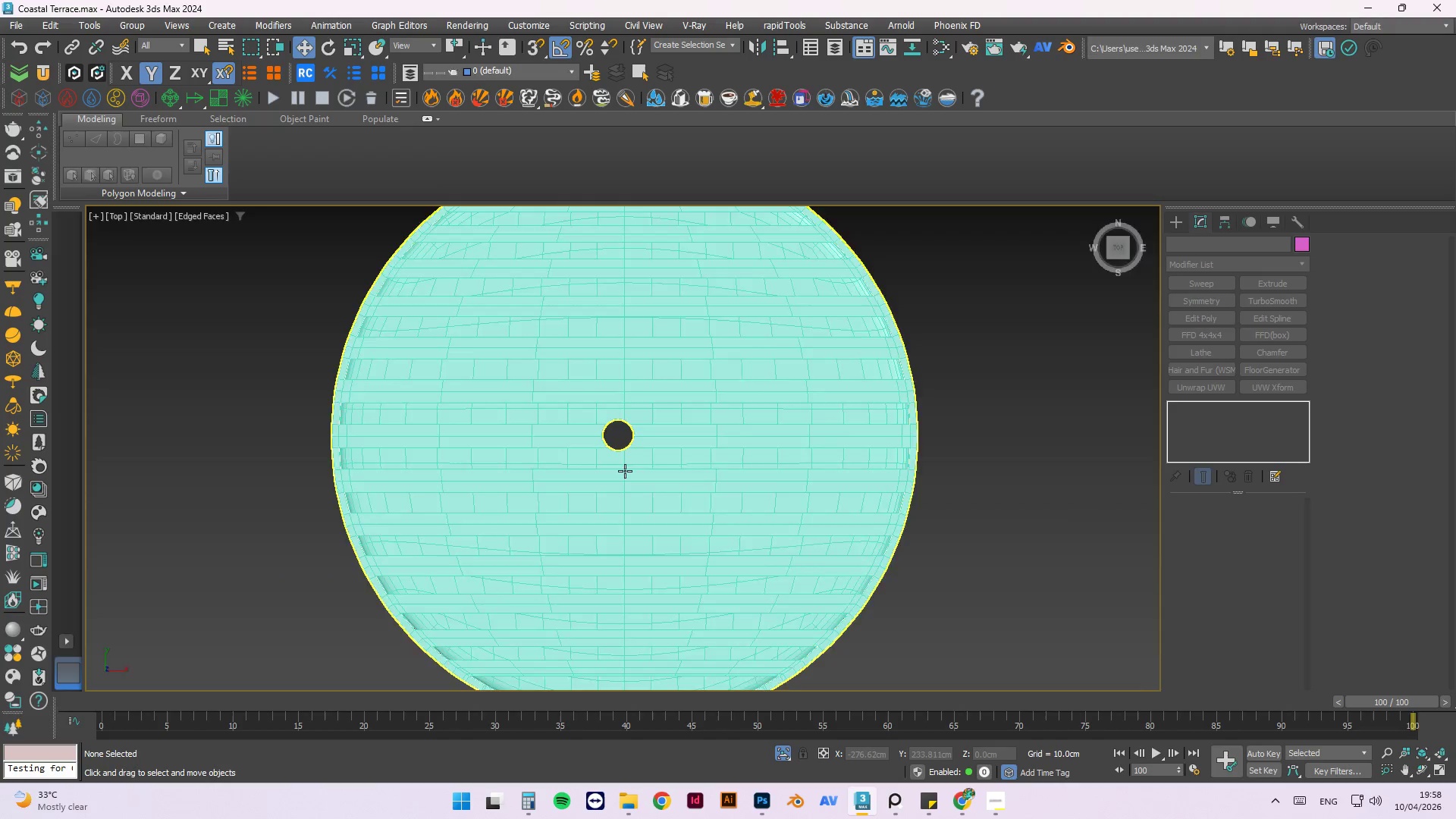 
scroll: coordinate [604, 356], scroll_direction: down, amount: 2.0
 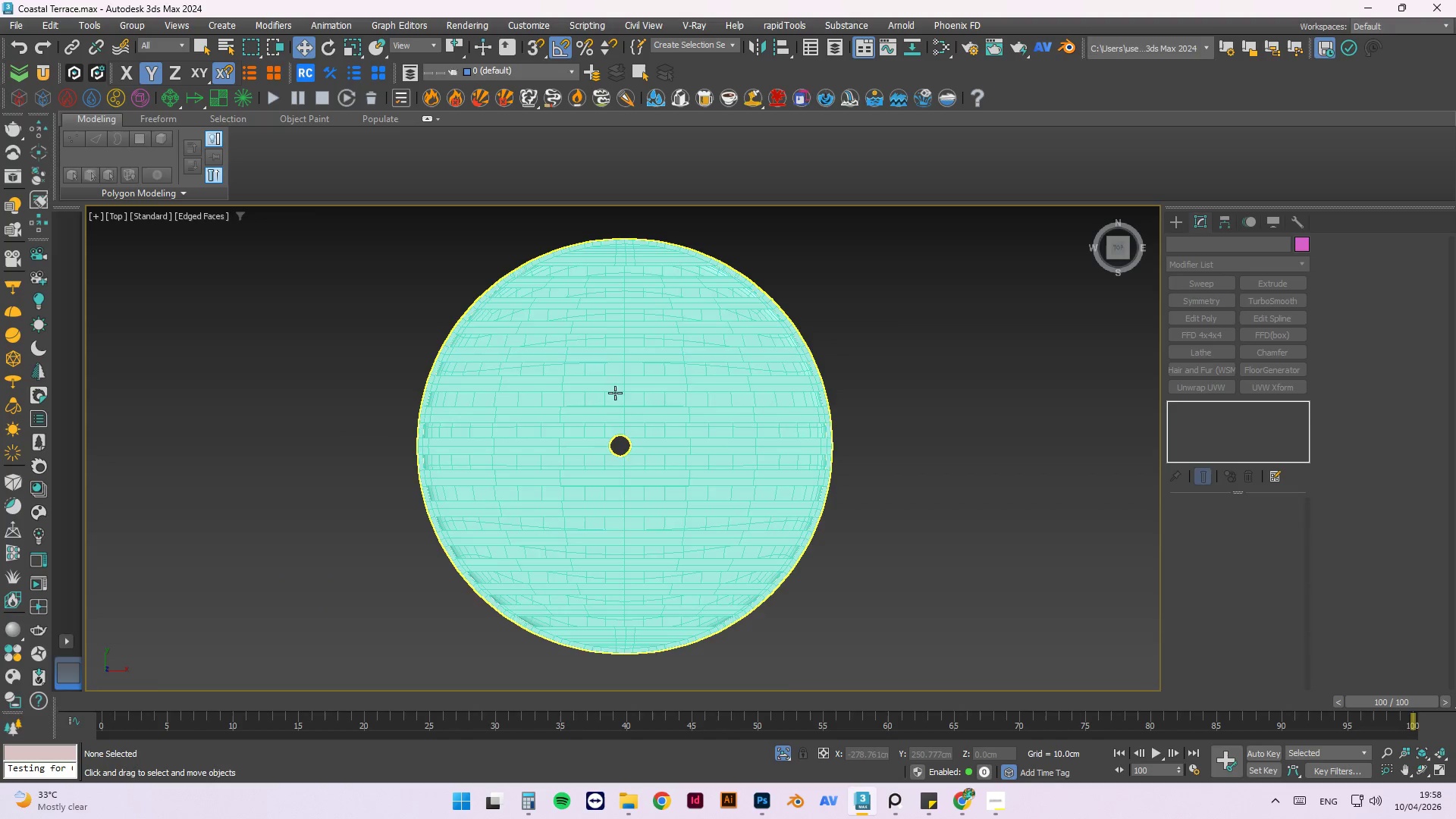 
left_click([612, 360])
 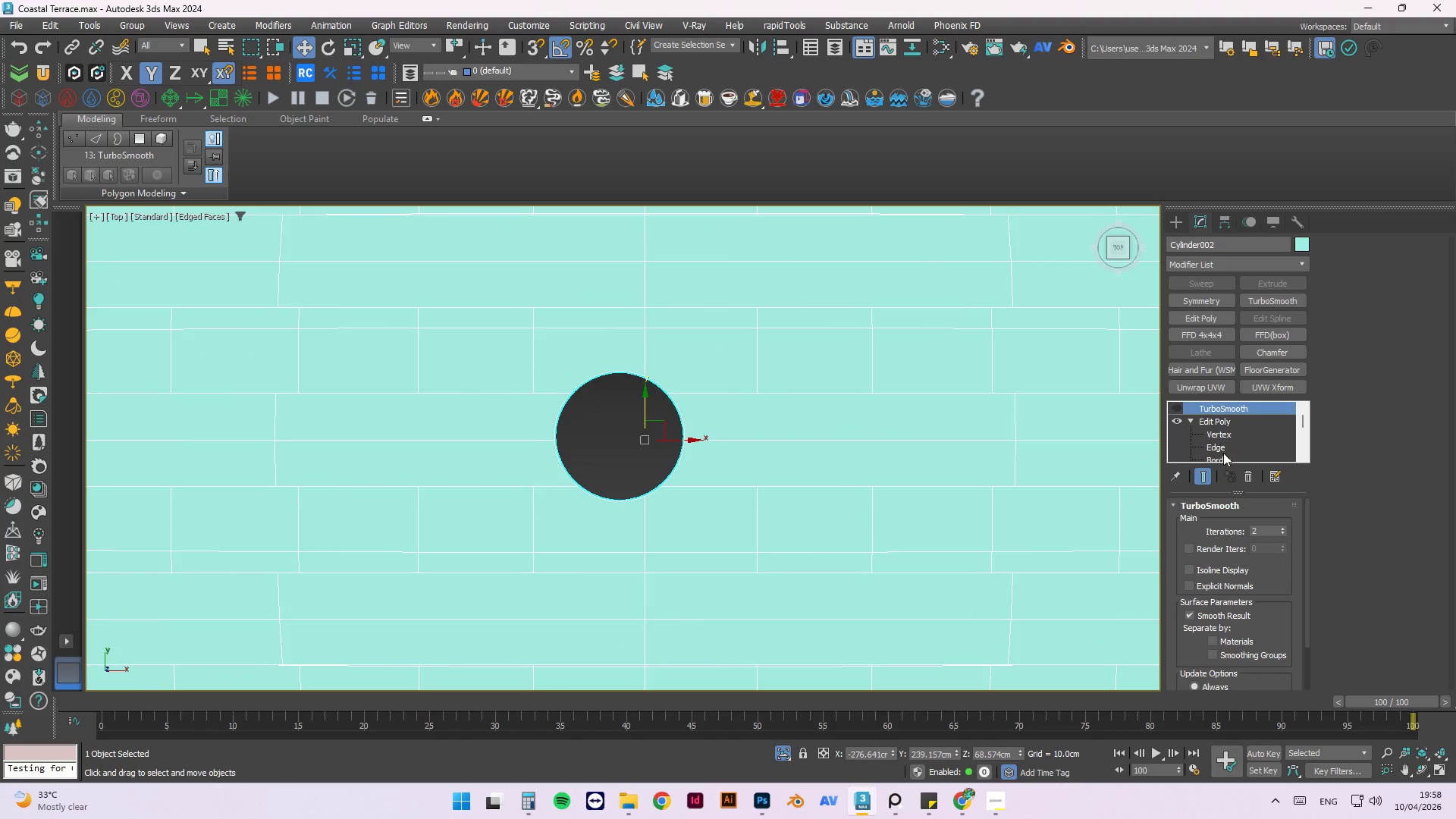 
scroll: coordinate [602, 366], scroll_direction: up, amount: 5.0
 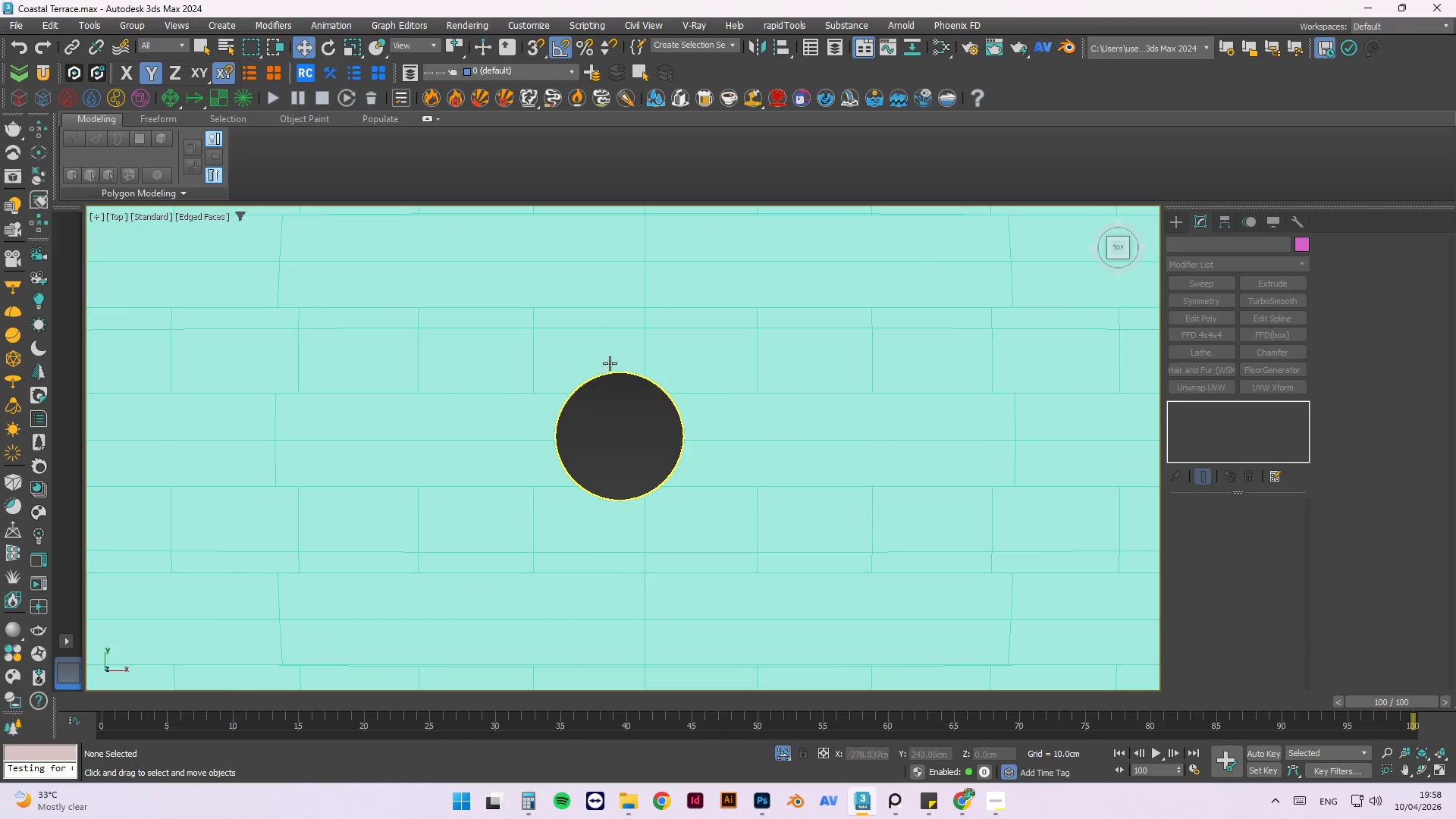 
left_click([1224, 456])
 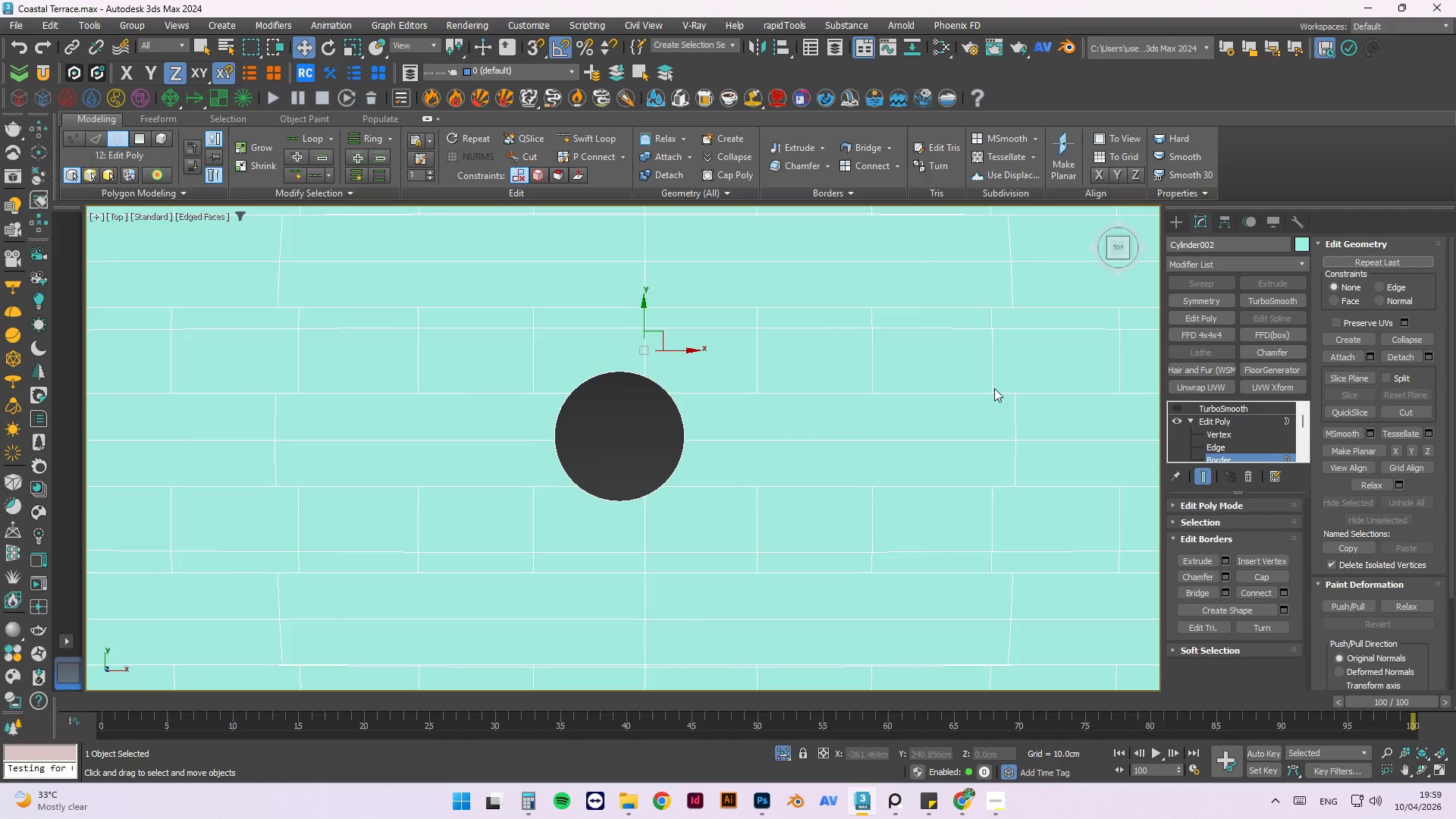 
left_click_drag(start_coordinate=[499, 309], to_coordinate=[789, 571])
 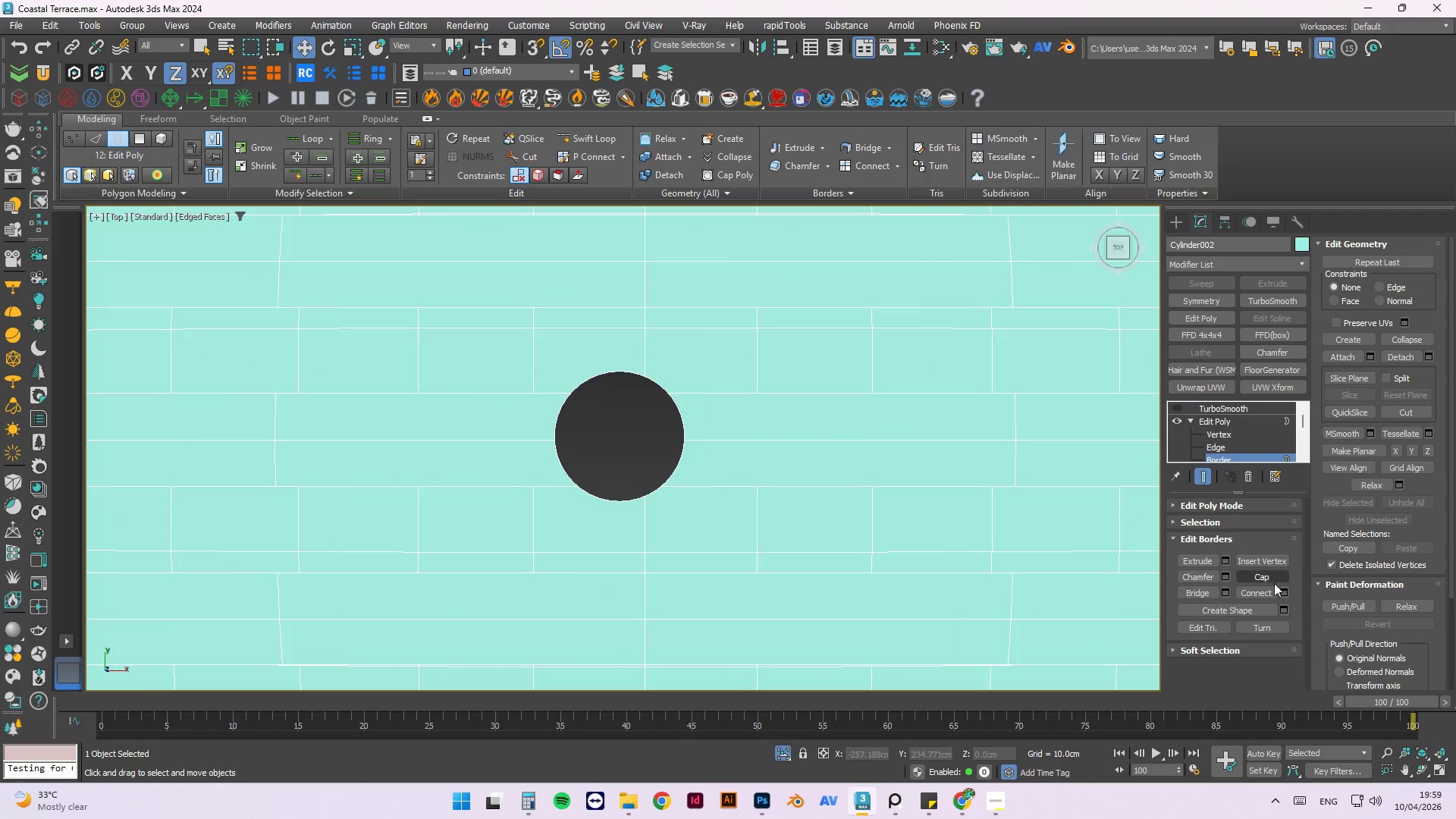 
left_click([1278, 573])
 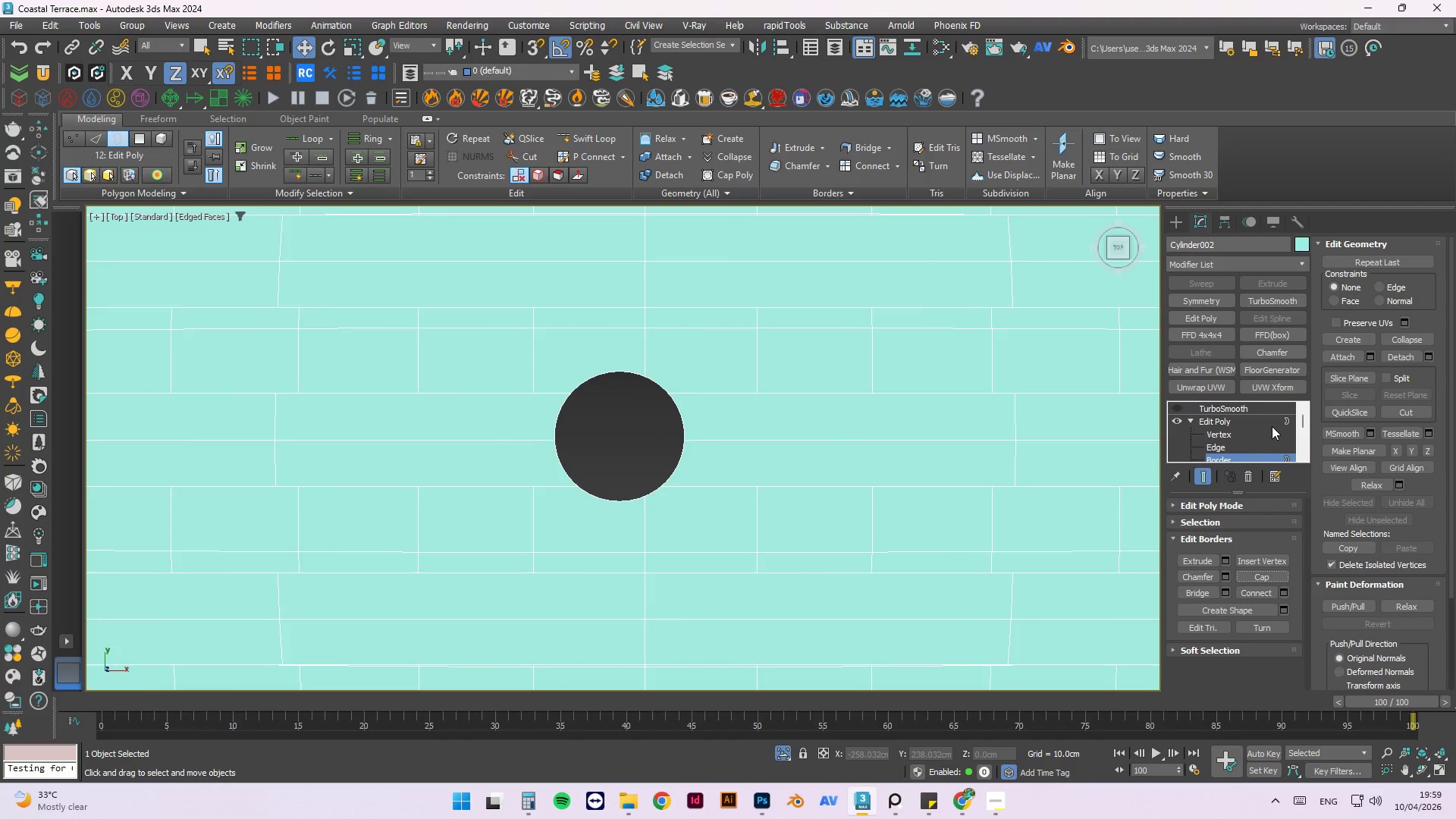 
scroll: coordinate [1241, 435], scroll_direction: down, amount: 1.0
 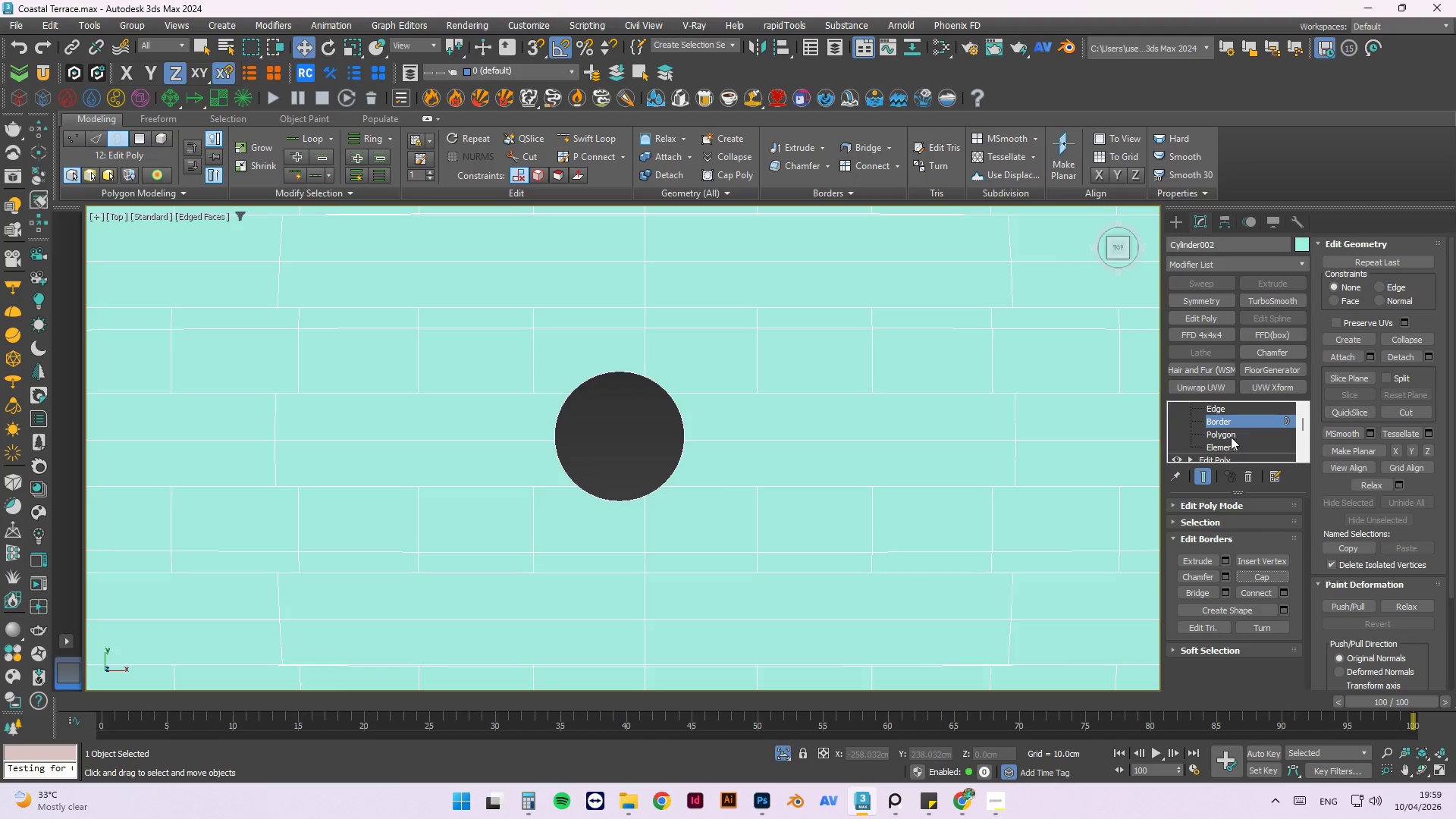 
left_click([1228, 435])
 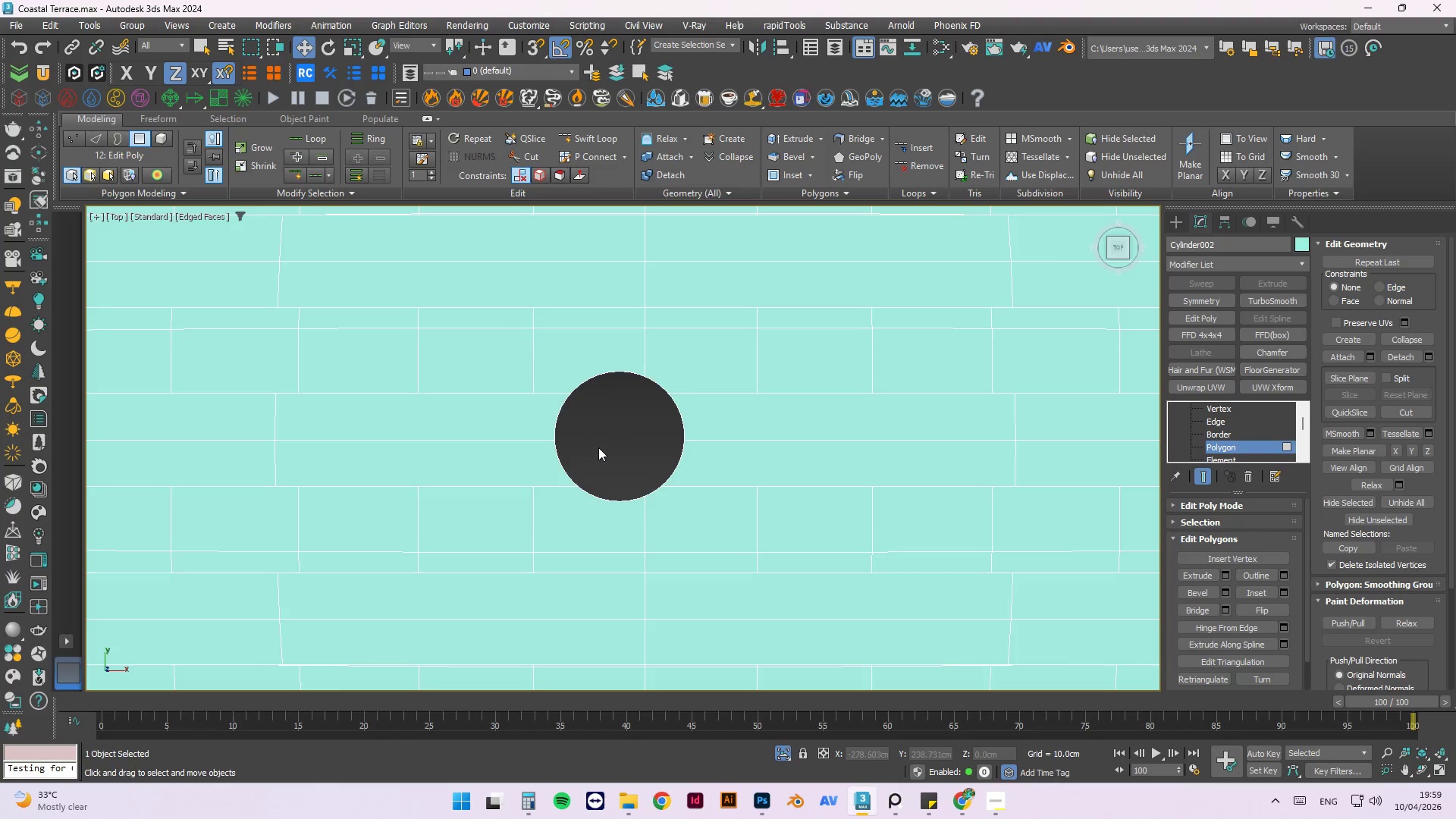 
key(Alt+AltLeft)
 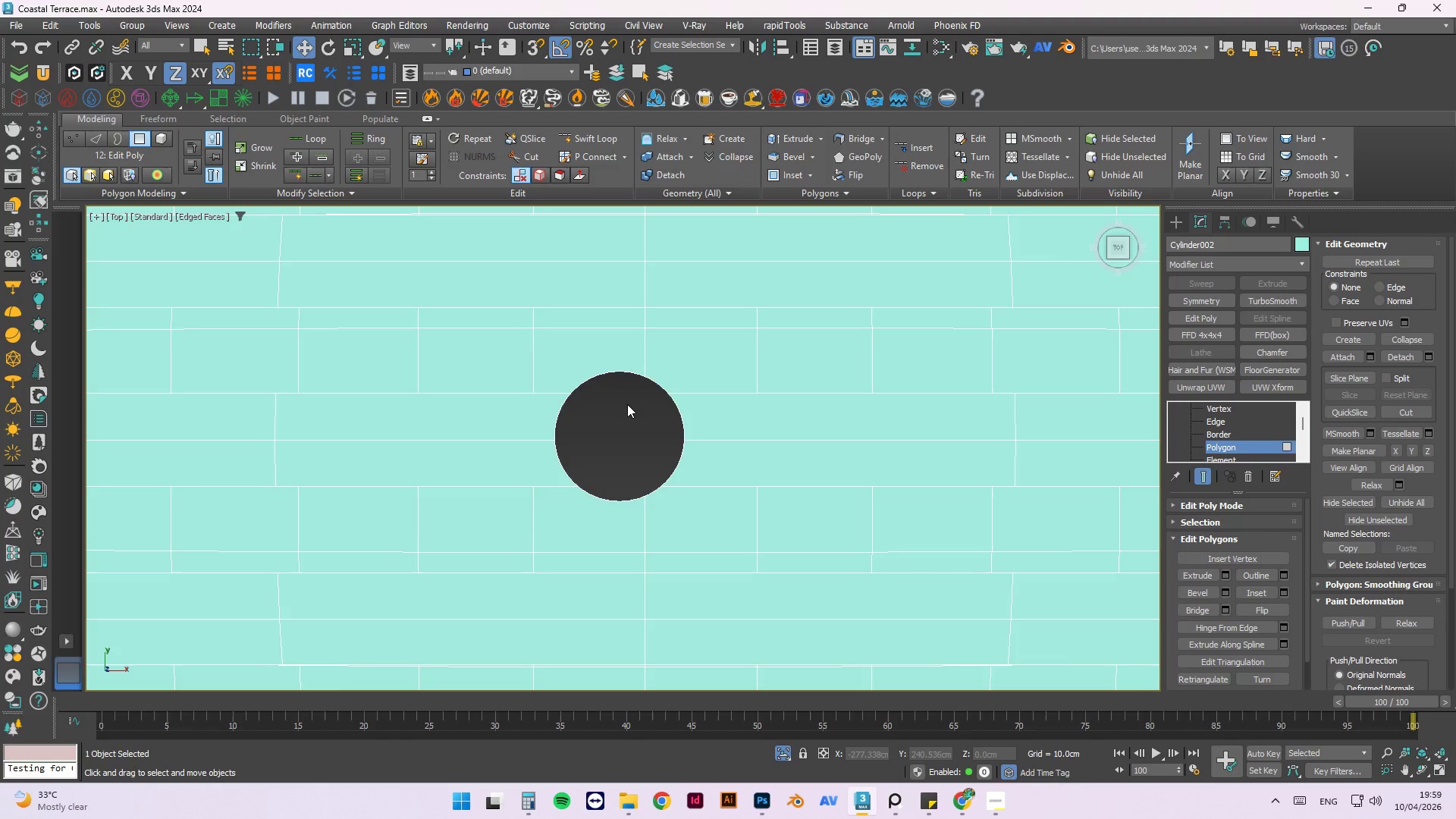 
key(W)
 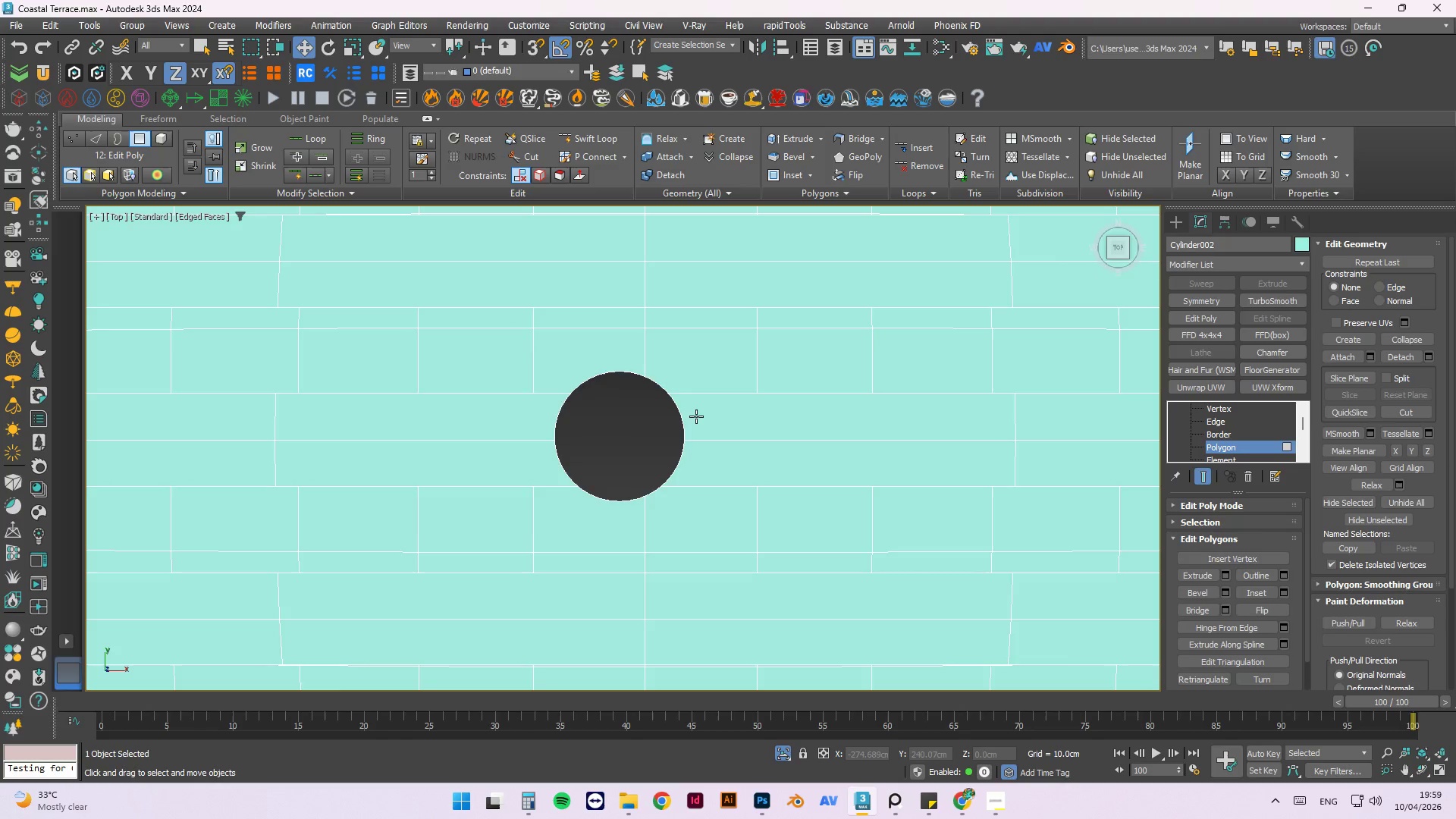 
hold_key(key=AltLeft, duration=1.44)
 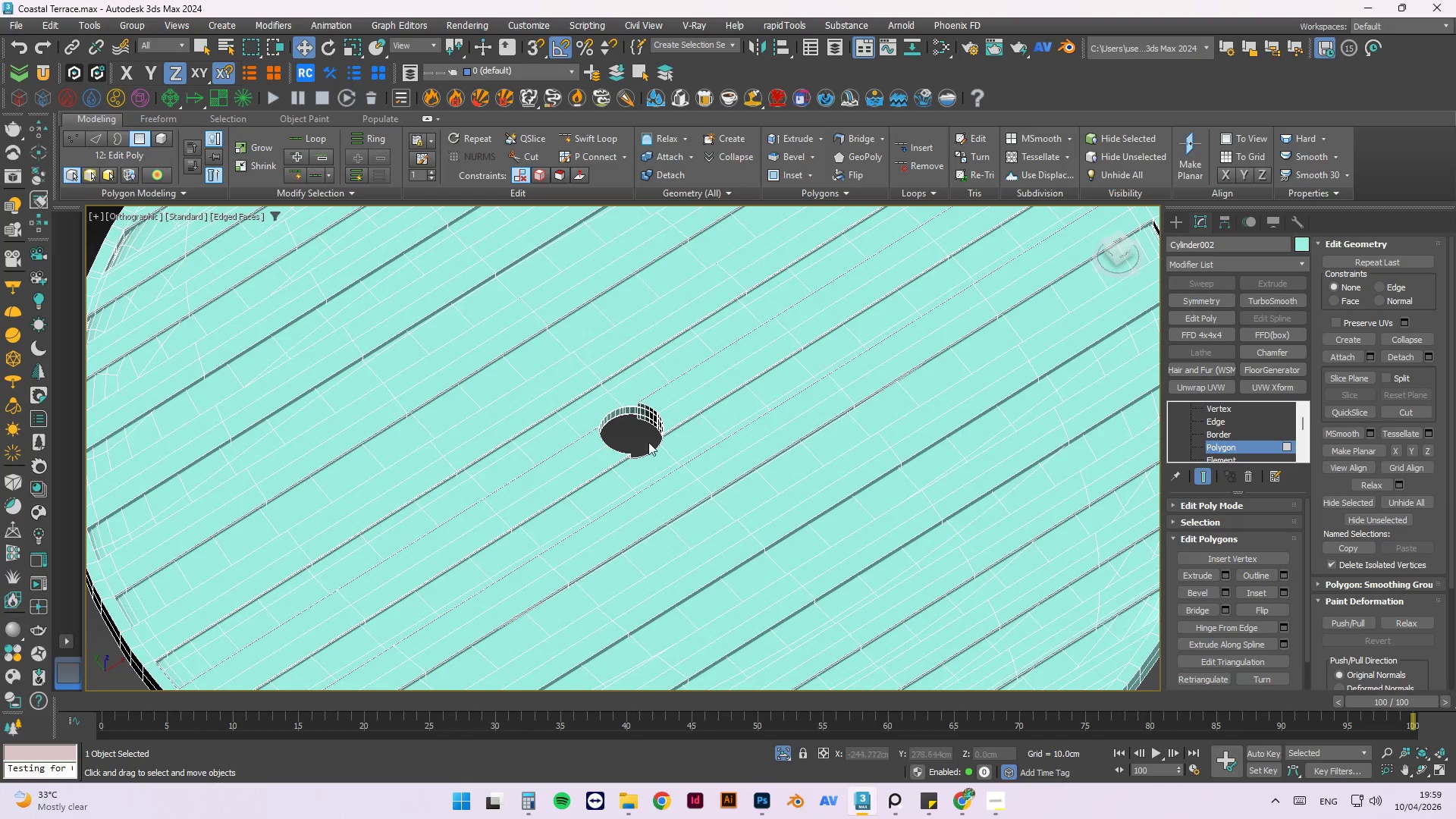 
scroll: coordinate [639, 423], scroll_direction: down, amount: 2.0
 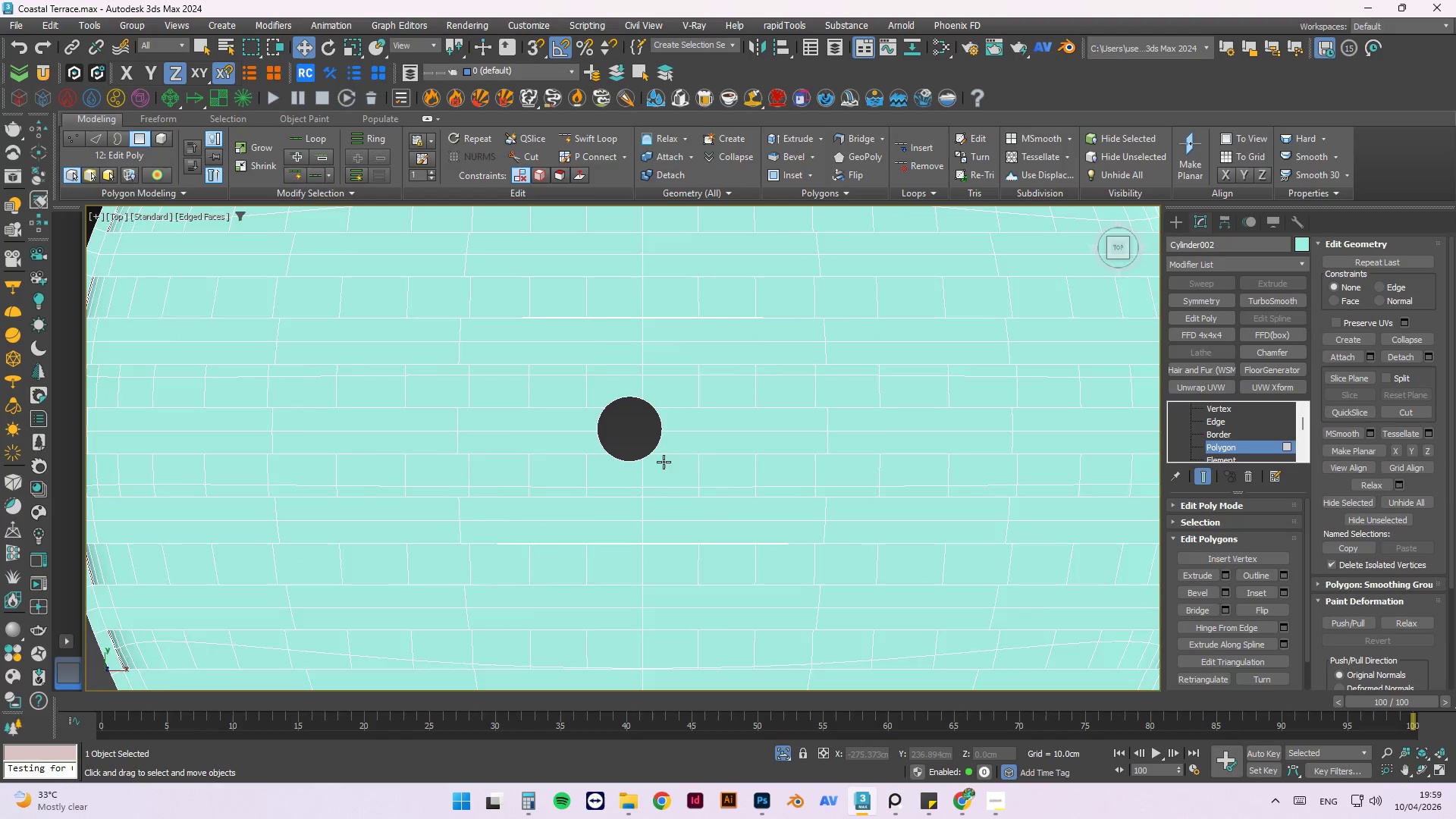 
scroll: coordinate [641, 456], scroll_direction: up, amount: 4.0
 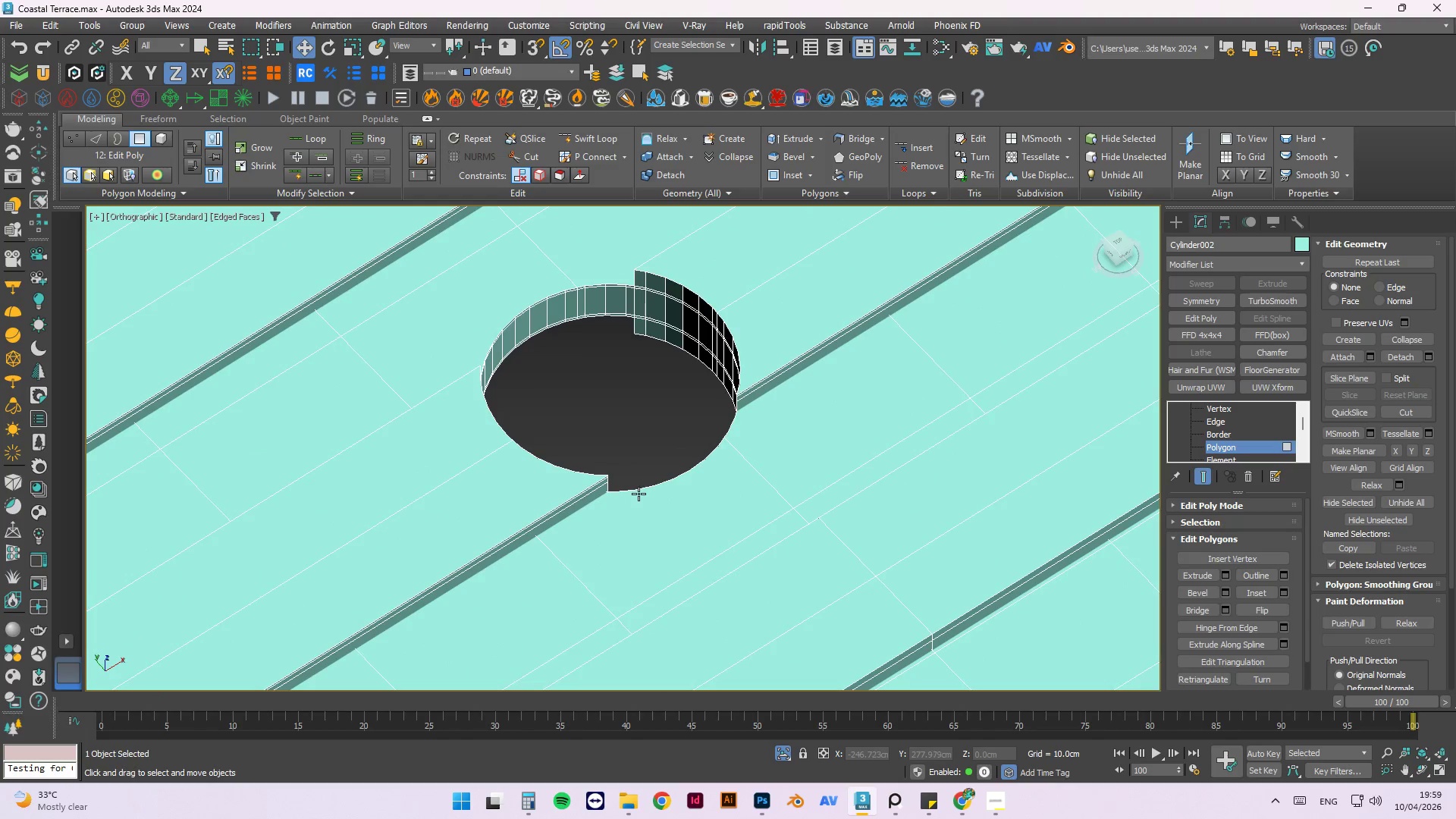 
left_click([638, 498])
 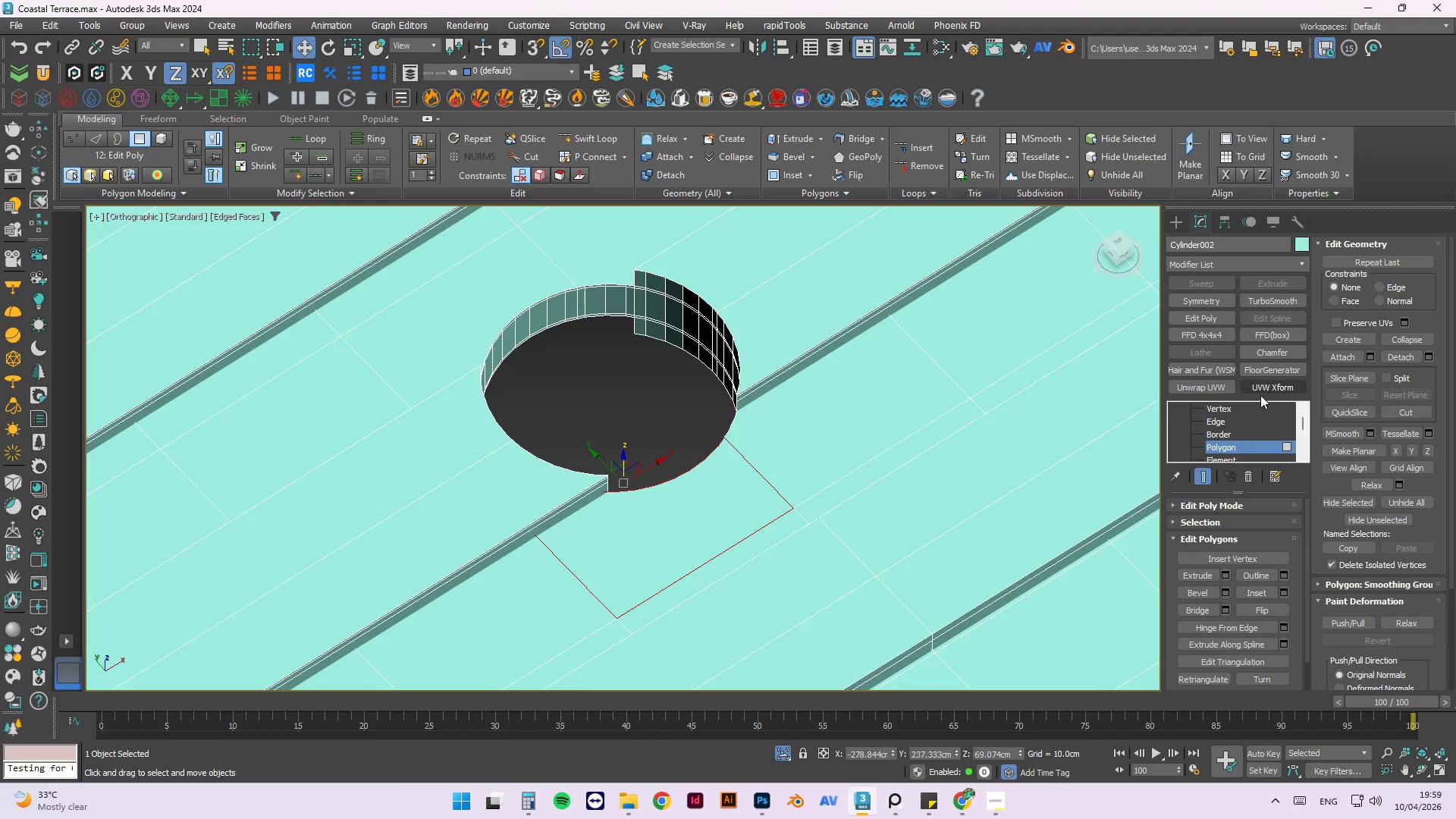 
wait(5.34)
 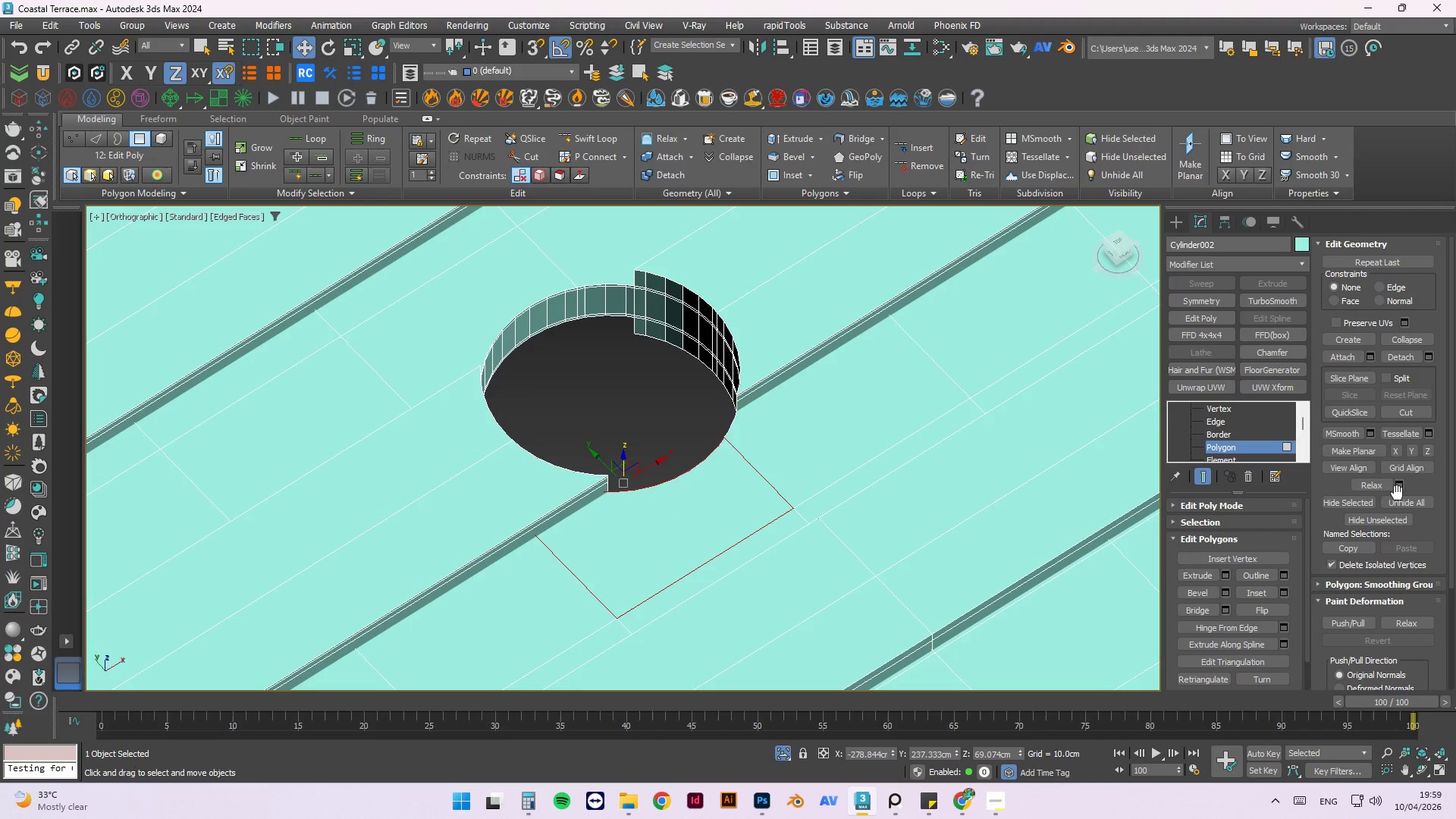 
hold_key(key=ControlLeft, duration=1.5)
left_click([480, 294])
 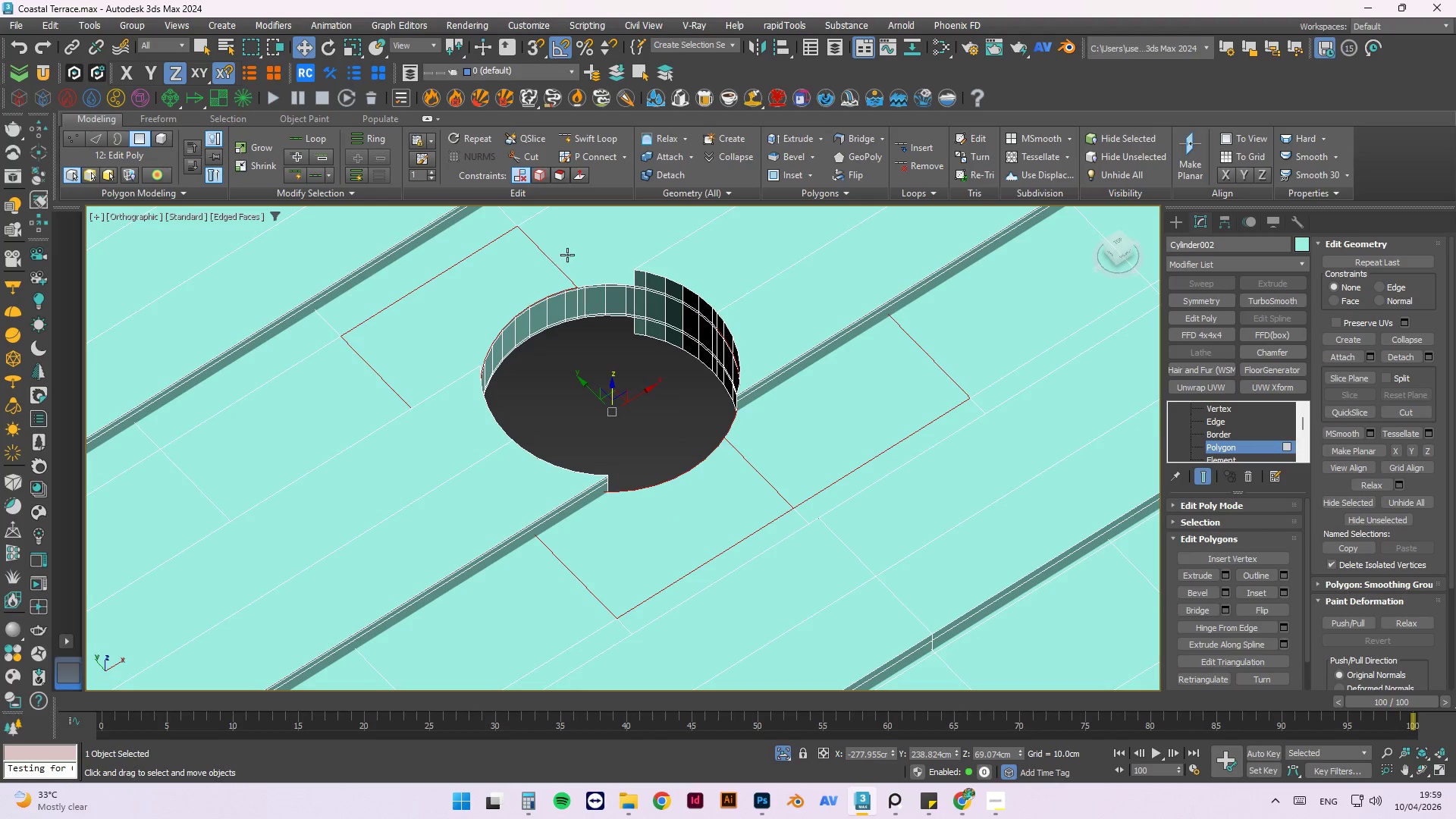 
left_click([576, 253])
 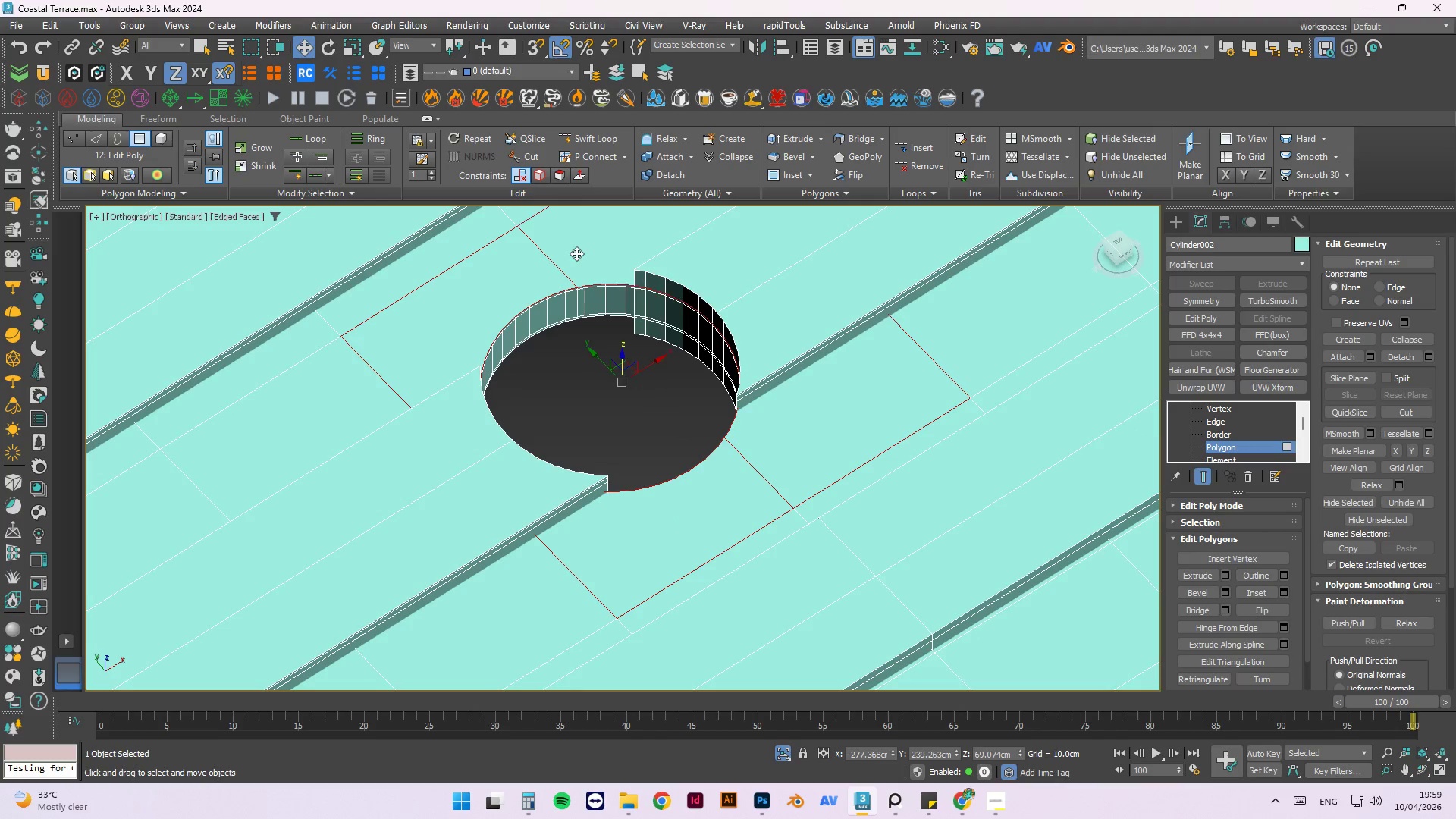 
key(Control+ControlLeft)
 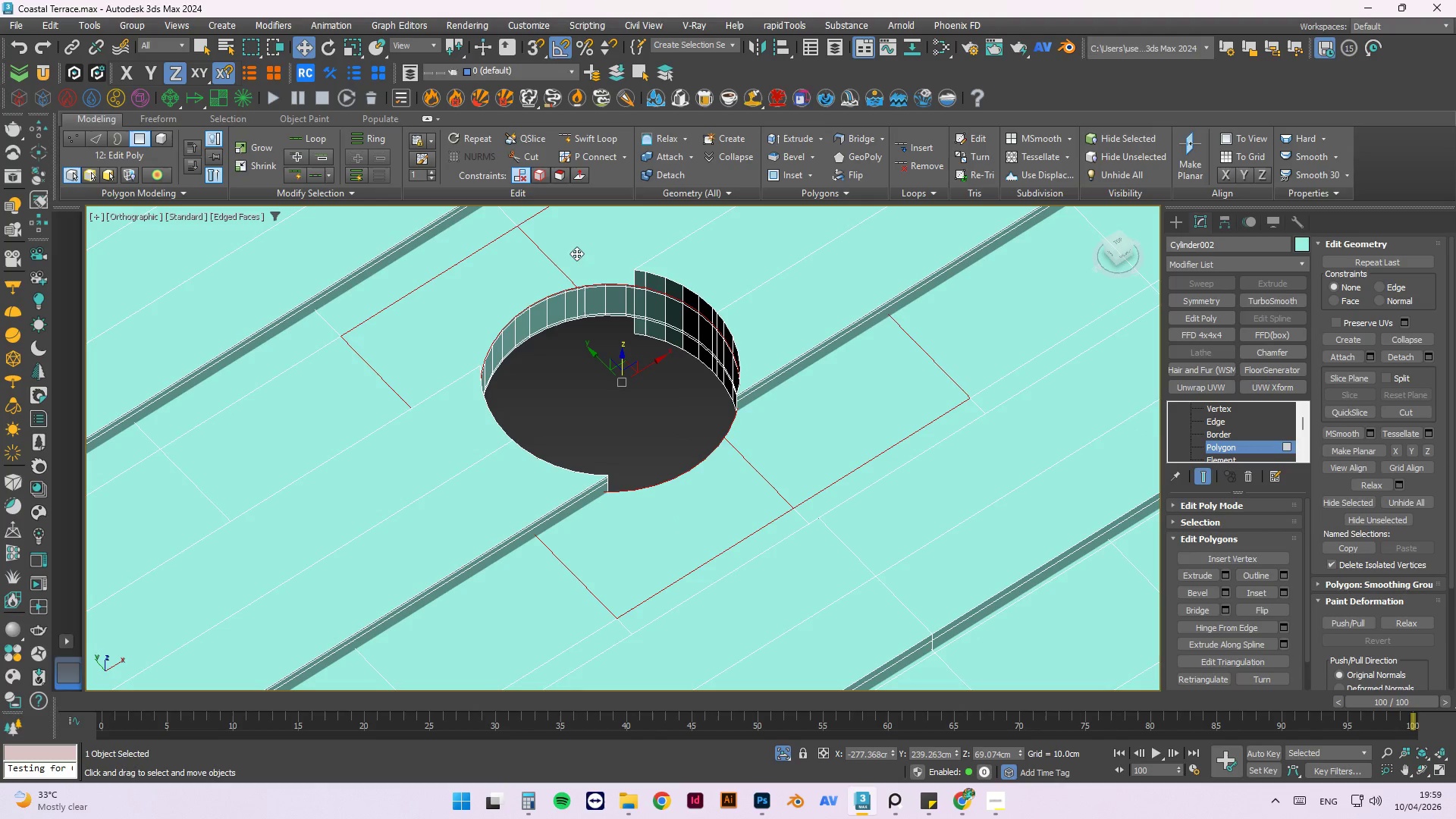 
key(Control+ControlLeft)
 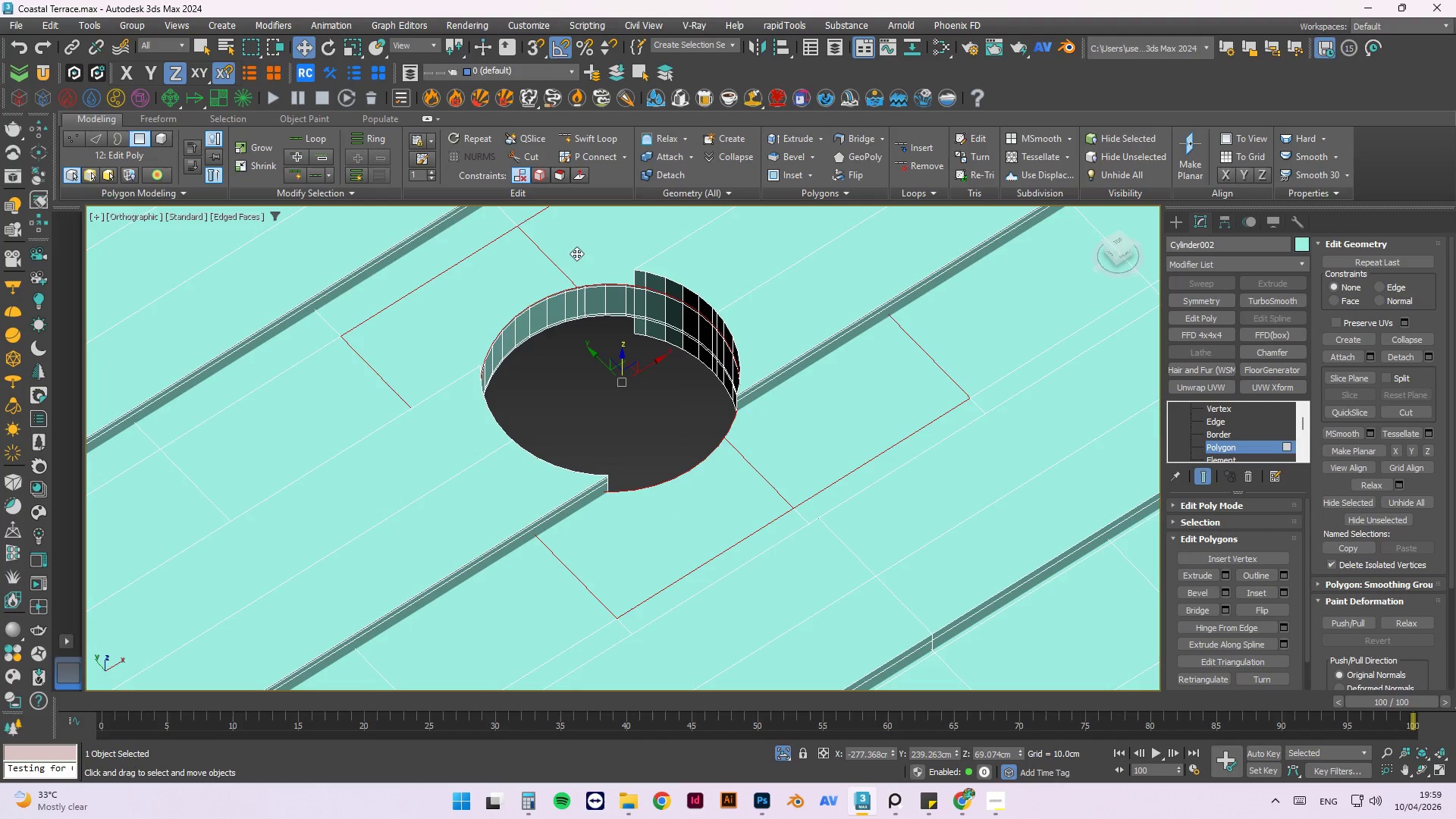 
key(Control+ControlLeft)
 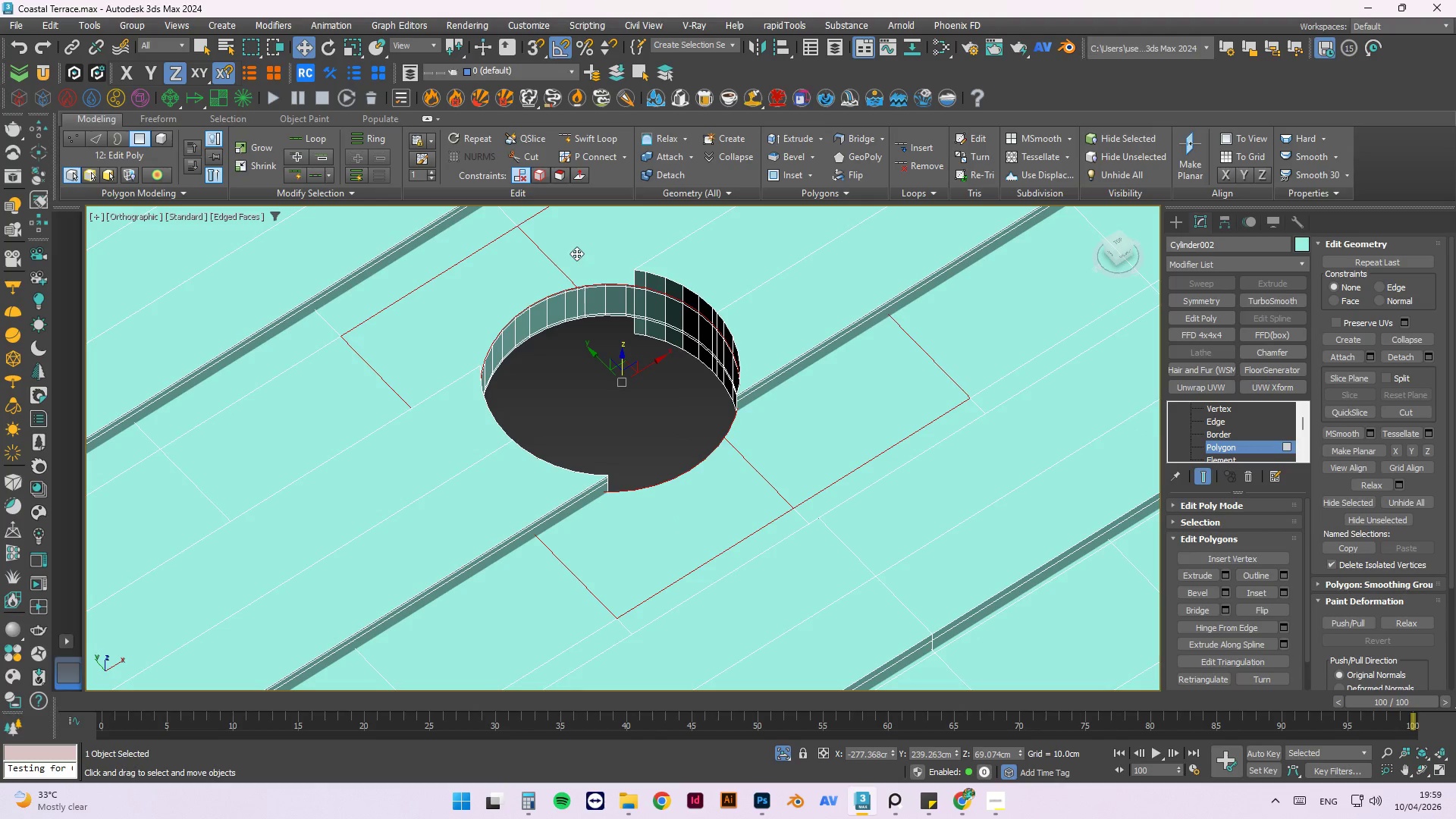 
key(Control+ControlLeft)
 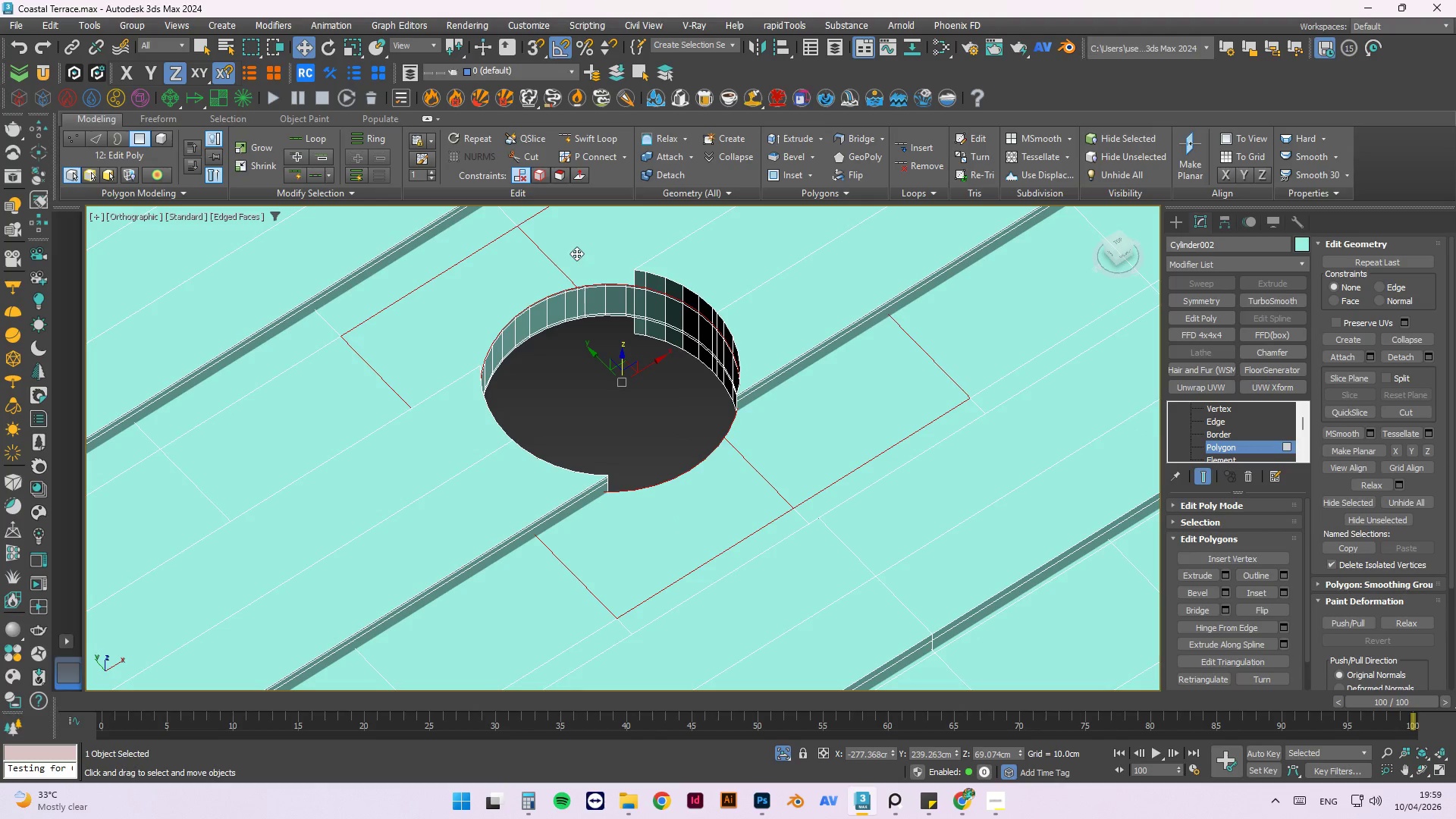 
key(Control+ControlLeft)
 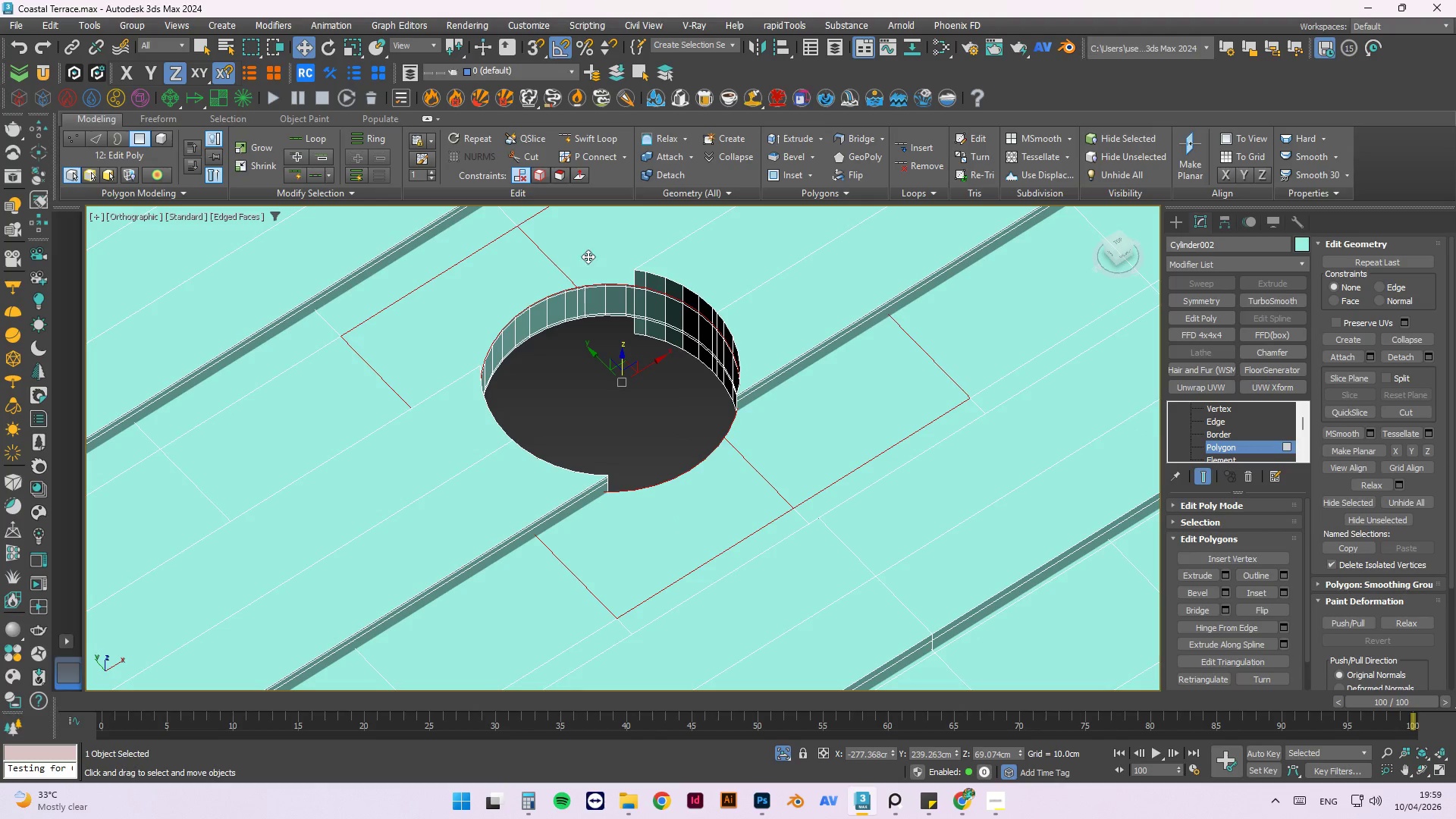 
key(Control+ControlLeft)
 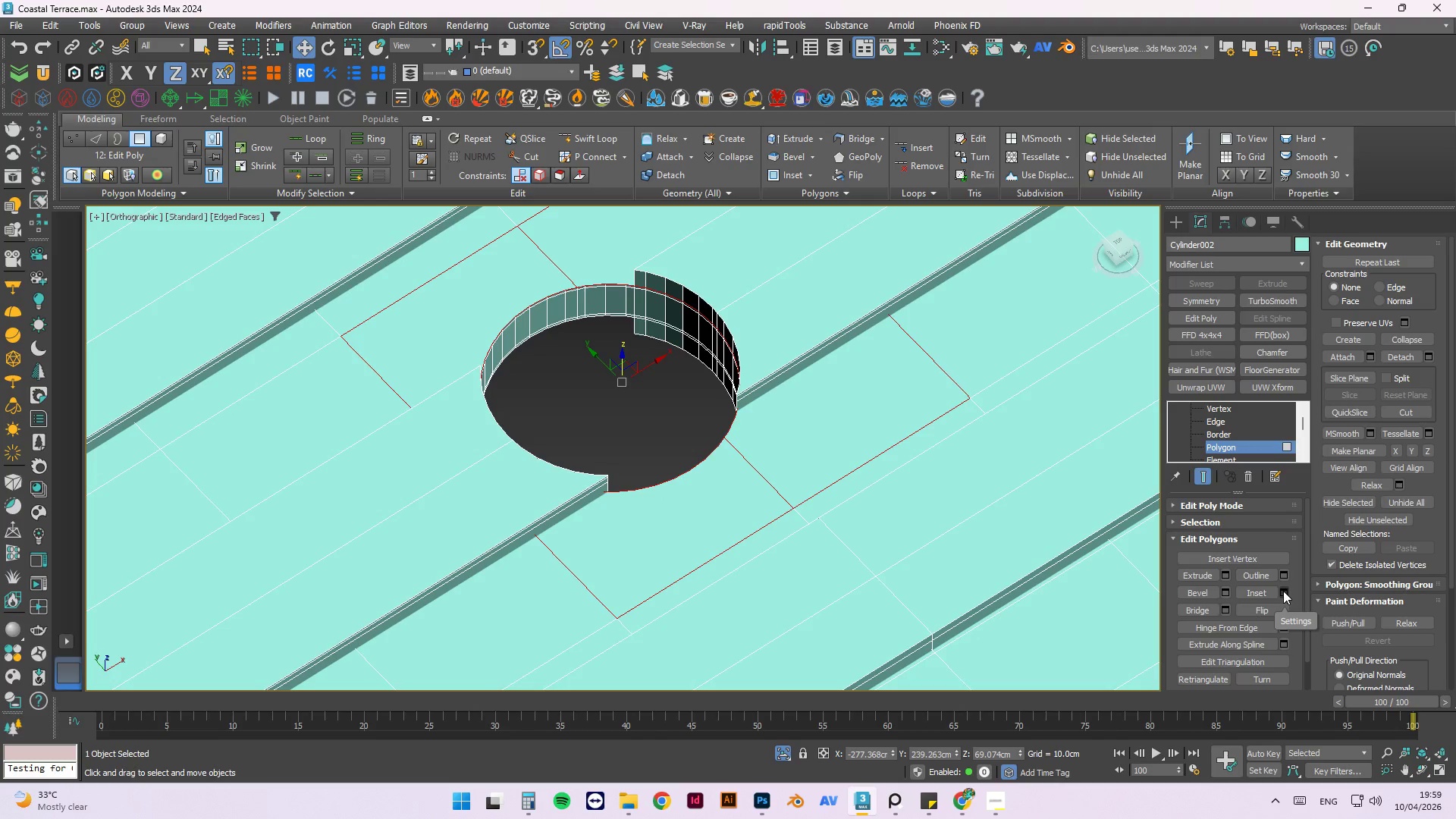 
left_click([1283, 591])
 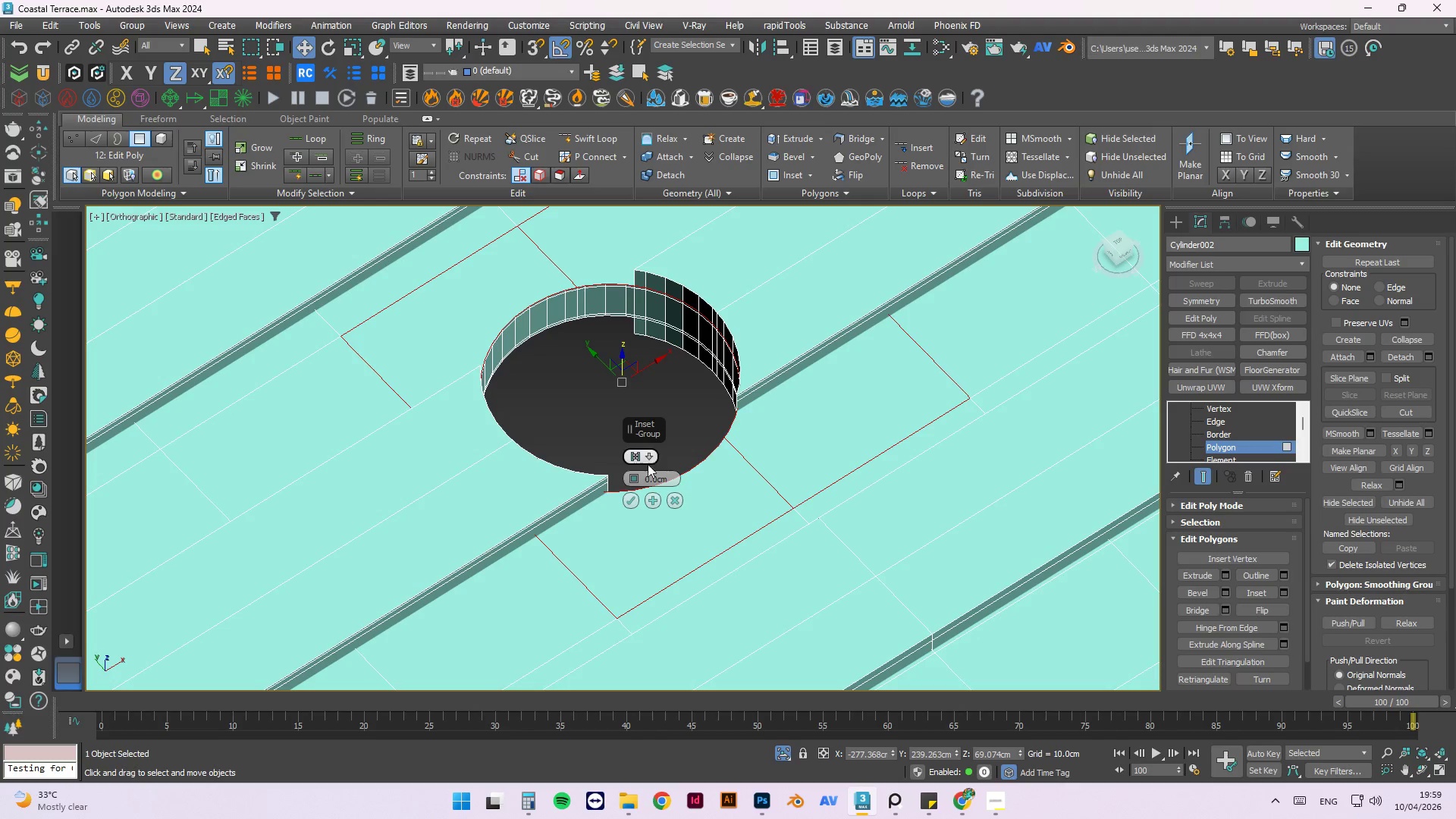 
left_click_drag(start_coordinate=[634, 477], to_coordinate=[644, 442])
 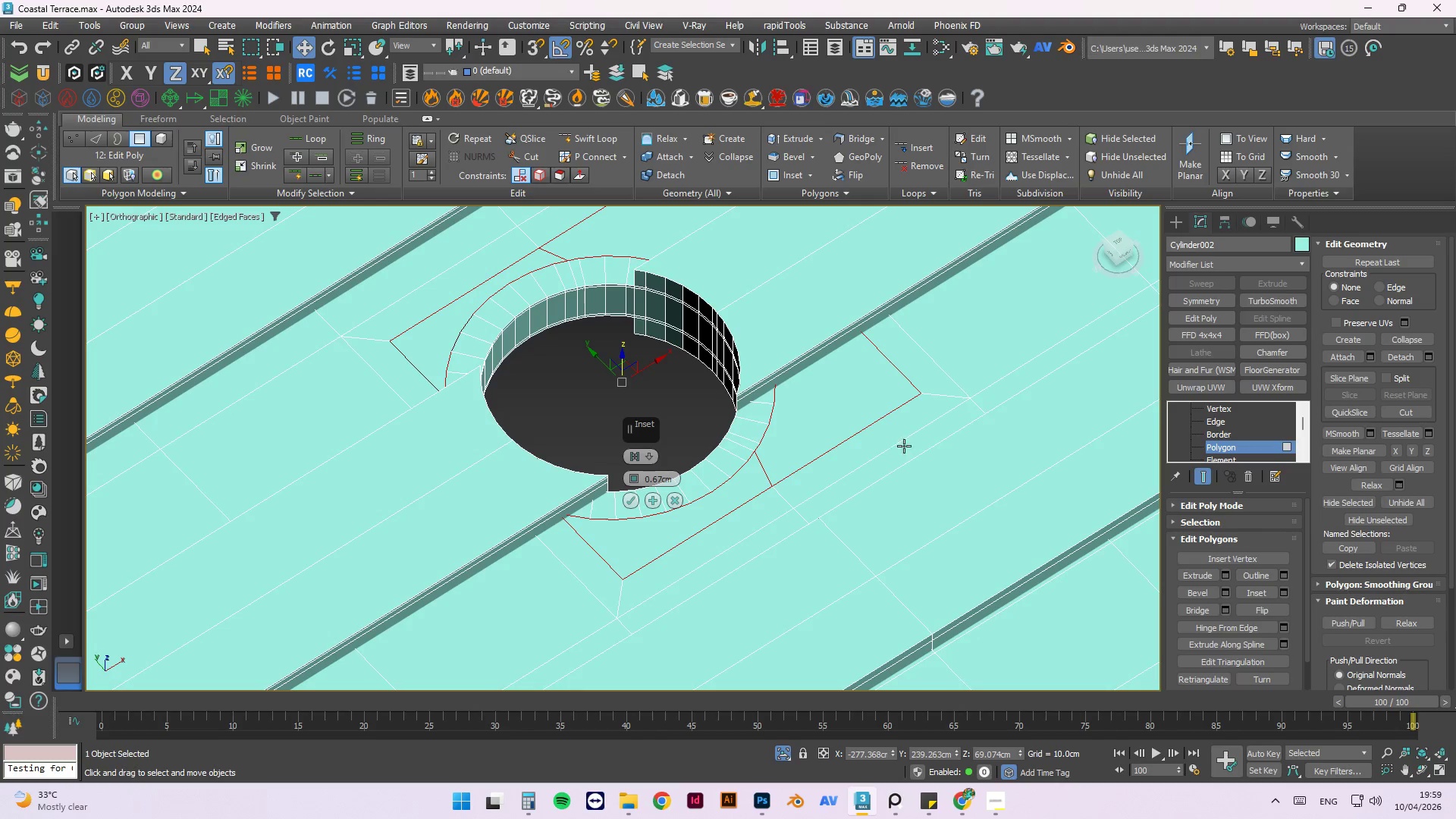 
scroll: coordinate [1283, 421], scroll_direction: up, amount: 4.0
 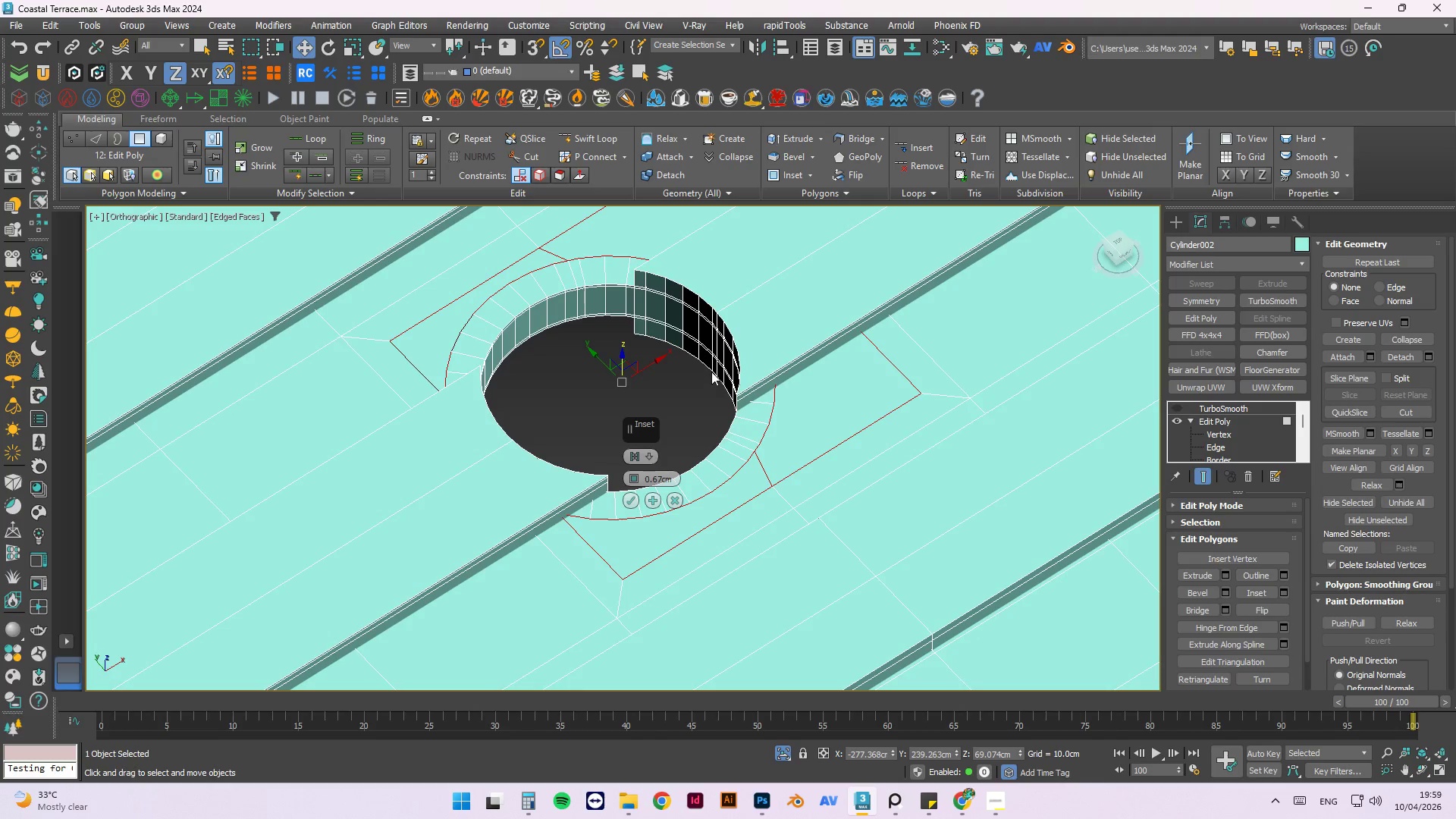 
left_click([745, 343])
 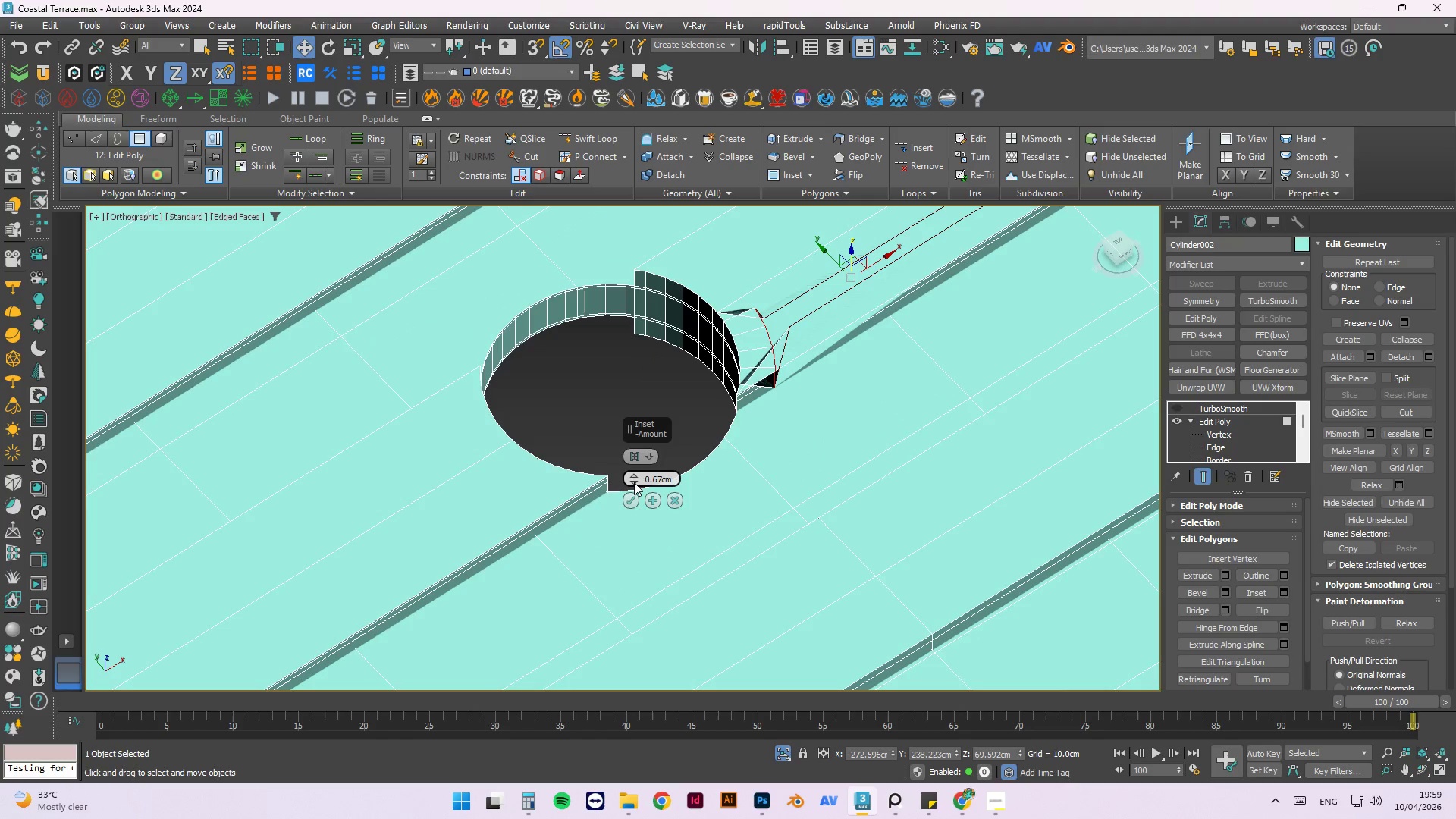 
left_click([715, 500])
 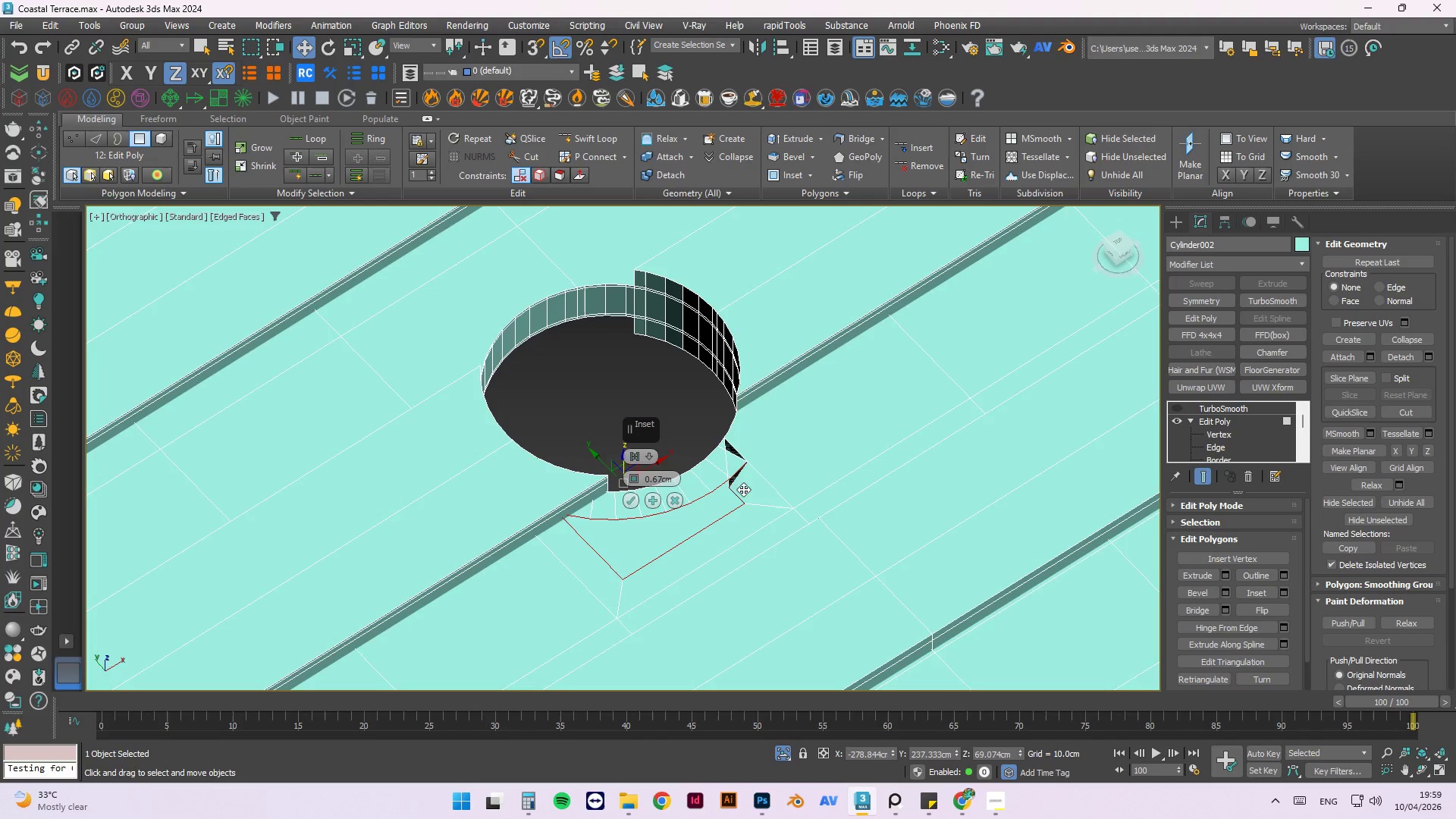 
left_click([792, 460])
 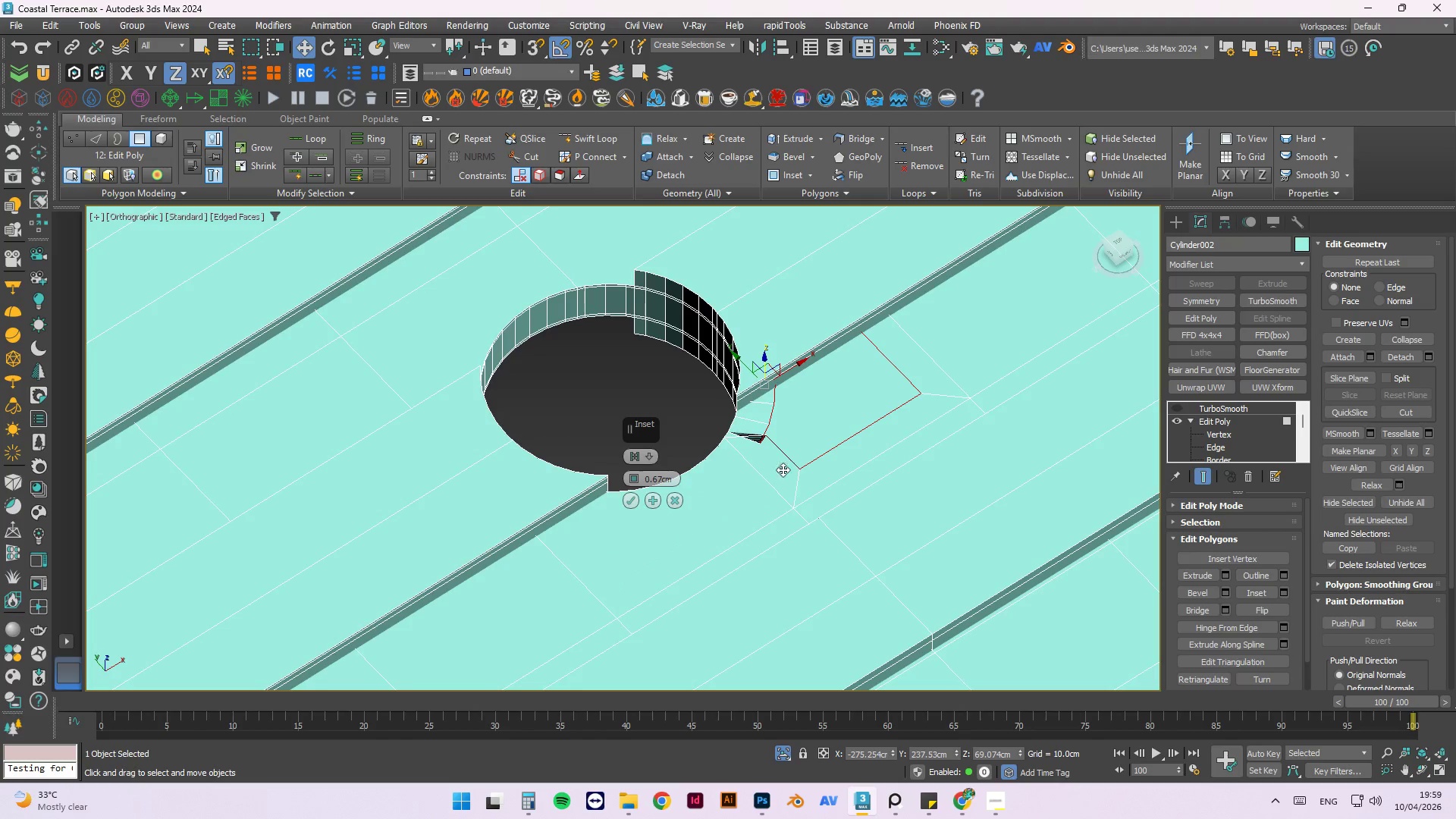 
hold_key(key=ControlLeft, duration=1.17)
left_click([696, 515])
 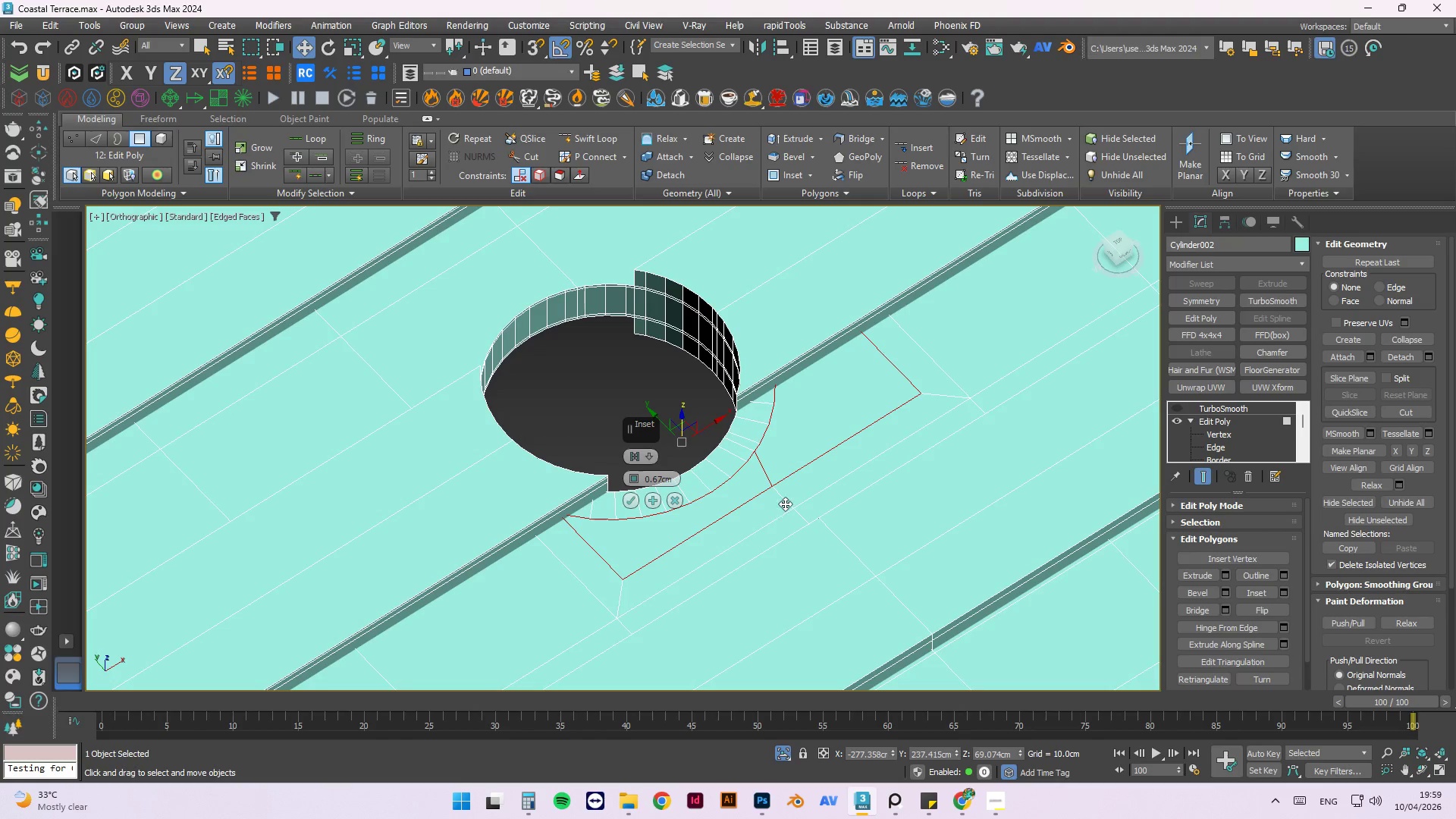 
hold_key(key=ControlLeft, duration=7.19)
left_click([674, 504])
 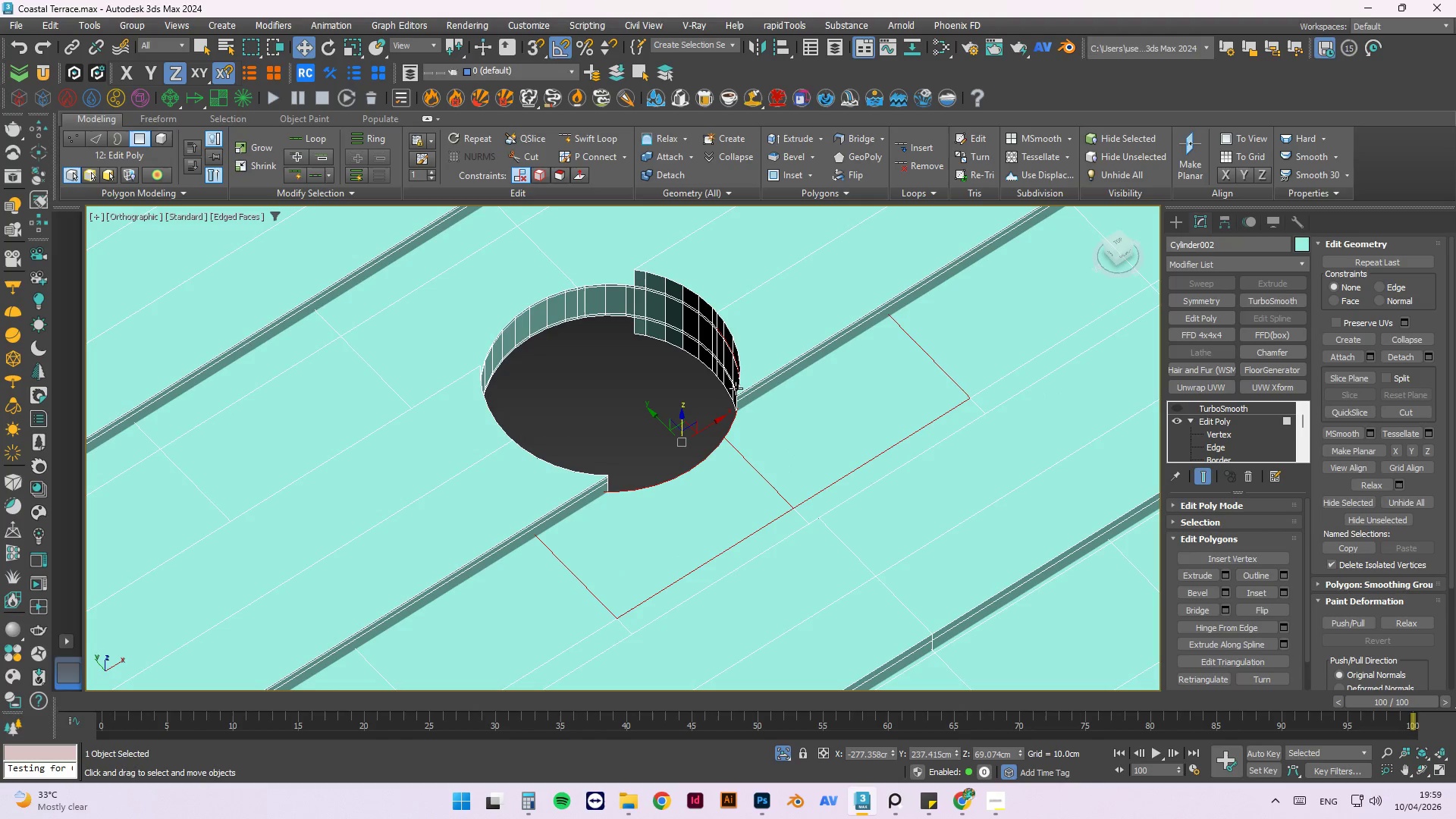 
hold_key(key=ControlLeft, duration=1.08)
left_click([453, 291])
 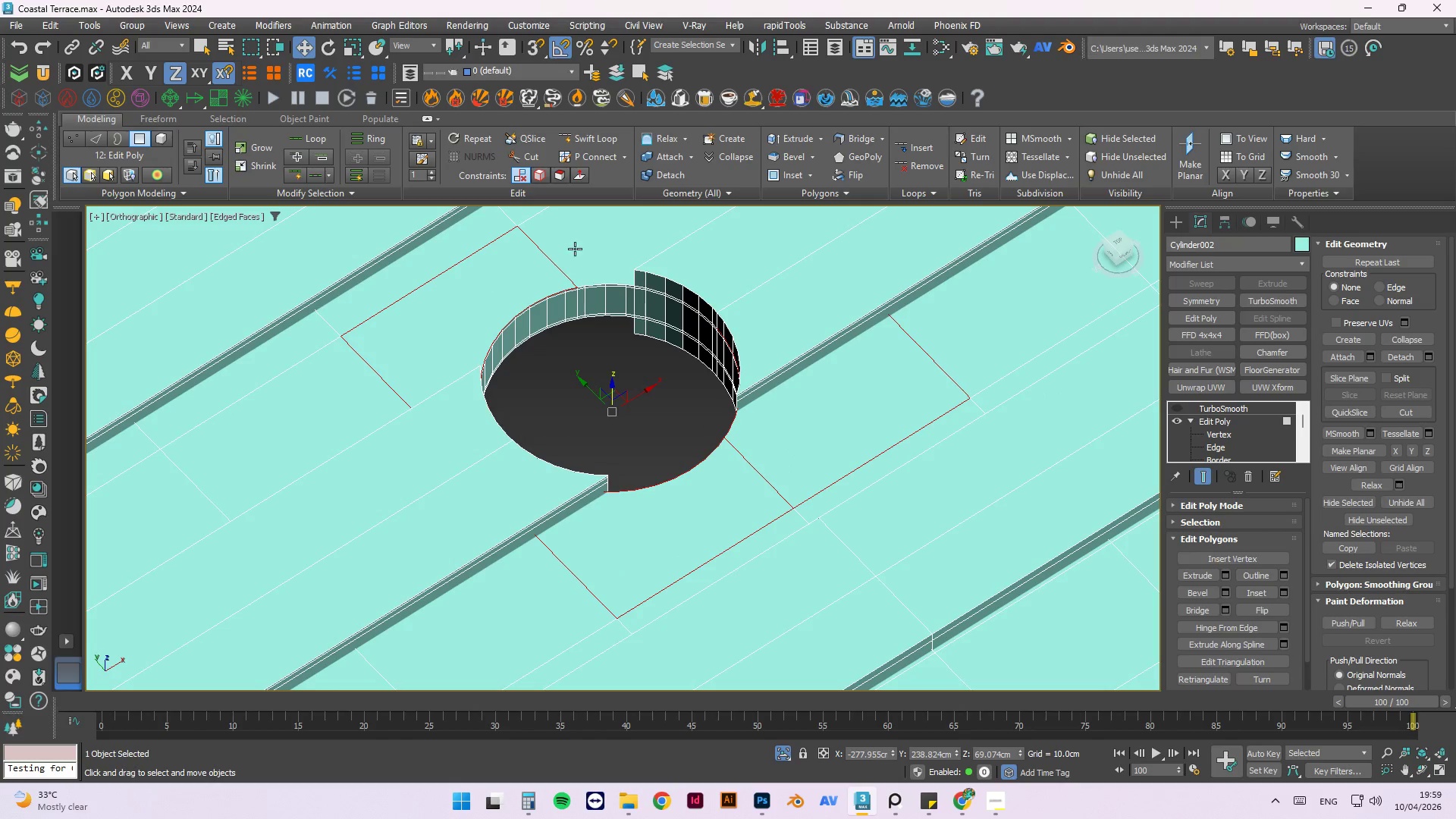 
left_click([594, 240])
 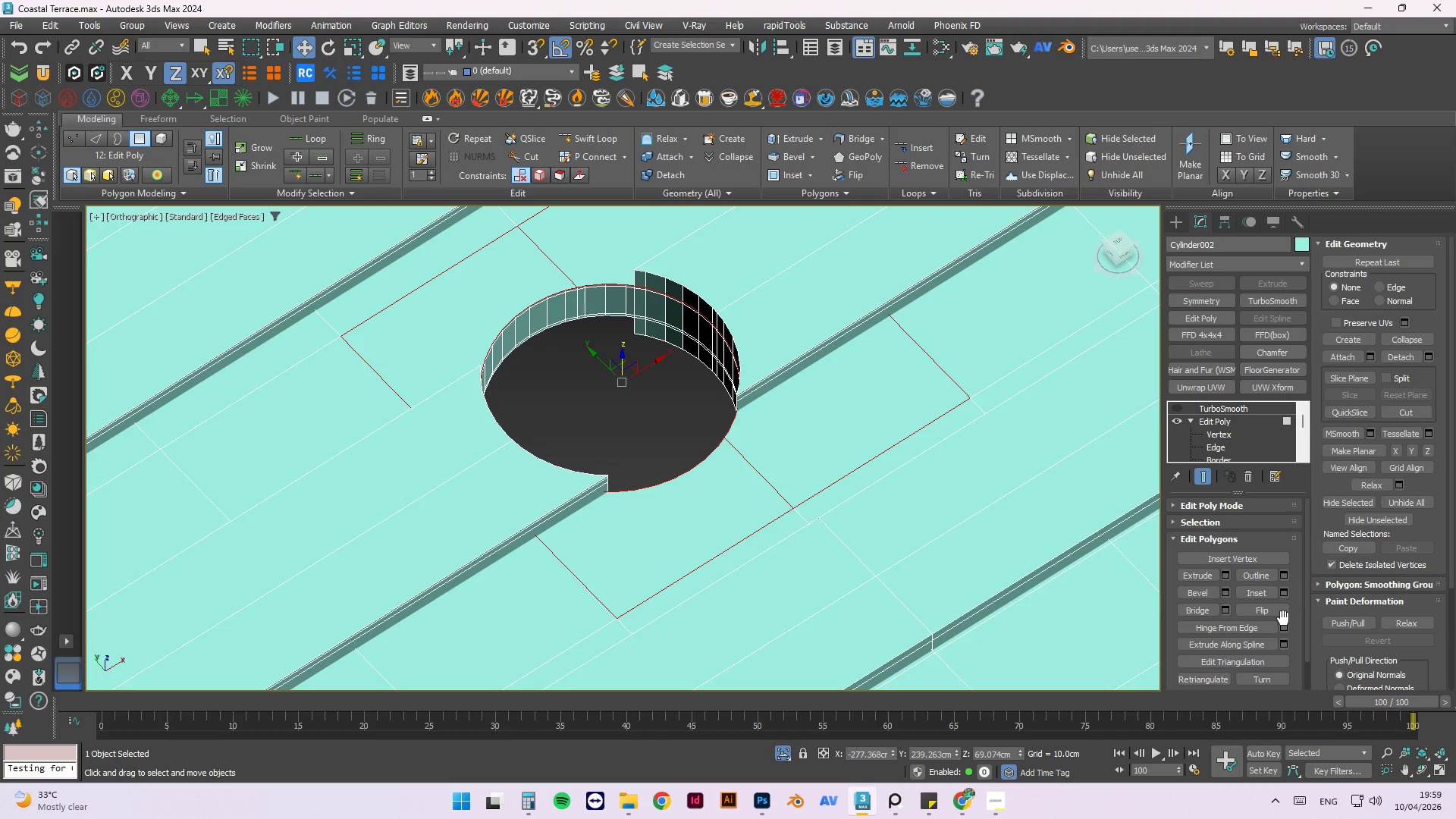 
left_click([1287, 589])
 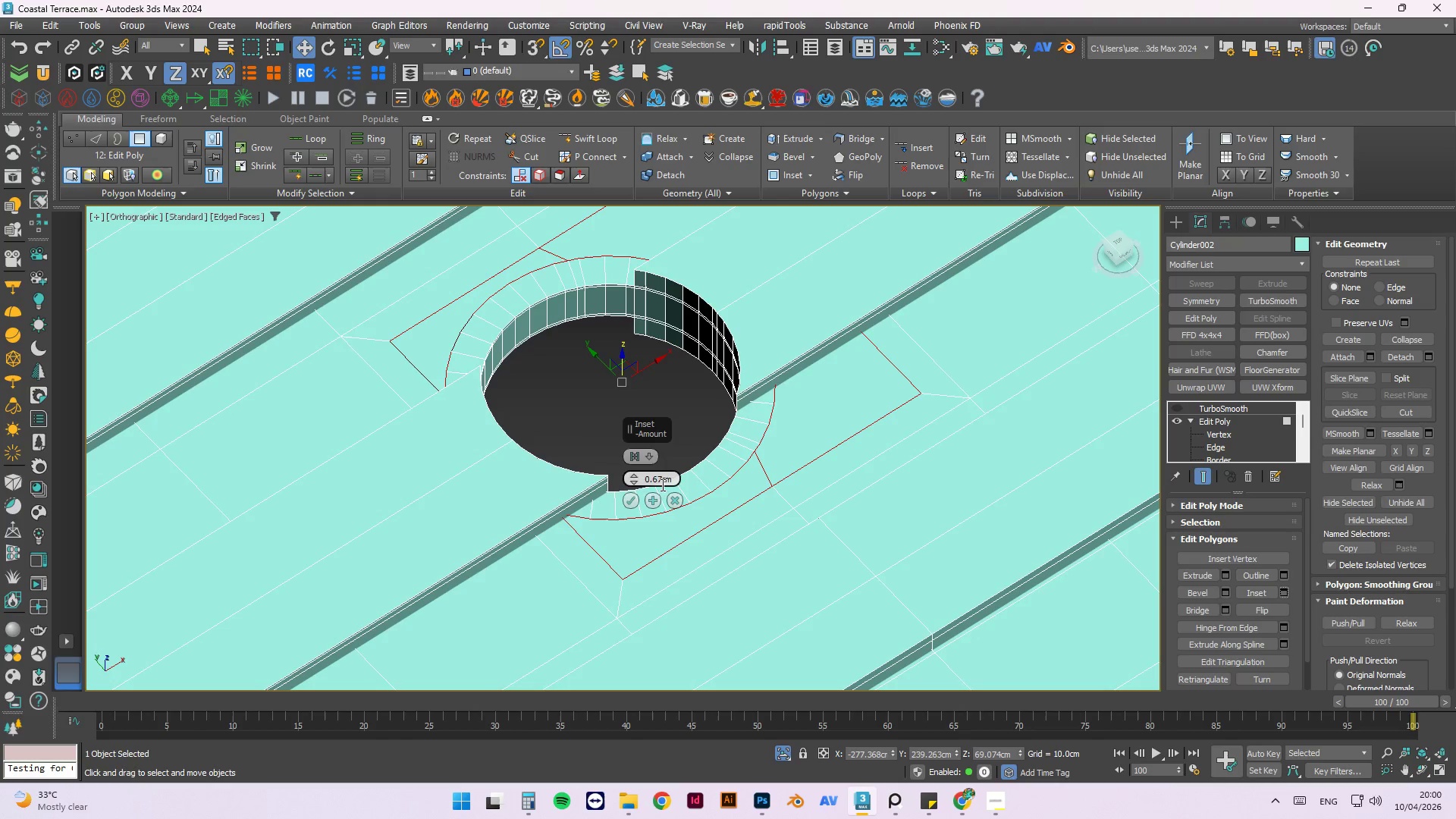 
wait(5.03)
 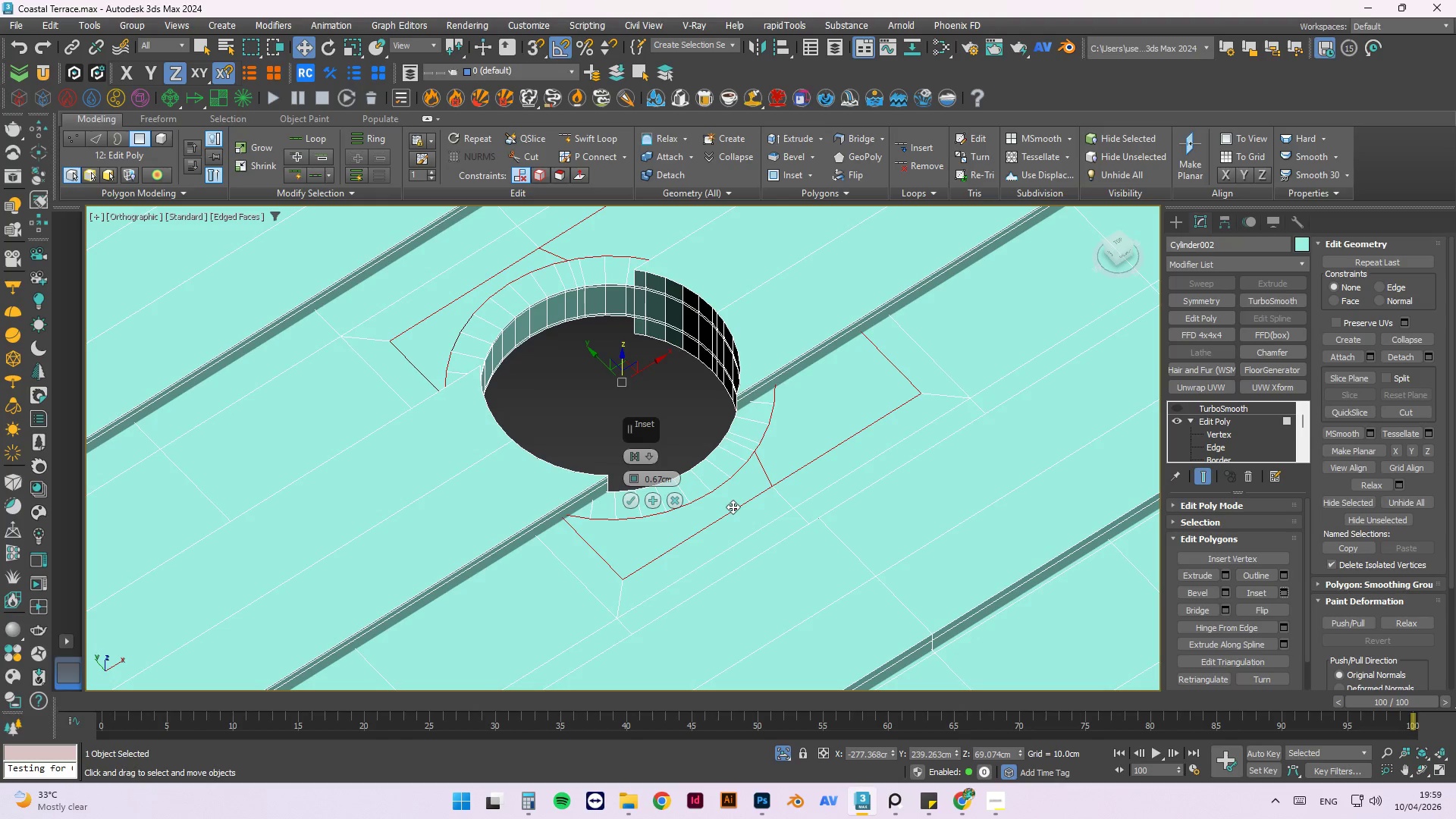 
left_click([653, 498])
 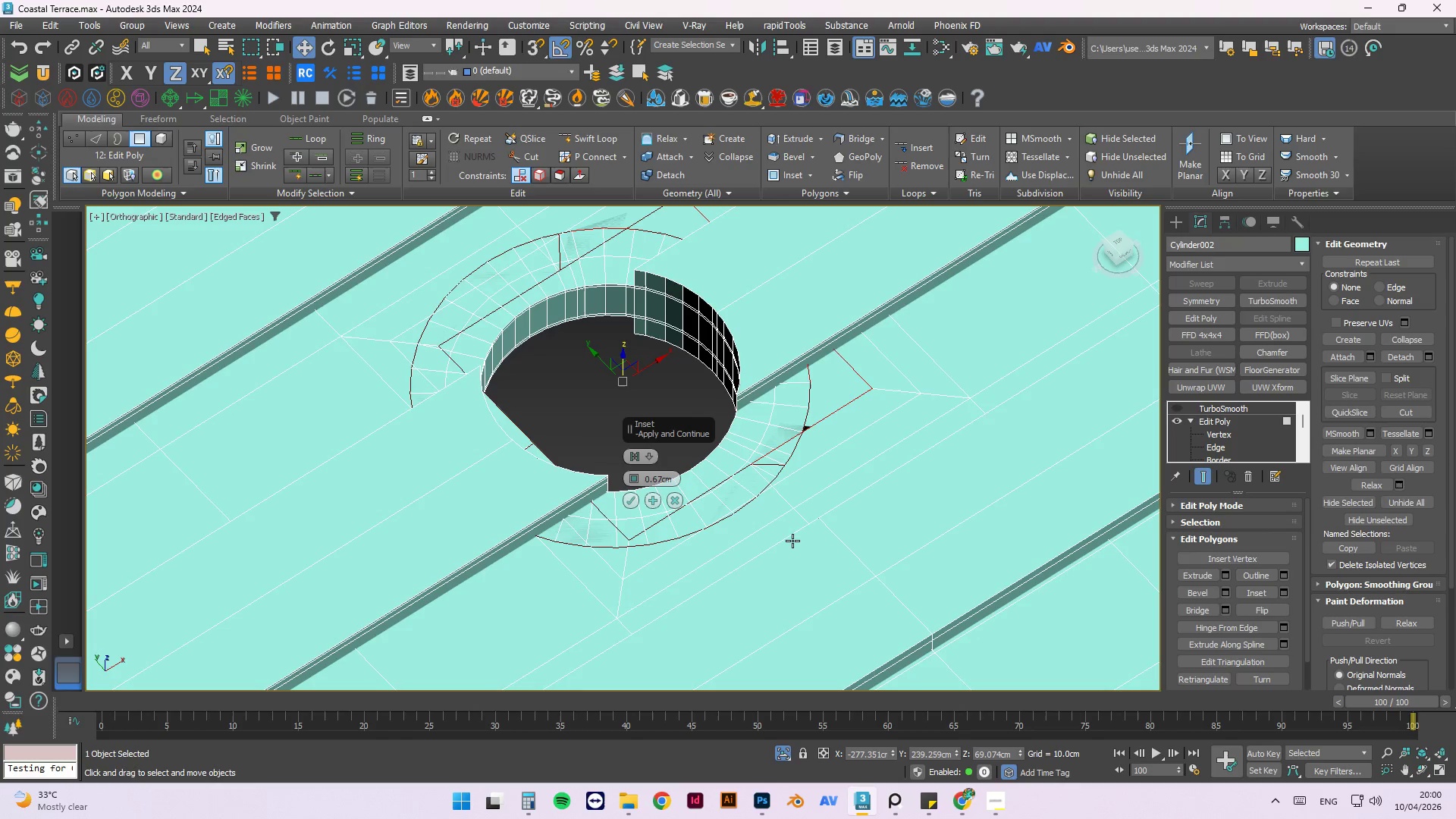 
key(Control+Z)
 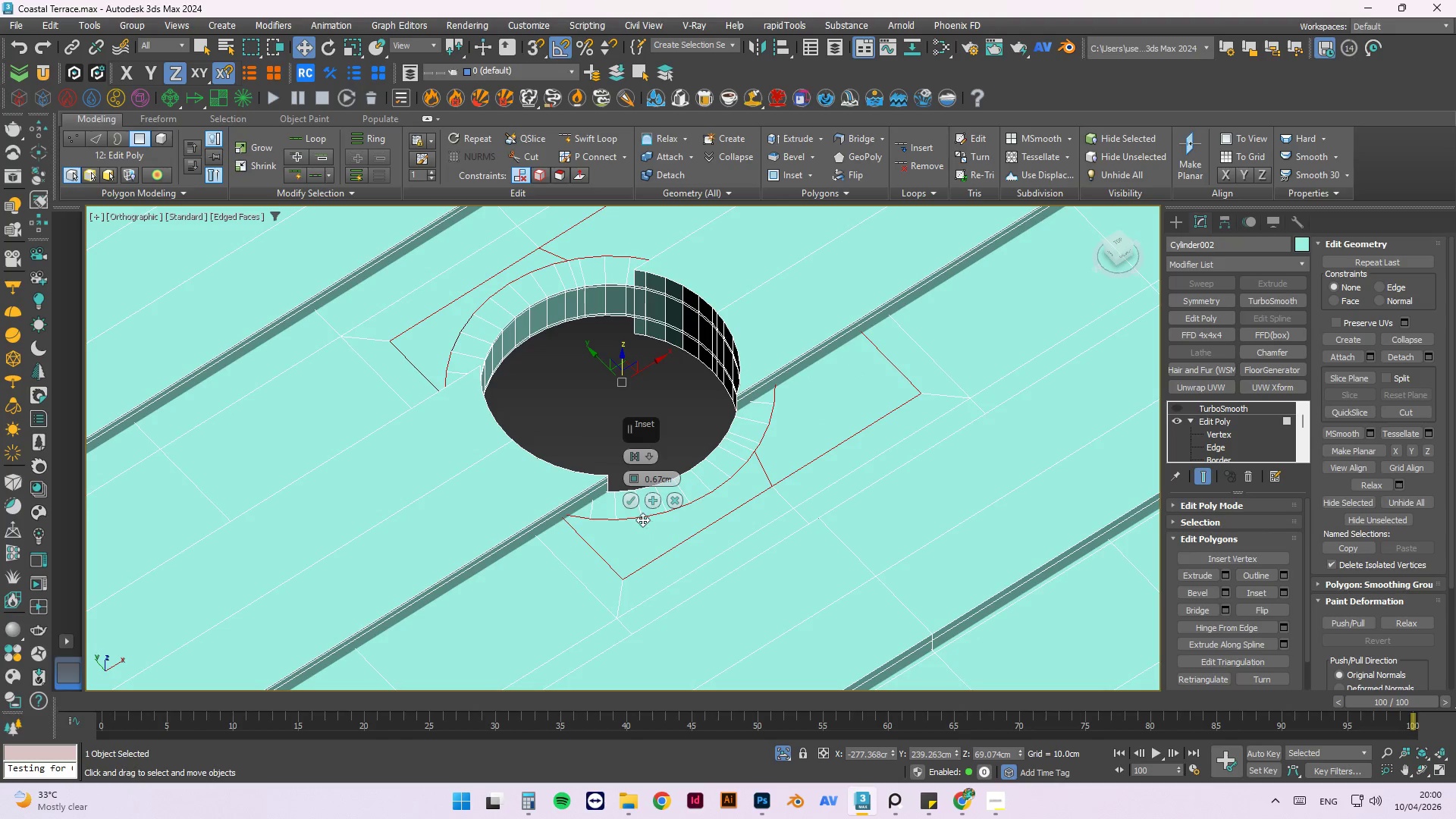 
left_click([632, 505])
 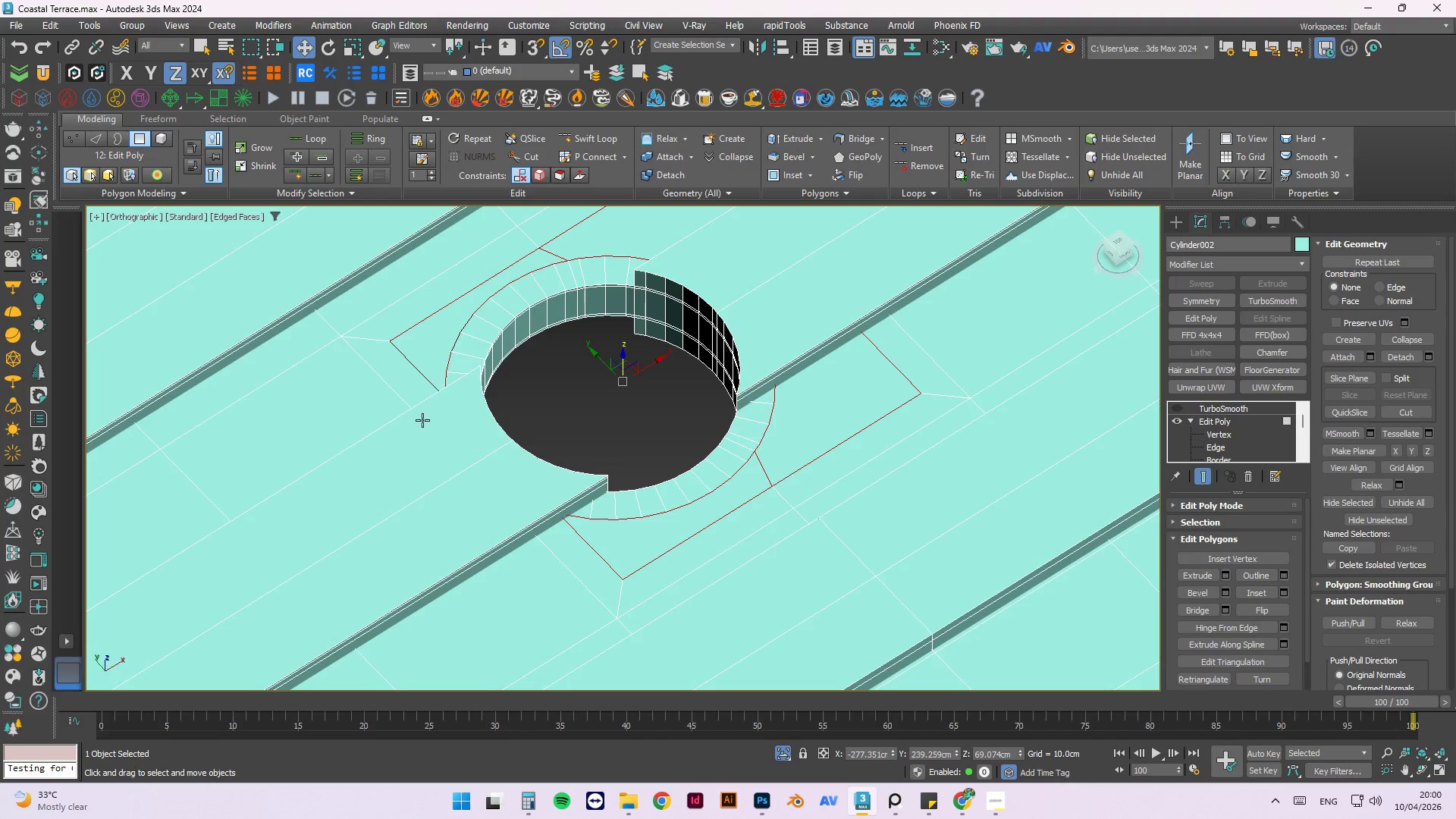 
left_click([469, 419])
 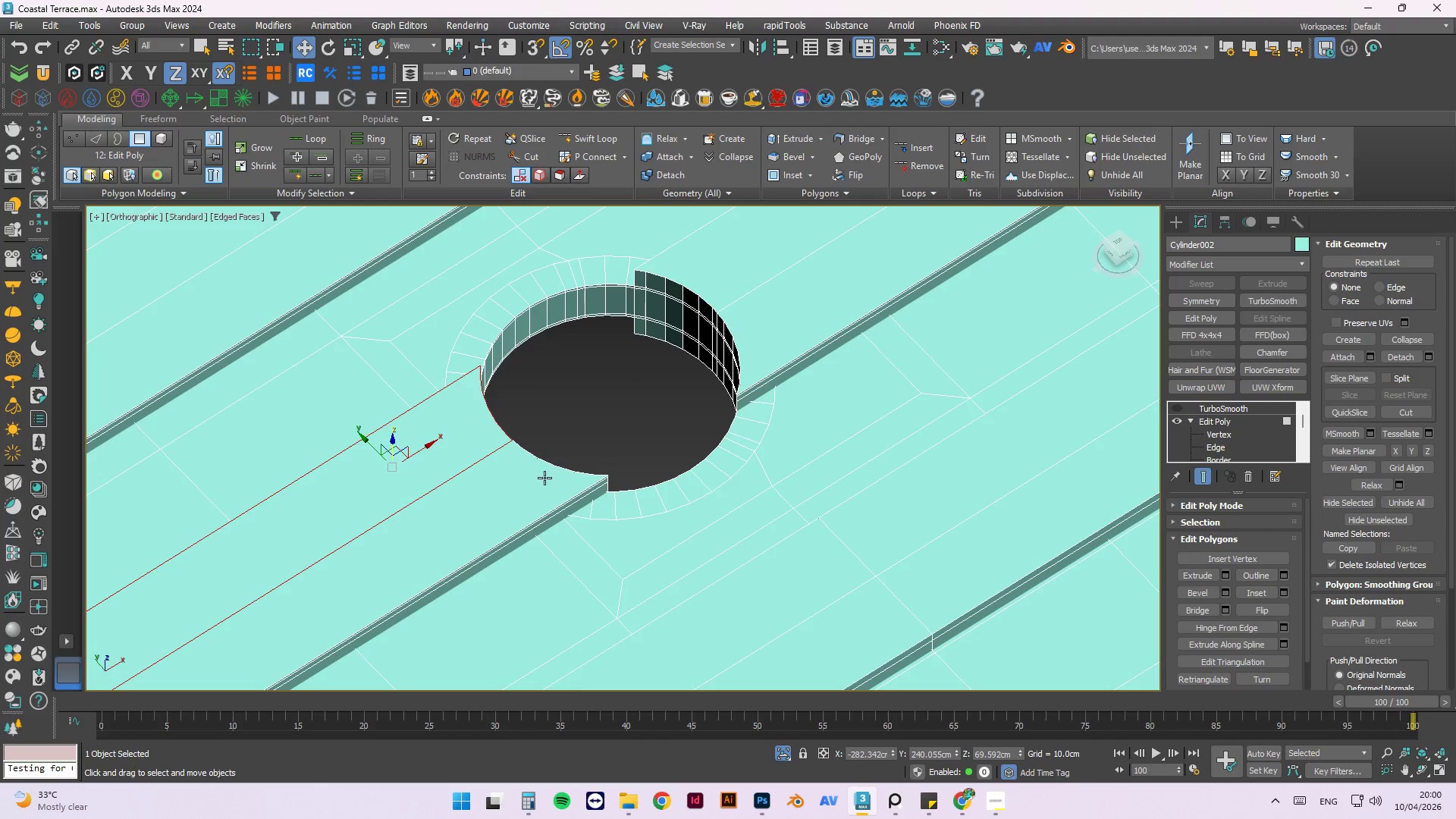 
hold_key(key=ControlLeft, duration=1.5)
left_click([535, 482])
 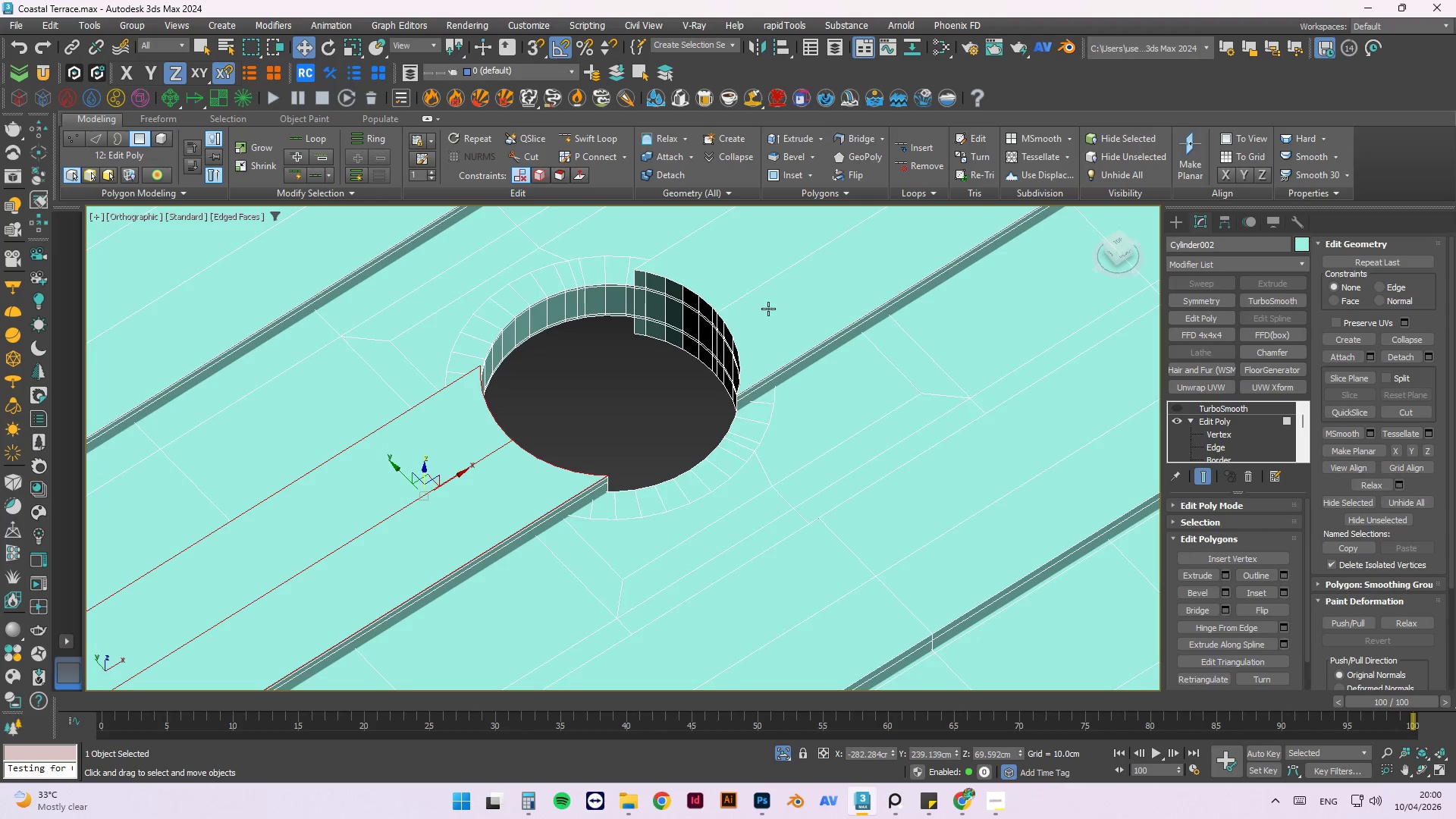 
left_click([774, 299])
 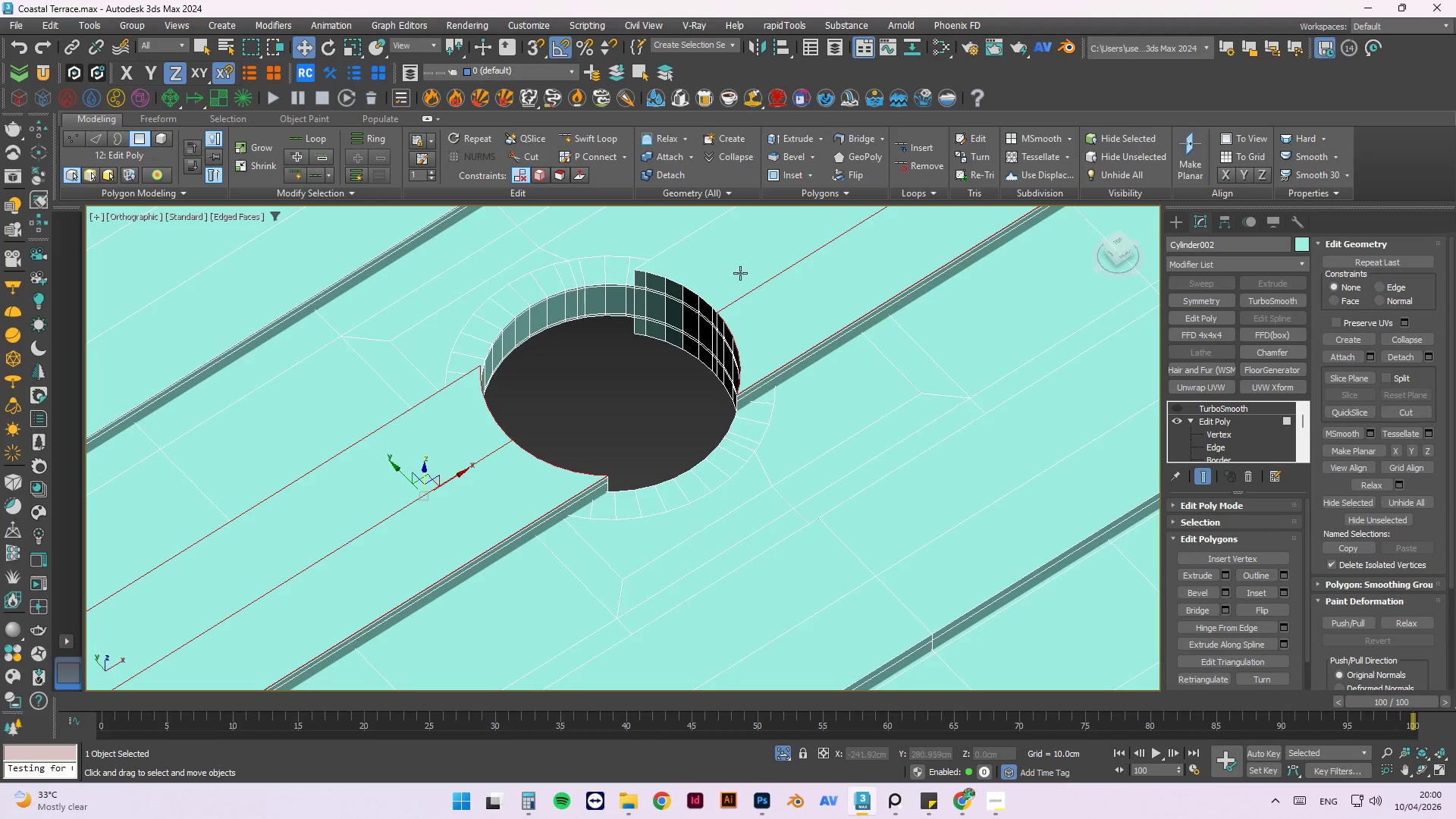 
double_click([740, 272])
 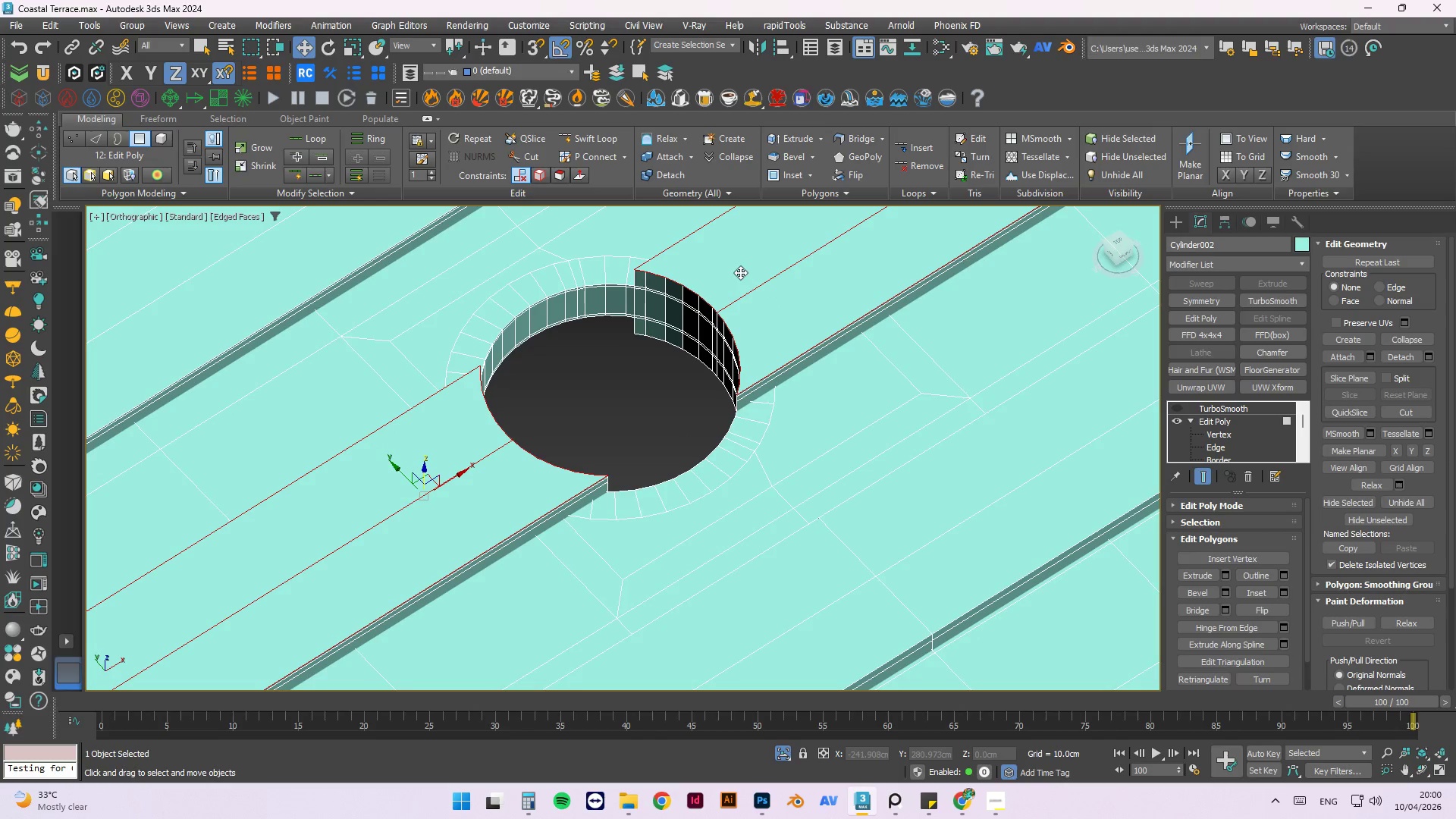 
key(Control+ControlLeft)
 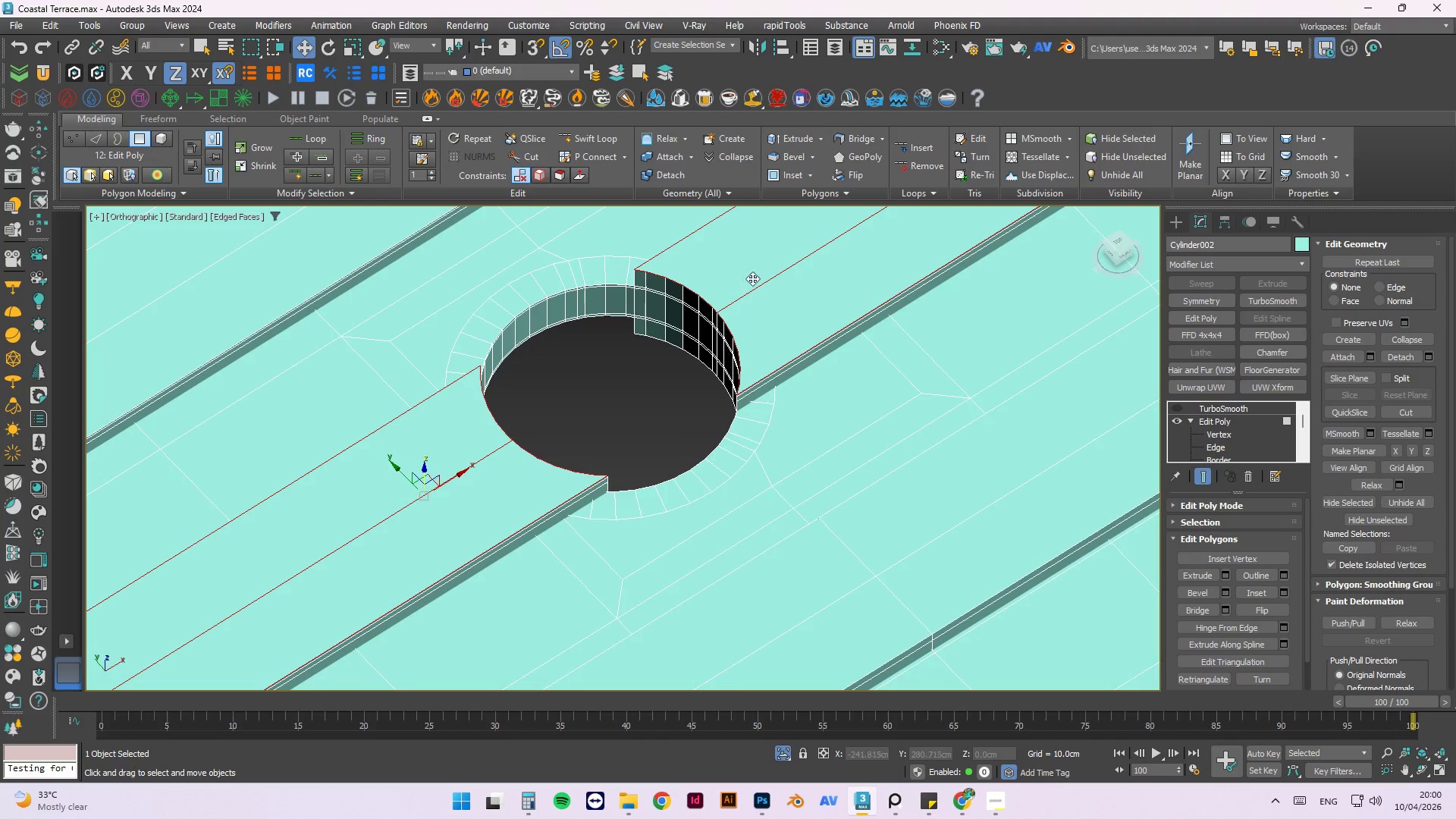 
key(Control+ControlLeft)
 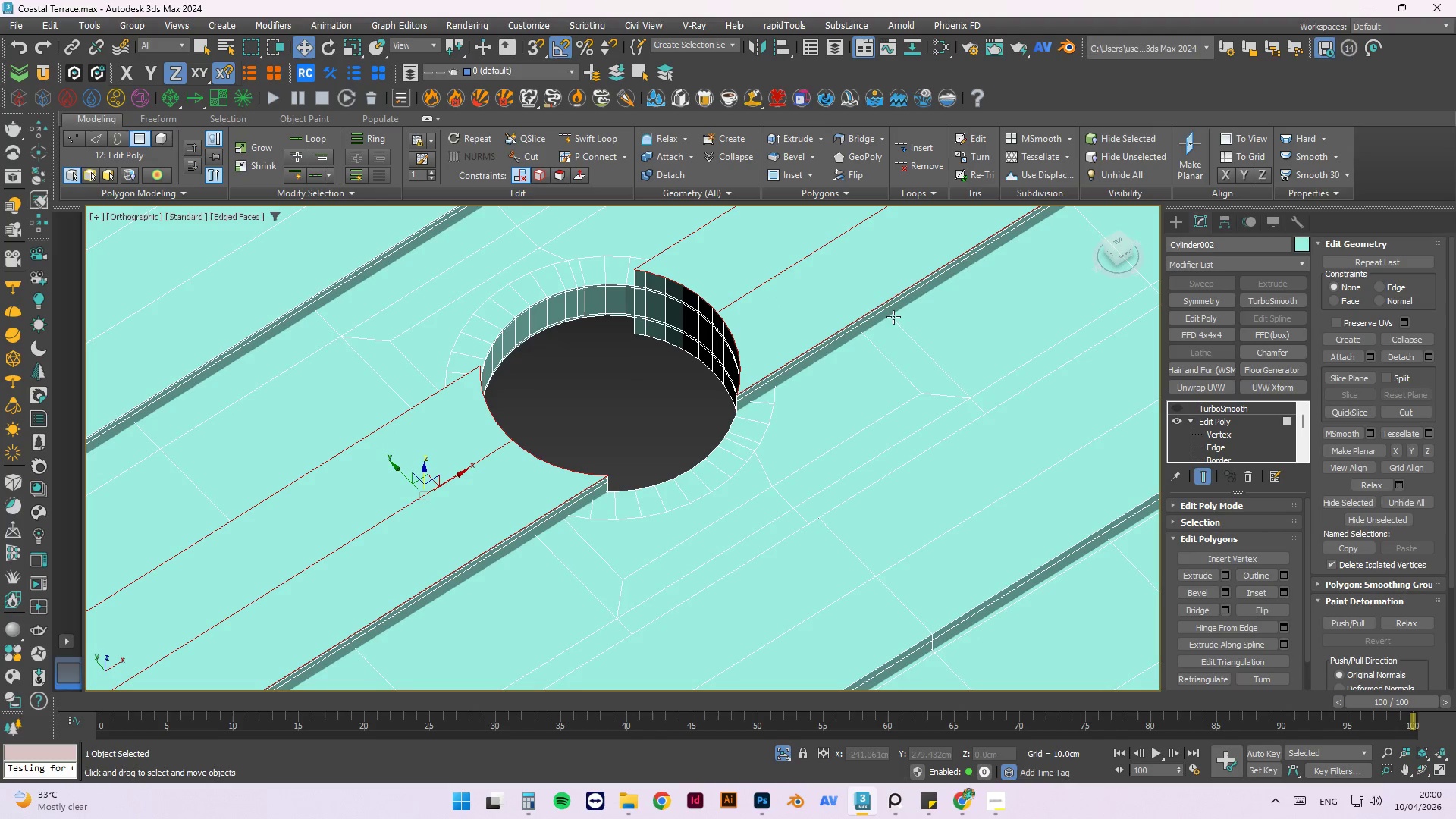 
key(Control+ControlLeft)
 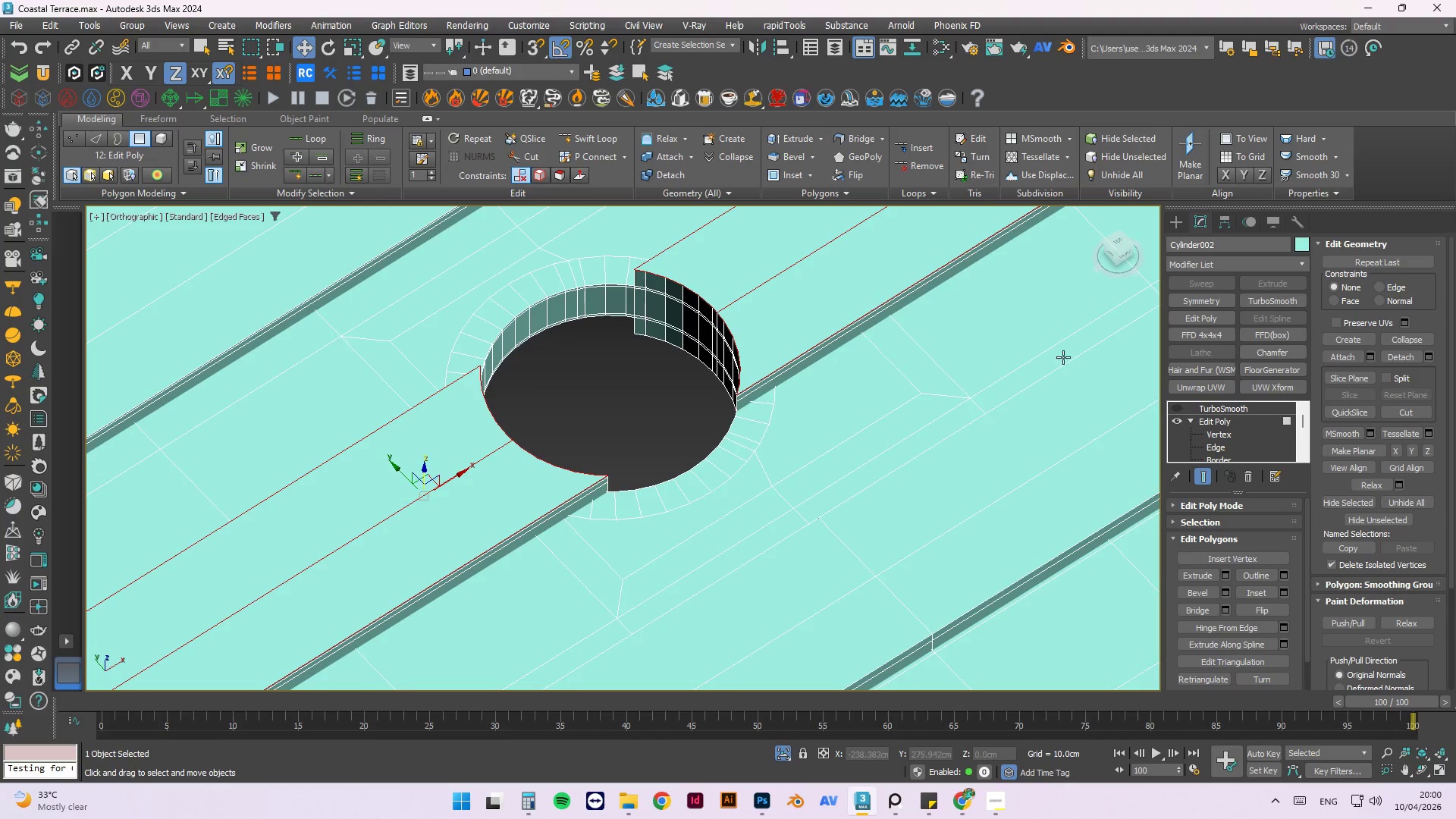 
key(Control+ControlLeft)
 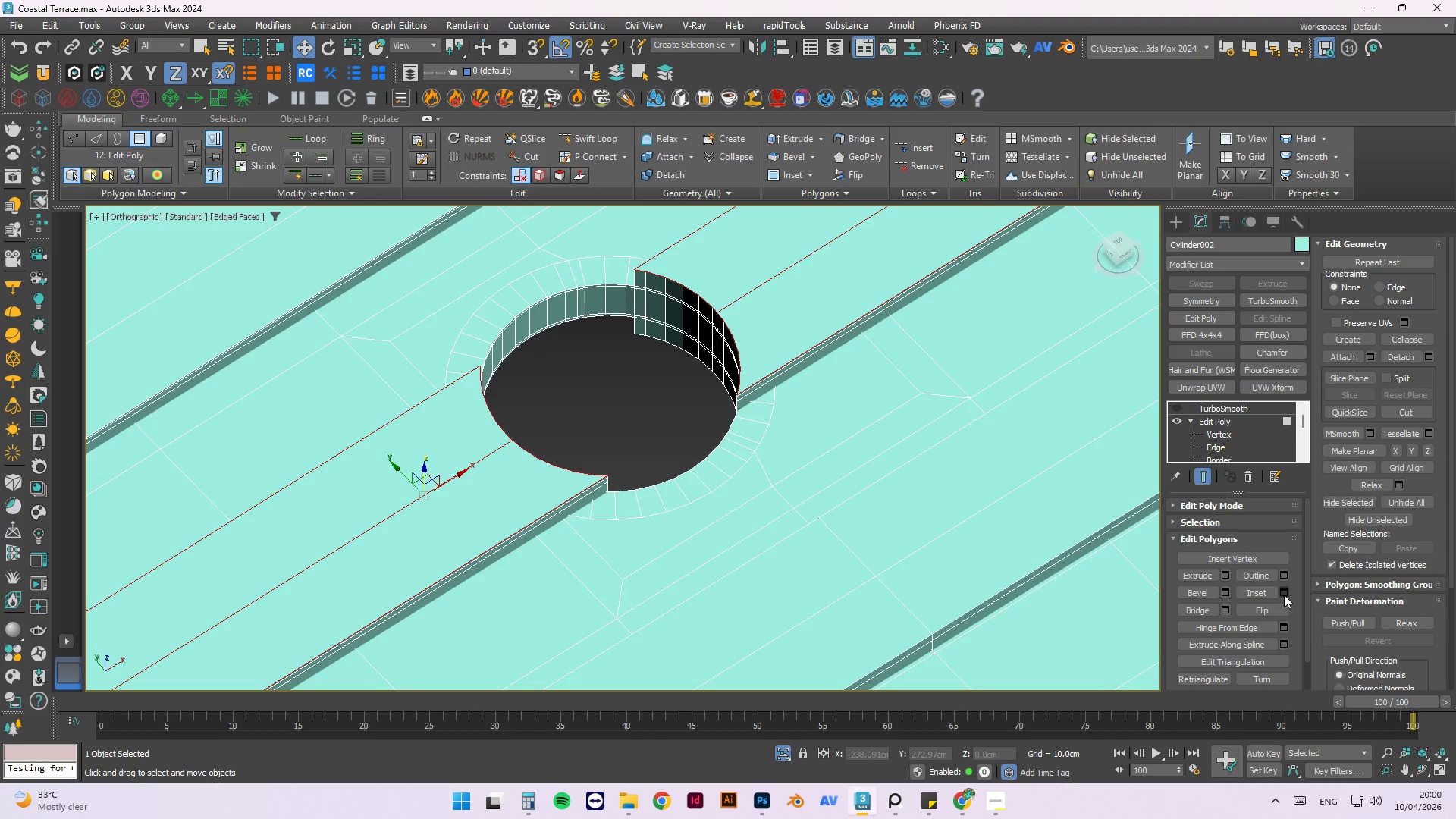 
left_click([1284, 594])
 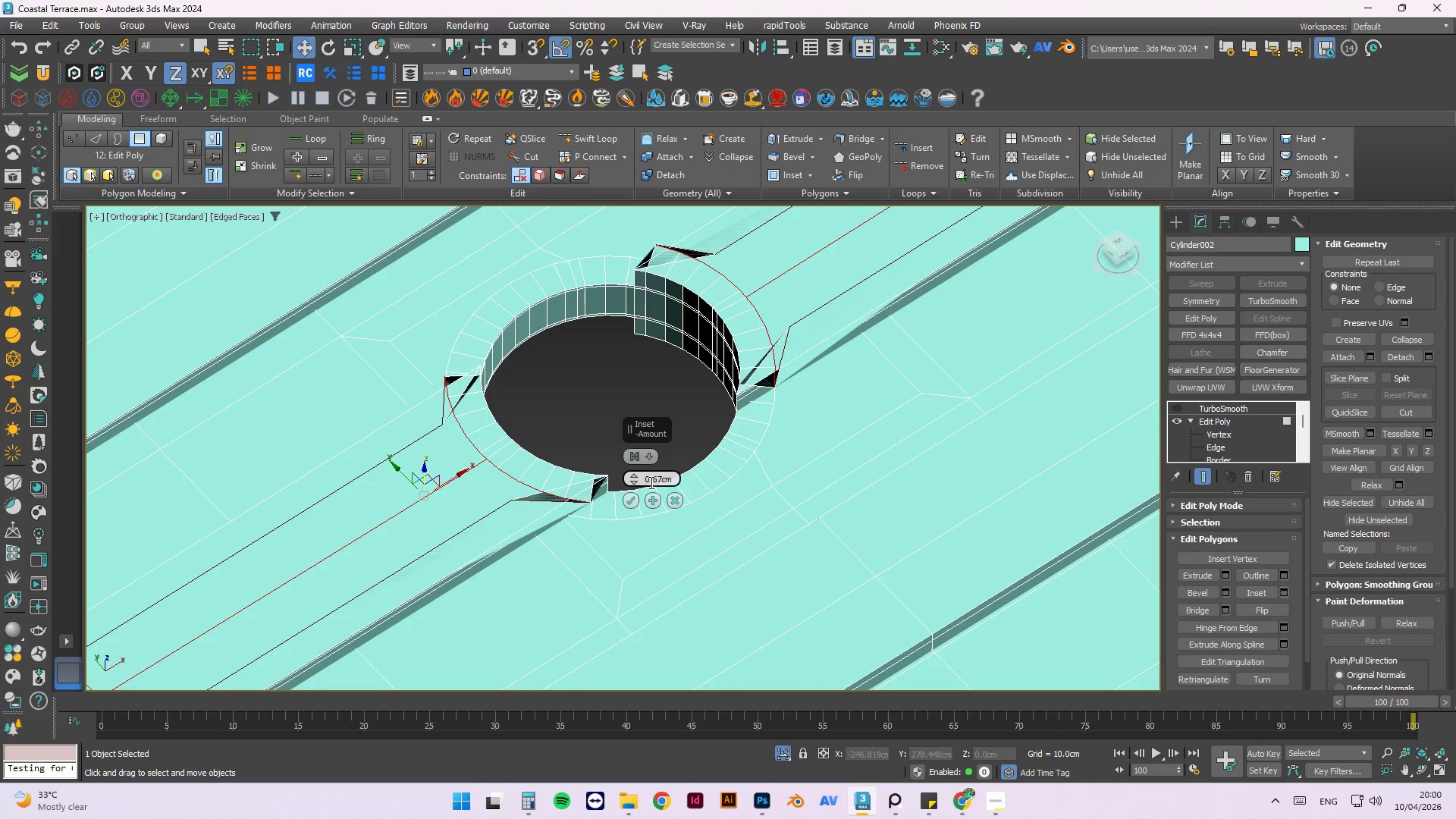 
left_click_drag(start_coordinate=[633, 484], to_coordinate=[645, 515])
 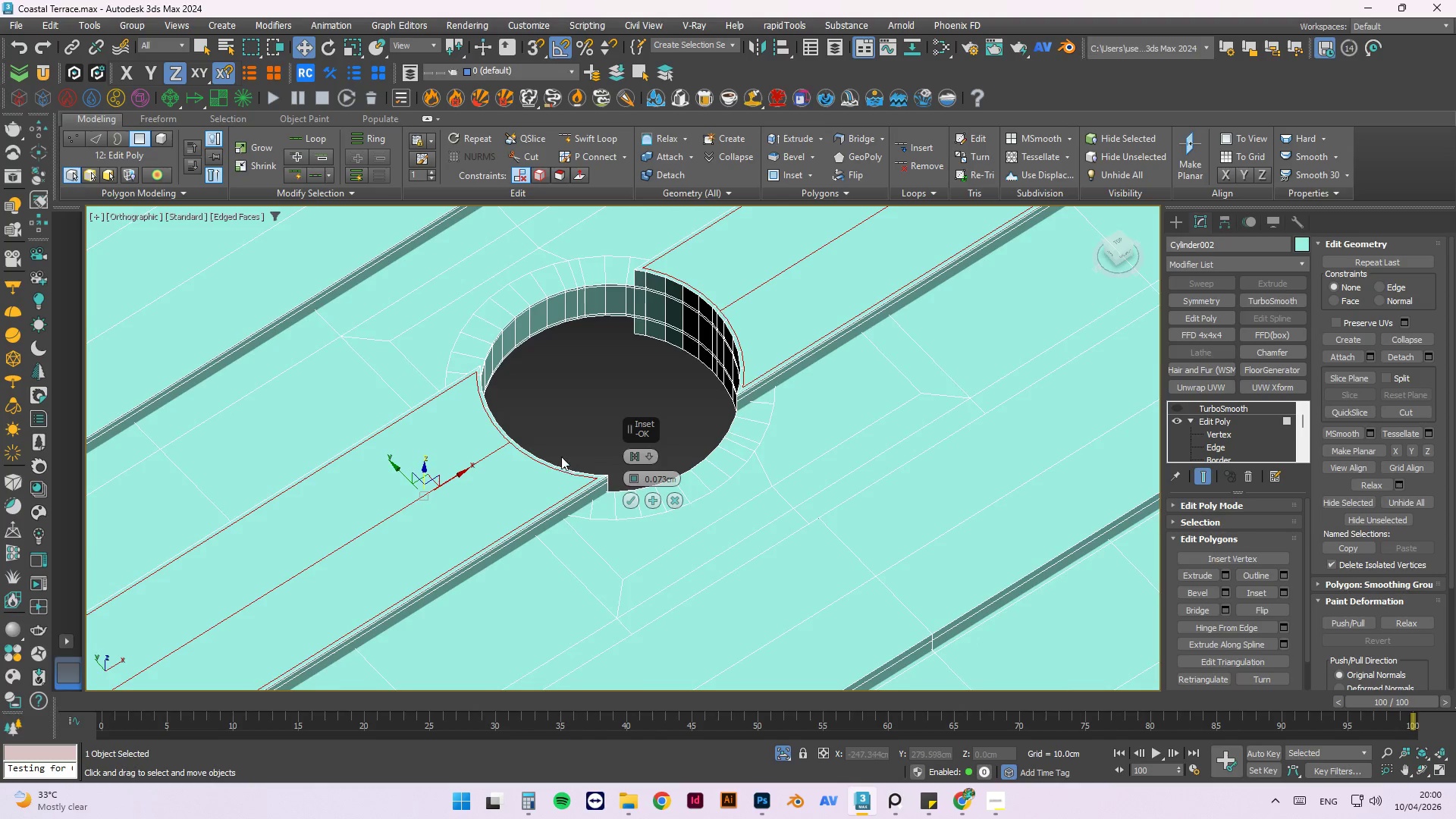 
scroll: coordinate [640, 506], scroll_direction: up, amount: 6.0
 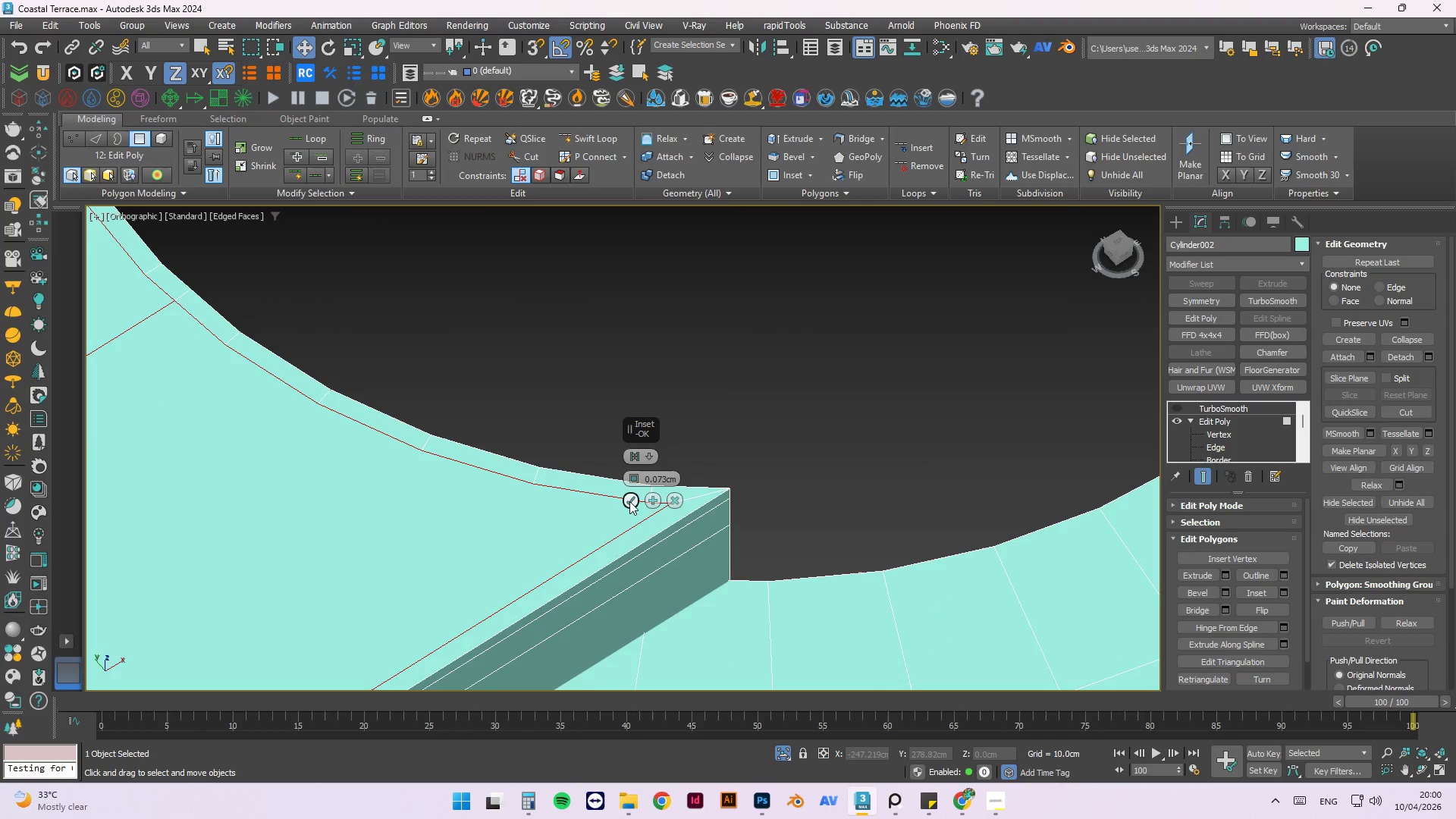 
left_click([630, 500])
 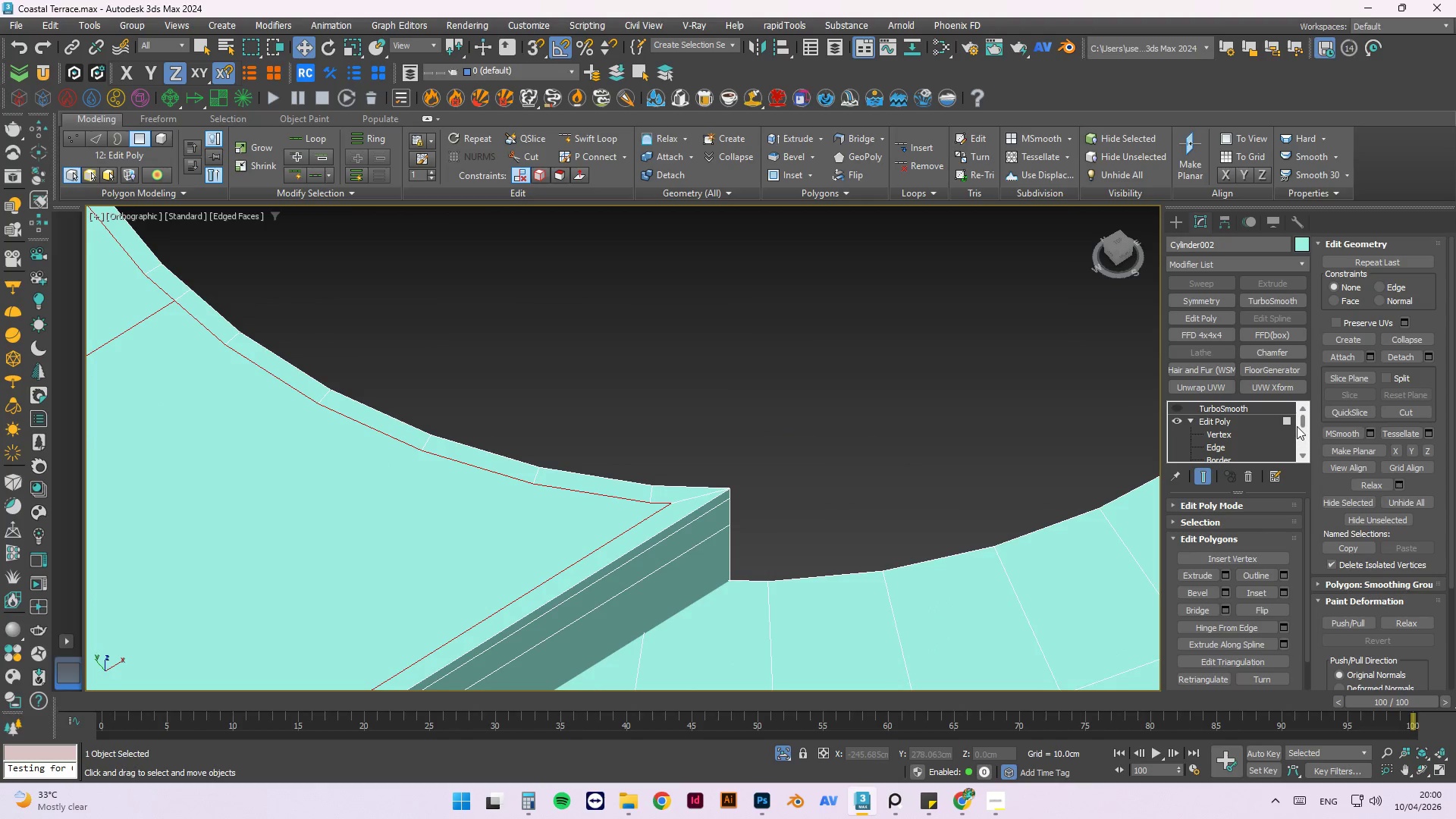 
left_click([1287, 422])
 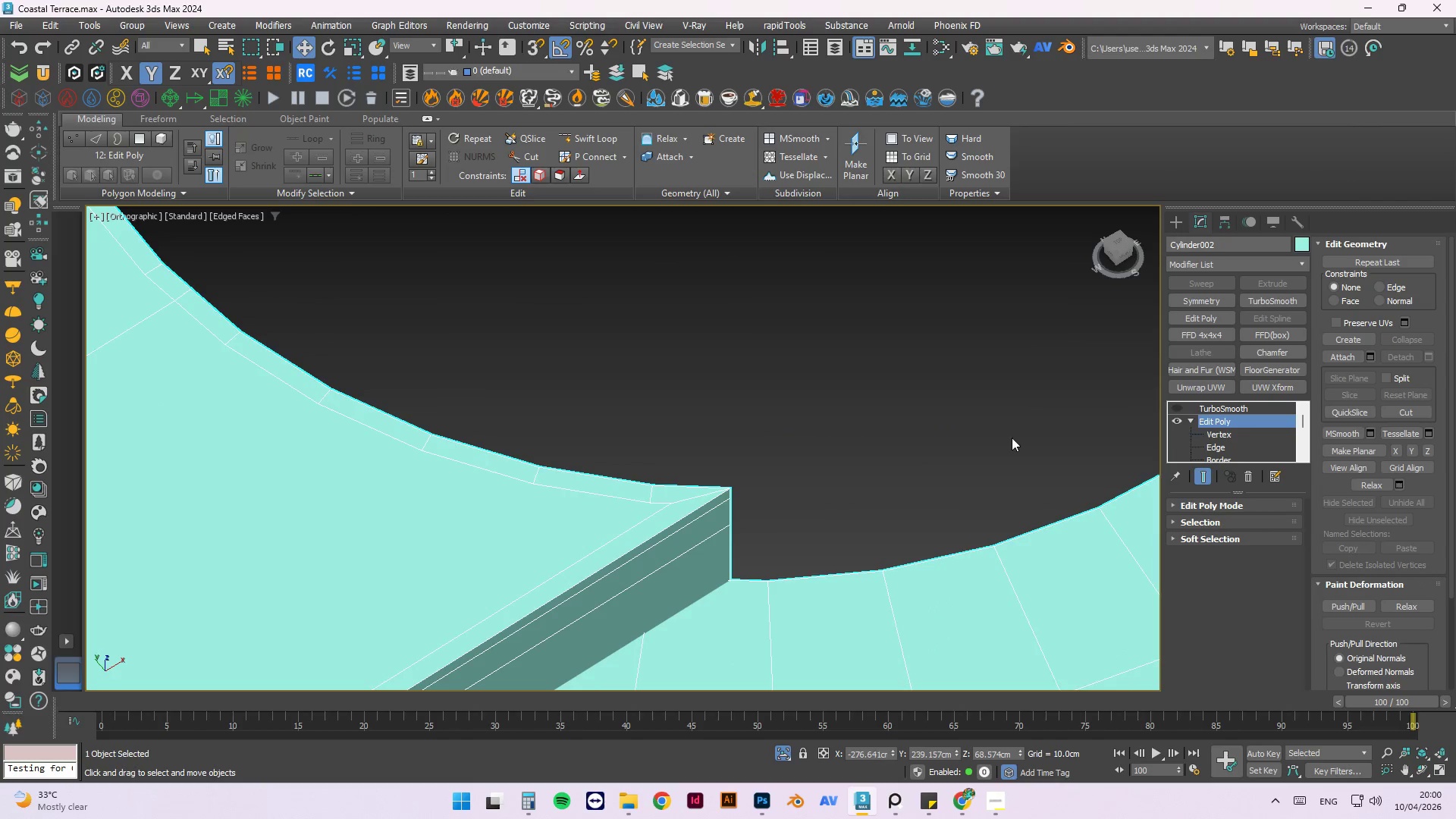 
scroll: coordinate [710, 439], scroll_direction: down, amount: 7.0
 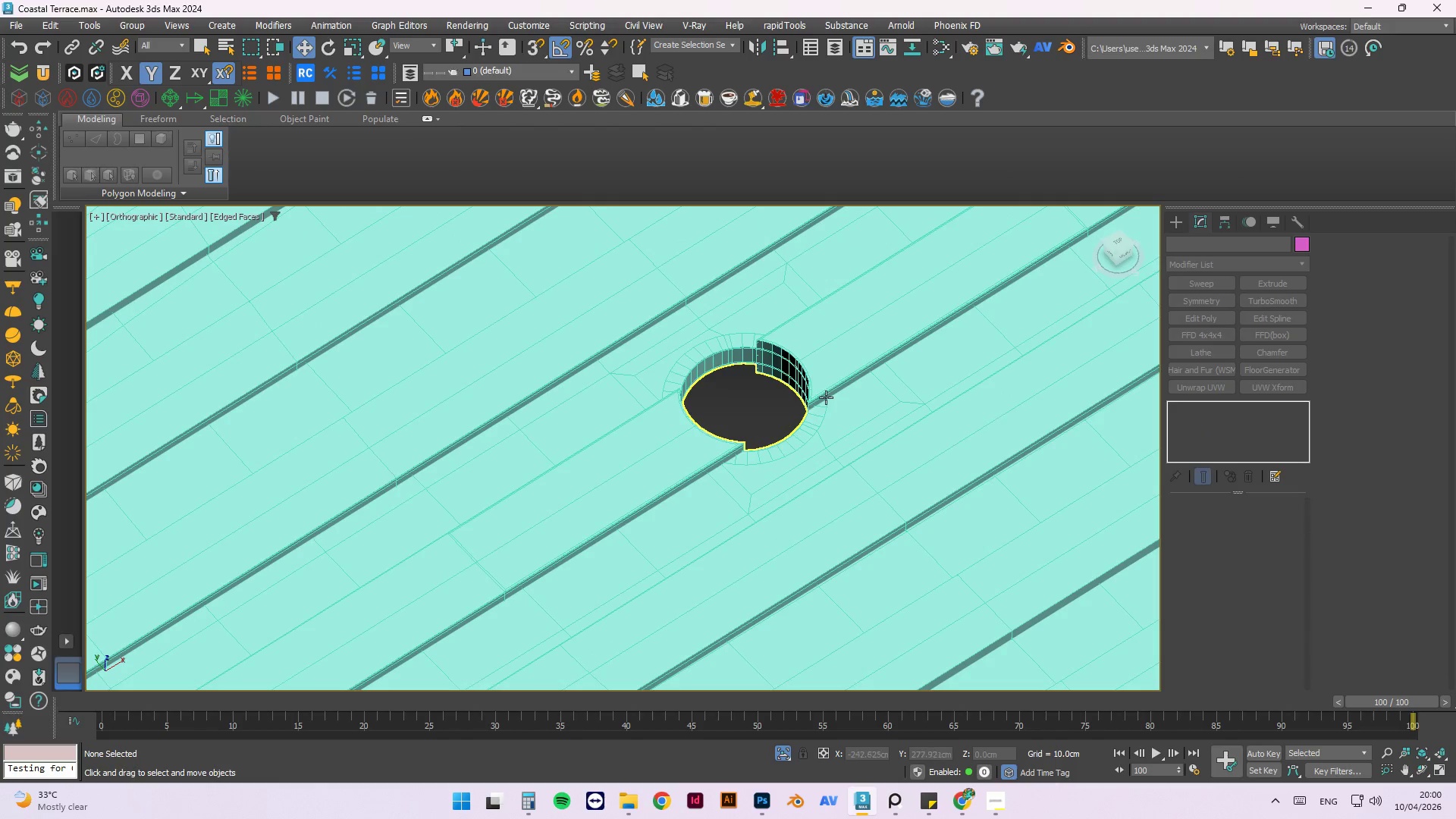 
left_click([850, 352])
 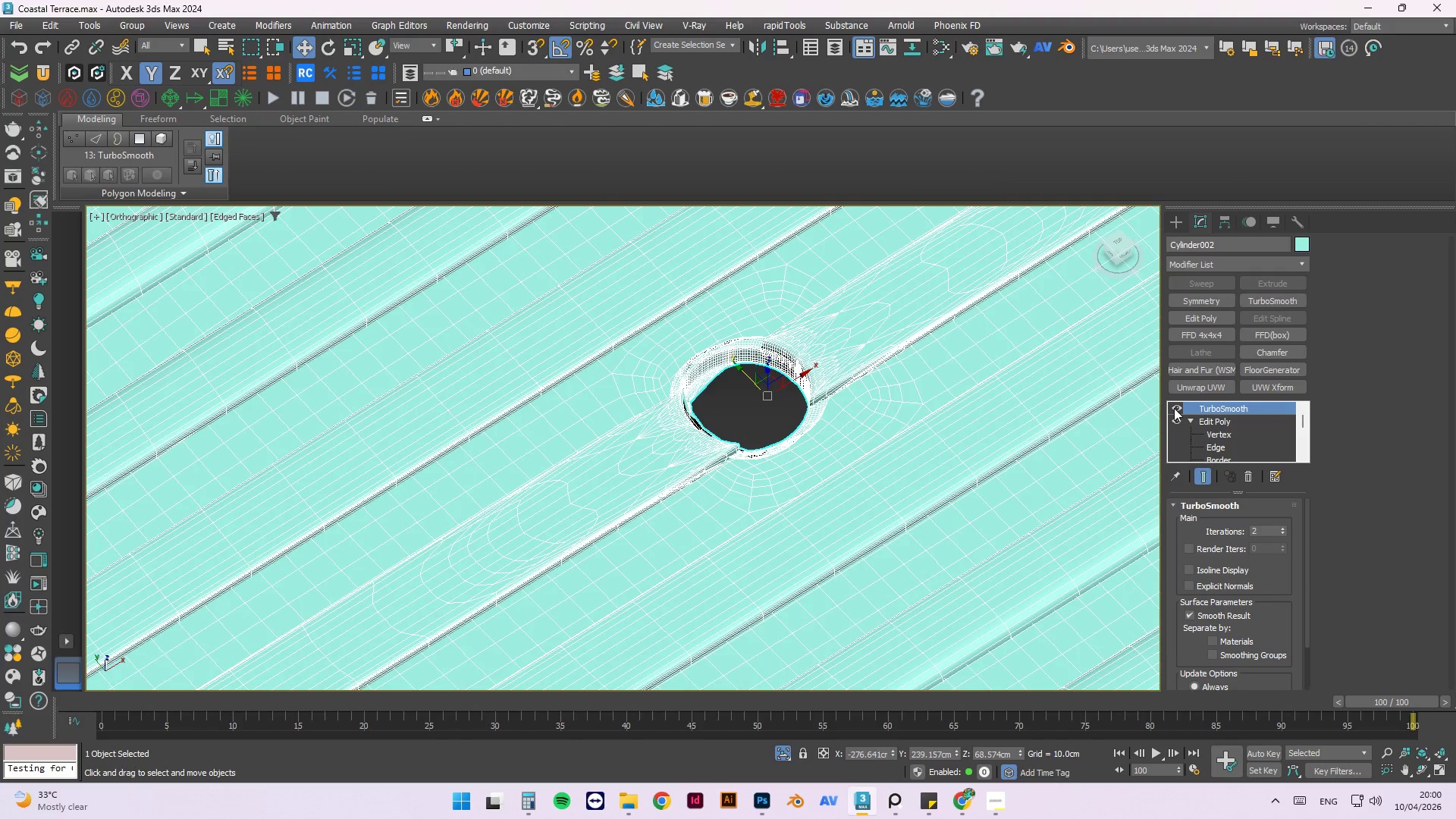 
scroll: coordinate [670, 353], scroll_direction: up, amount: 4.0
 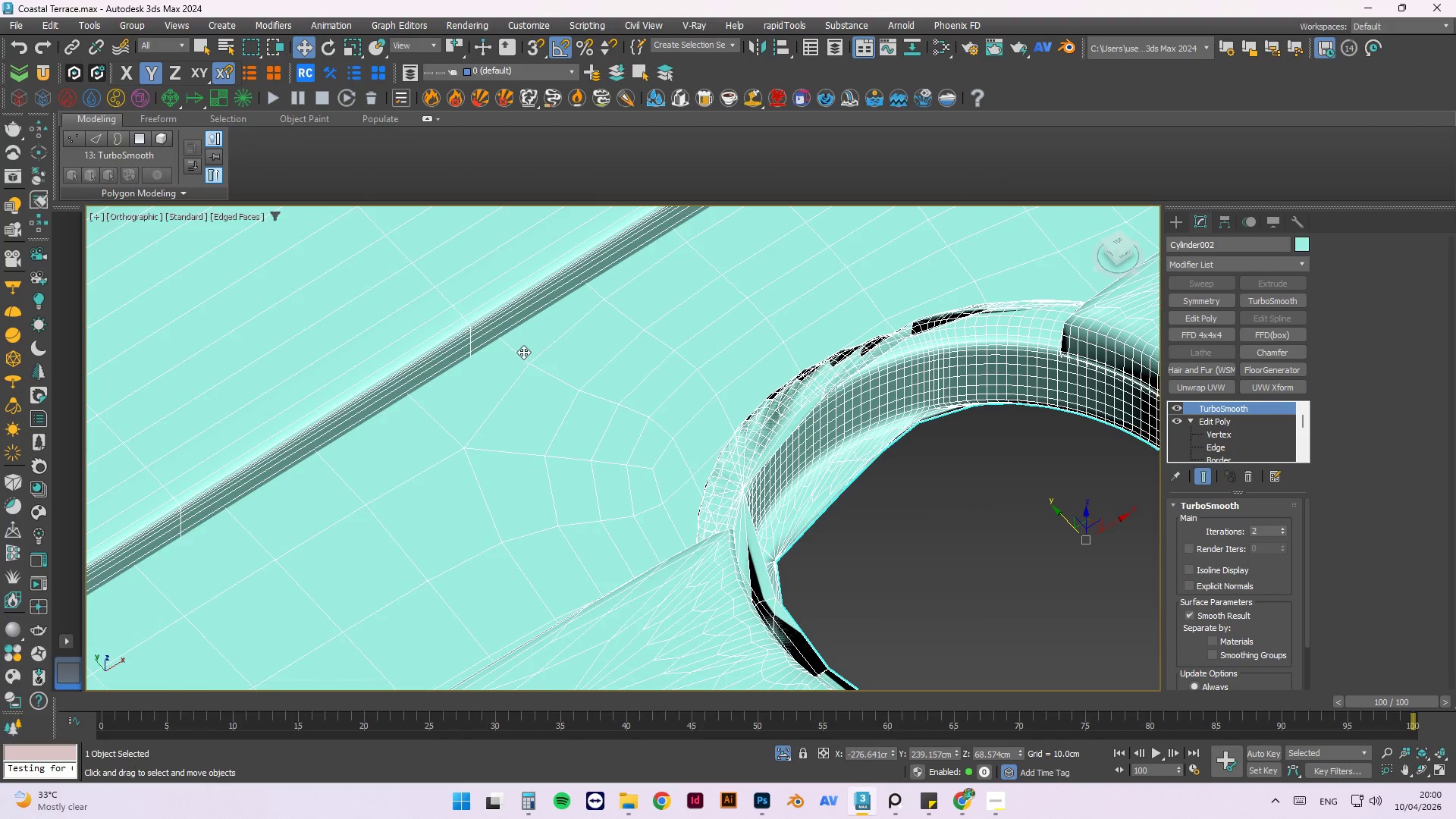 
hold_key(key=AltLeft, duration=1.5)
 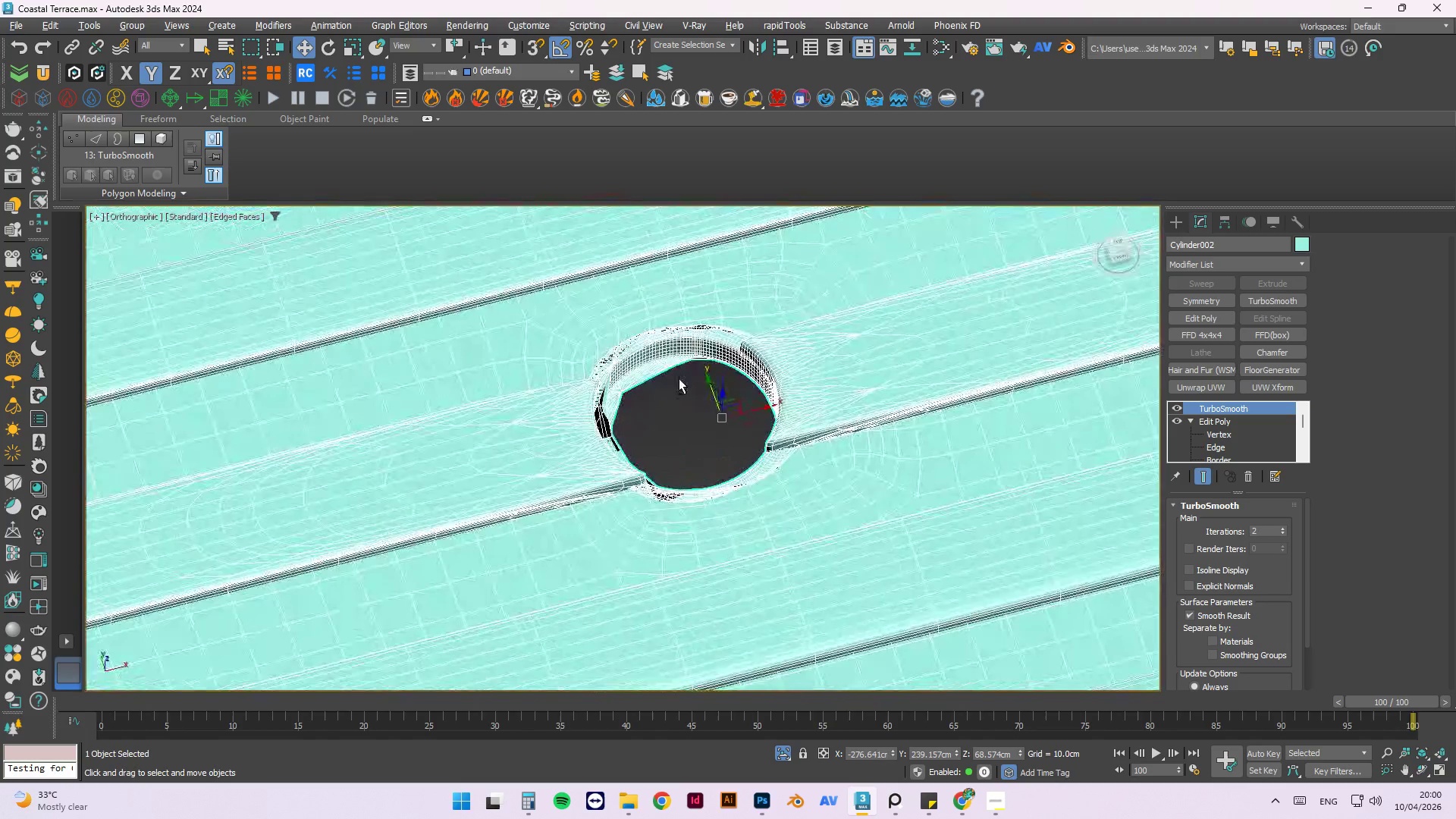 
scroll: coordinate [523, 352], scroll_direction: down, amount: 3.0
 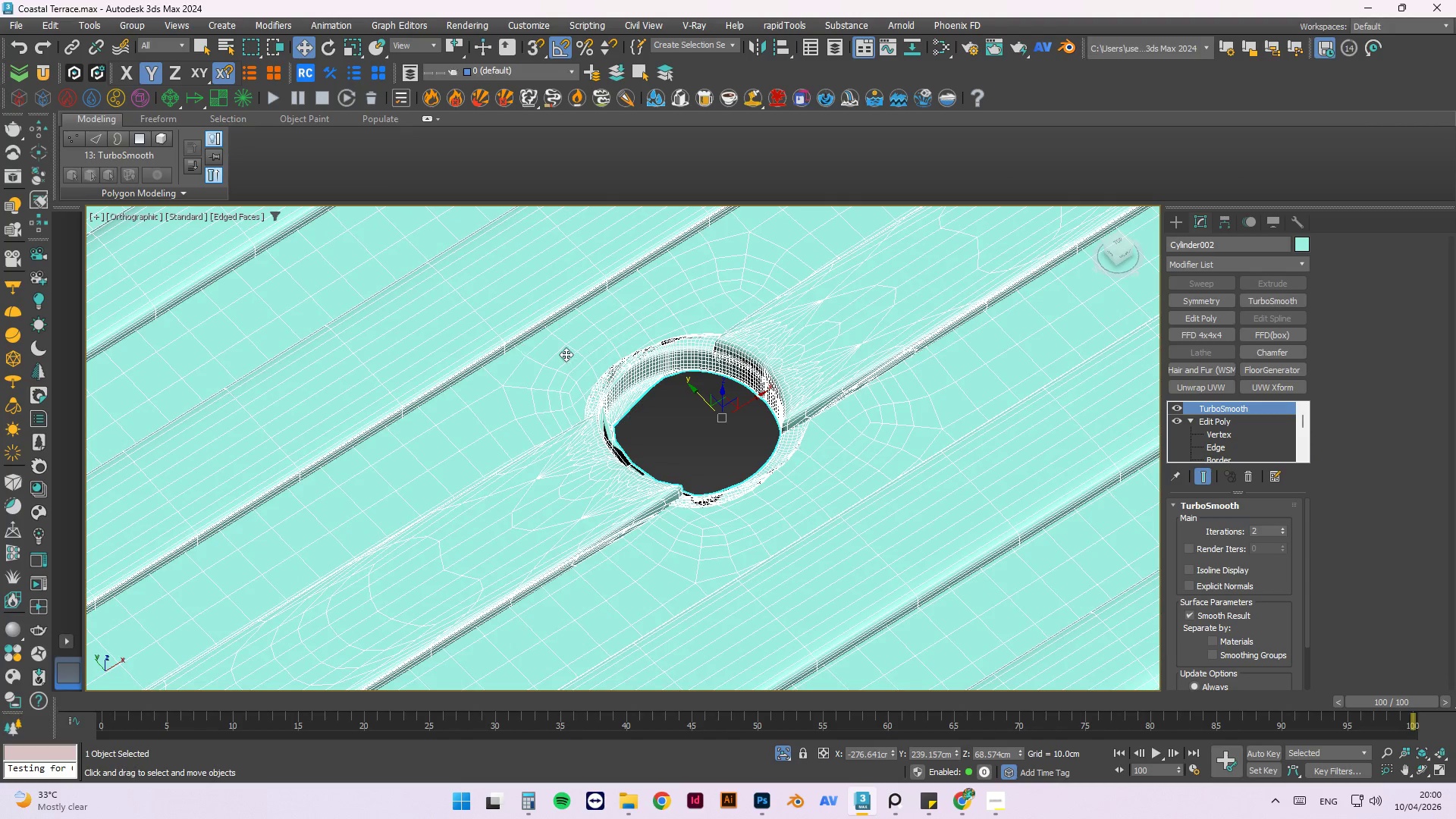 
hold_key(key=AltLeft, duration=0.53)
 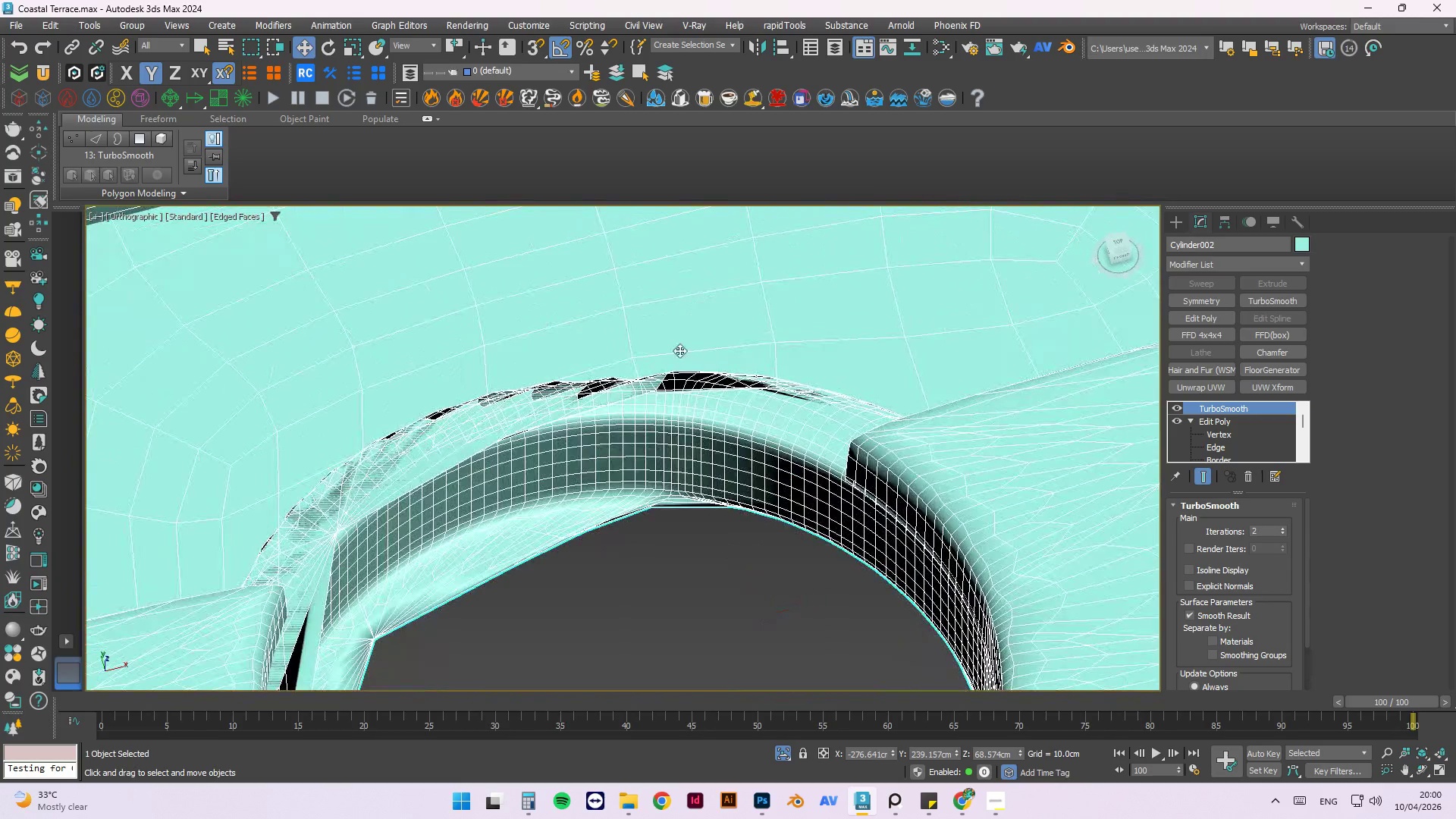 
hold_key(key=AltLeft, duration=1.52)
scroll: coordinate [690, 293], scroll_direction: none, amount: 0.0
 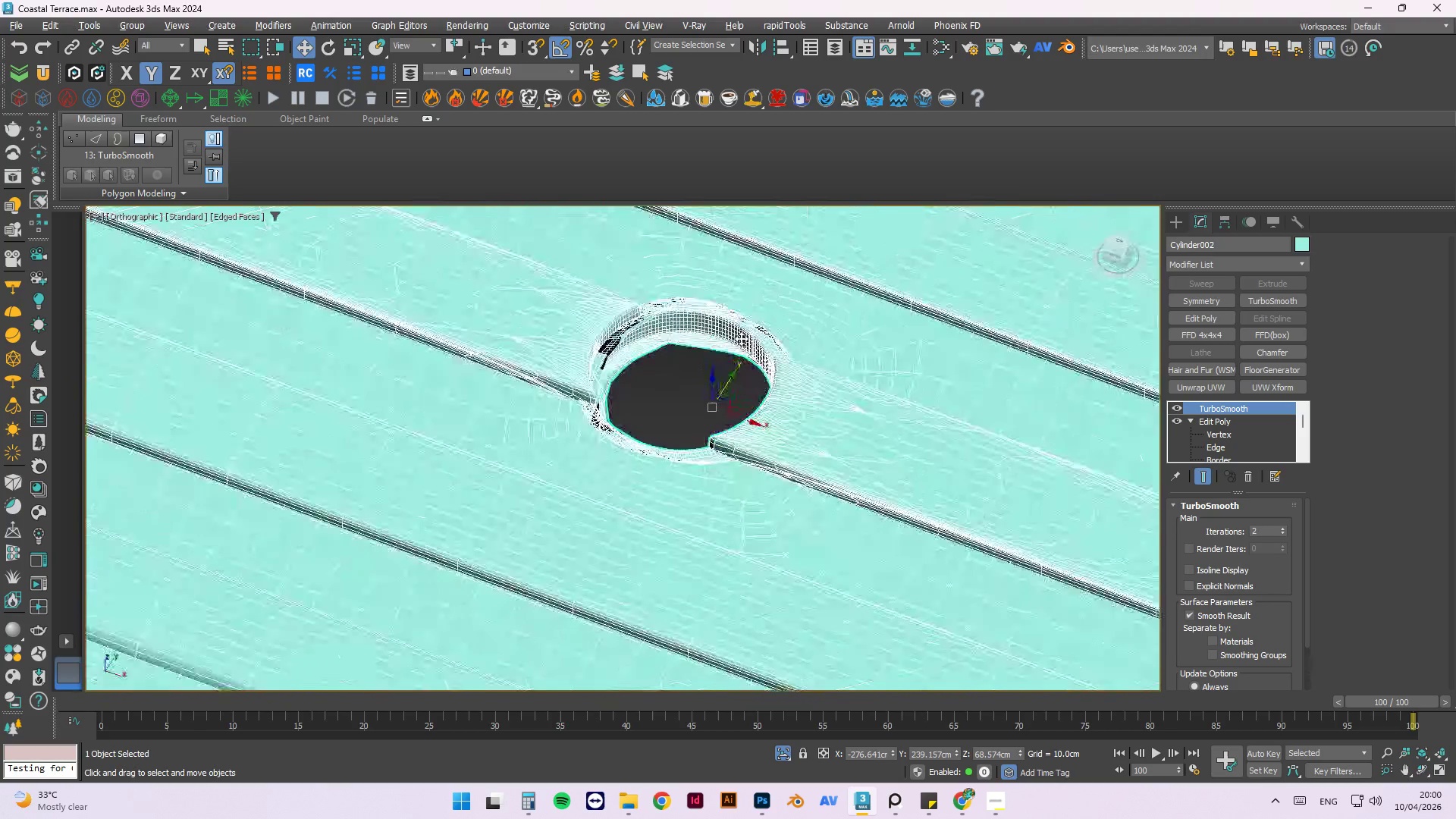 
hold_key(key=AltLeft, duration=1.52)
 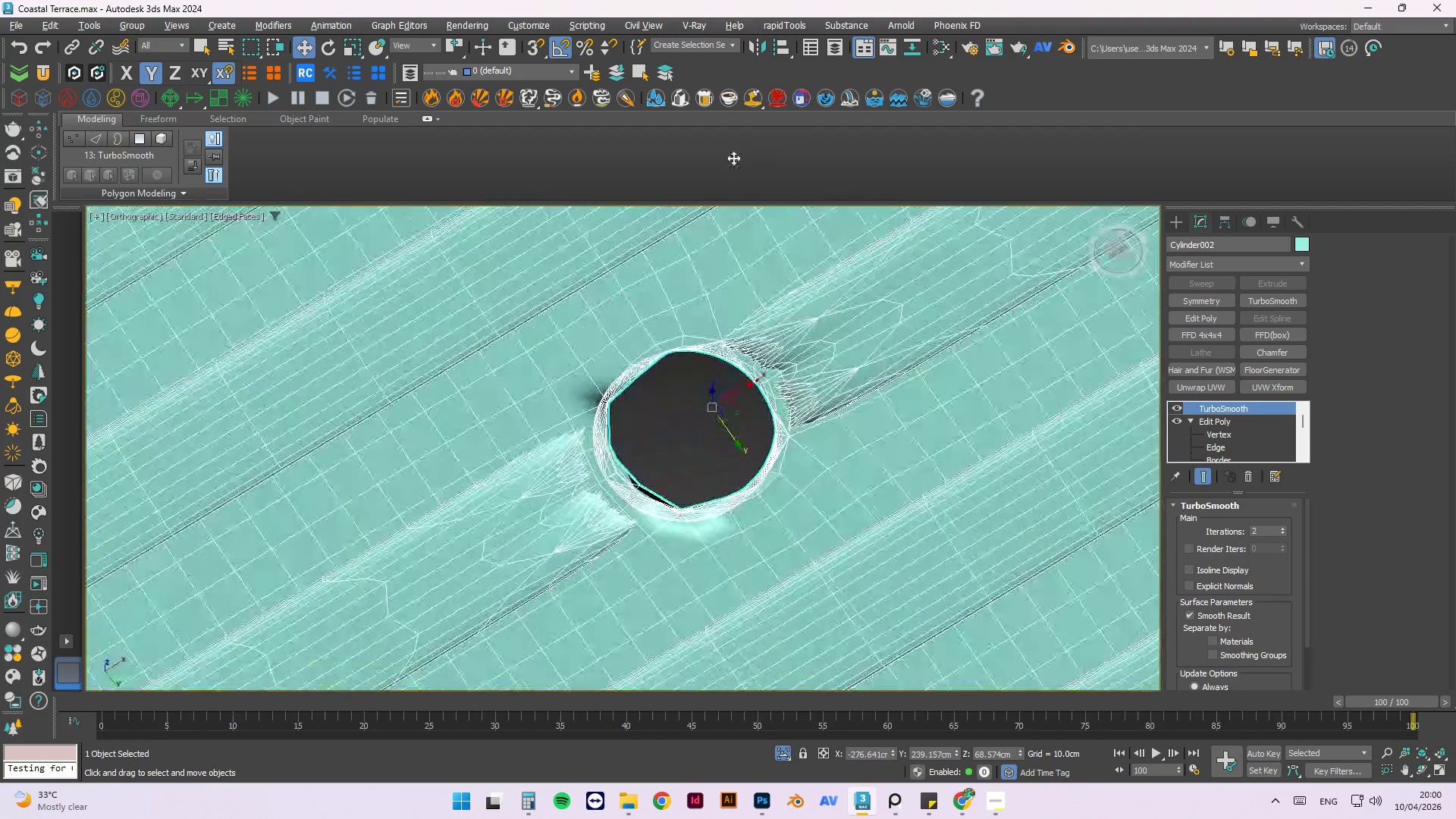 
hold_key(key=AltLeft, duration=1.51)
 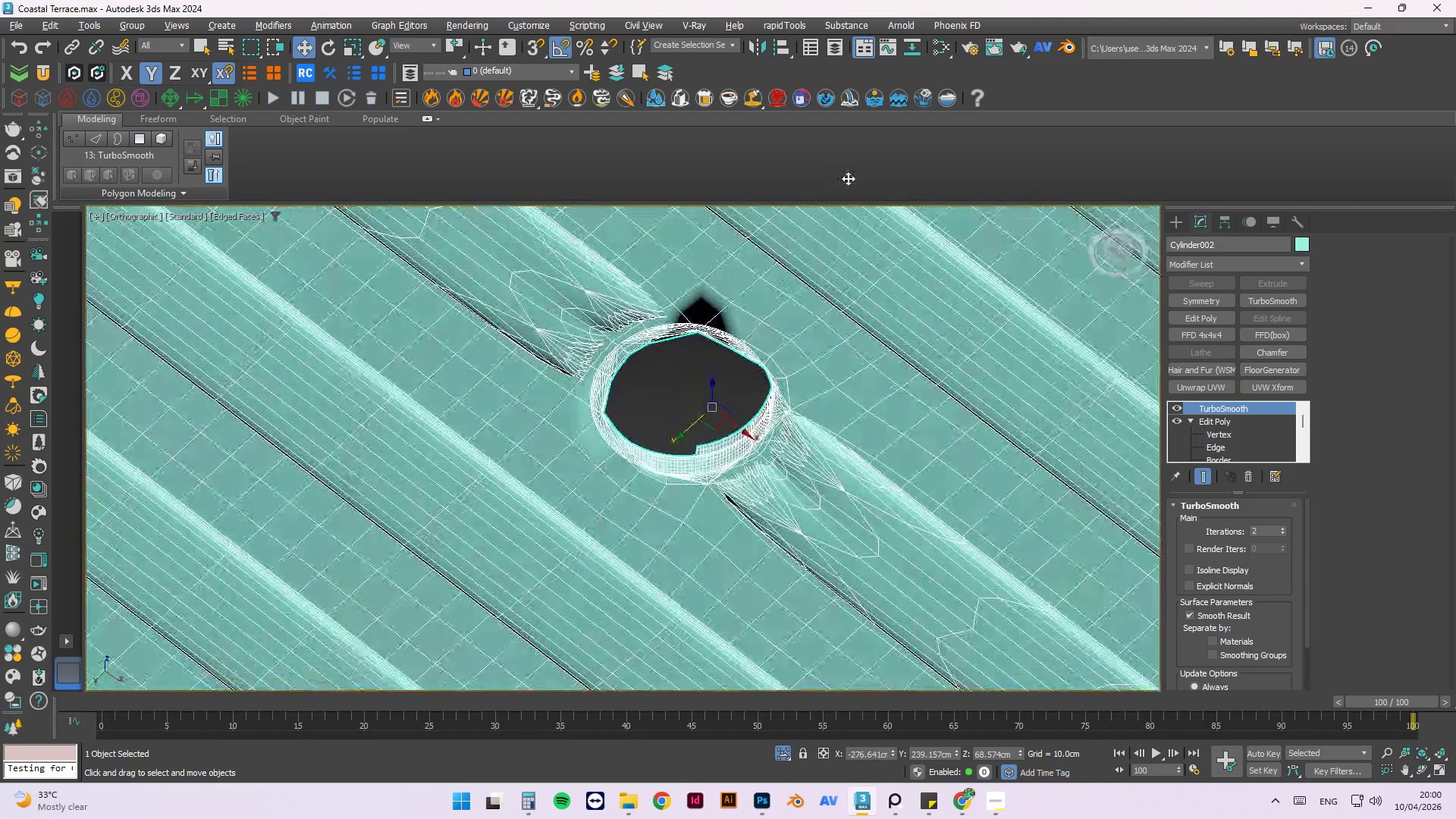 
hold_key(key=AltLeft, duration=0.69)
 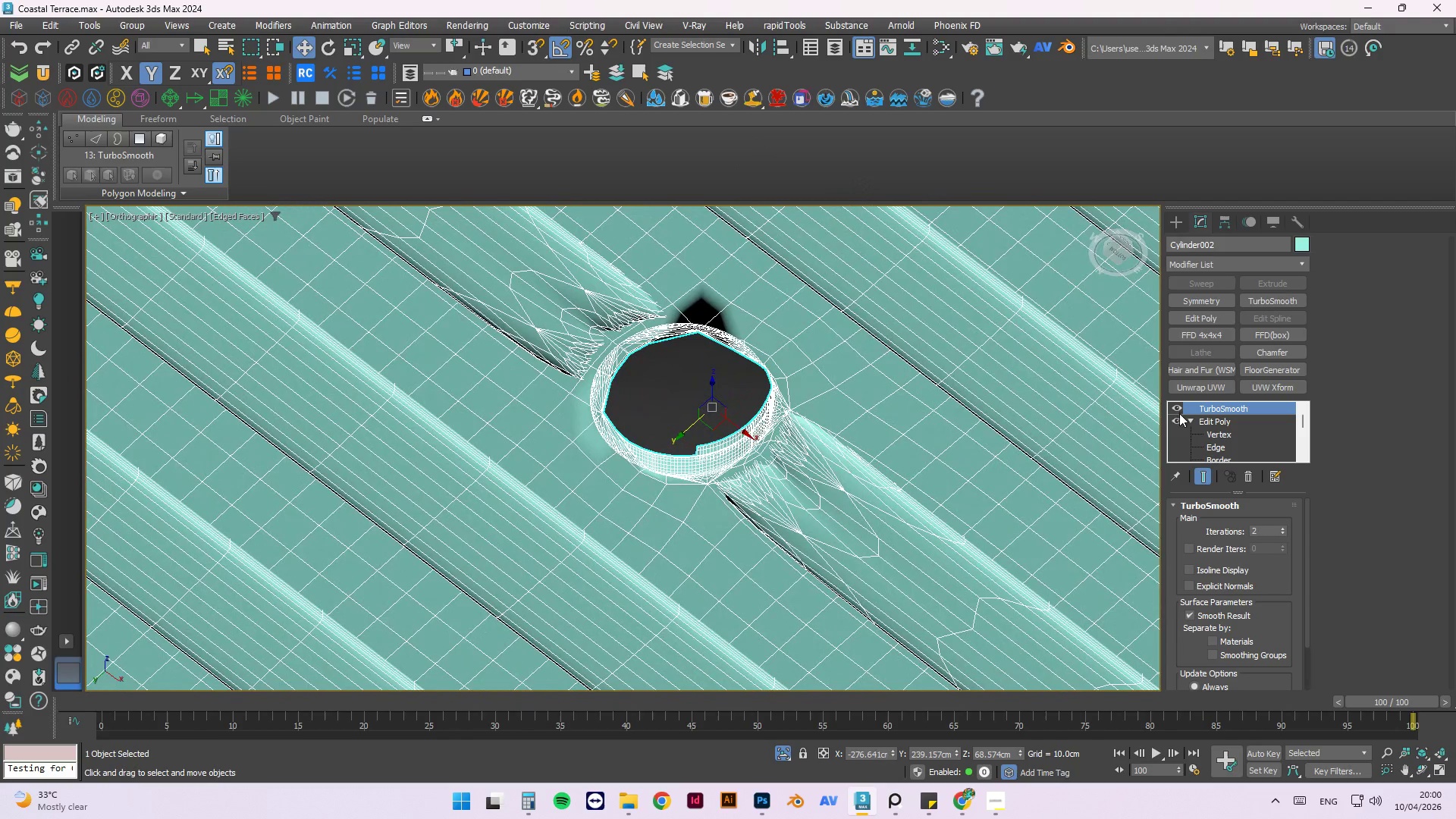 
left_click([1179, 406])
 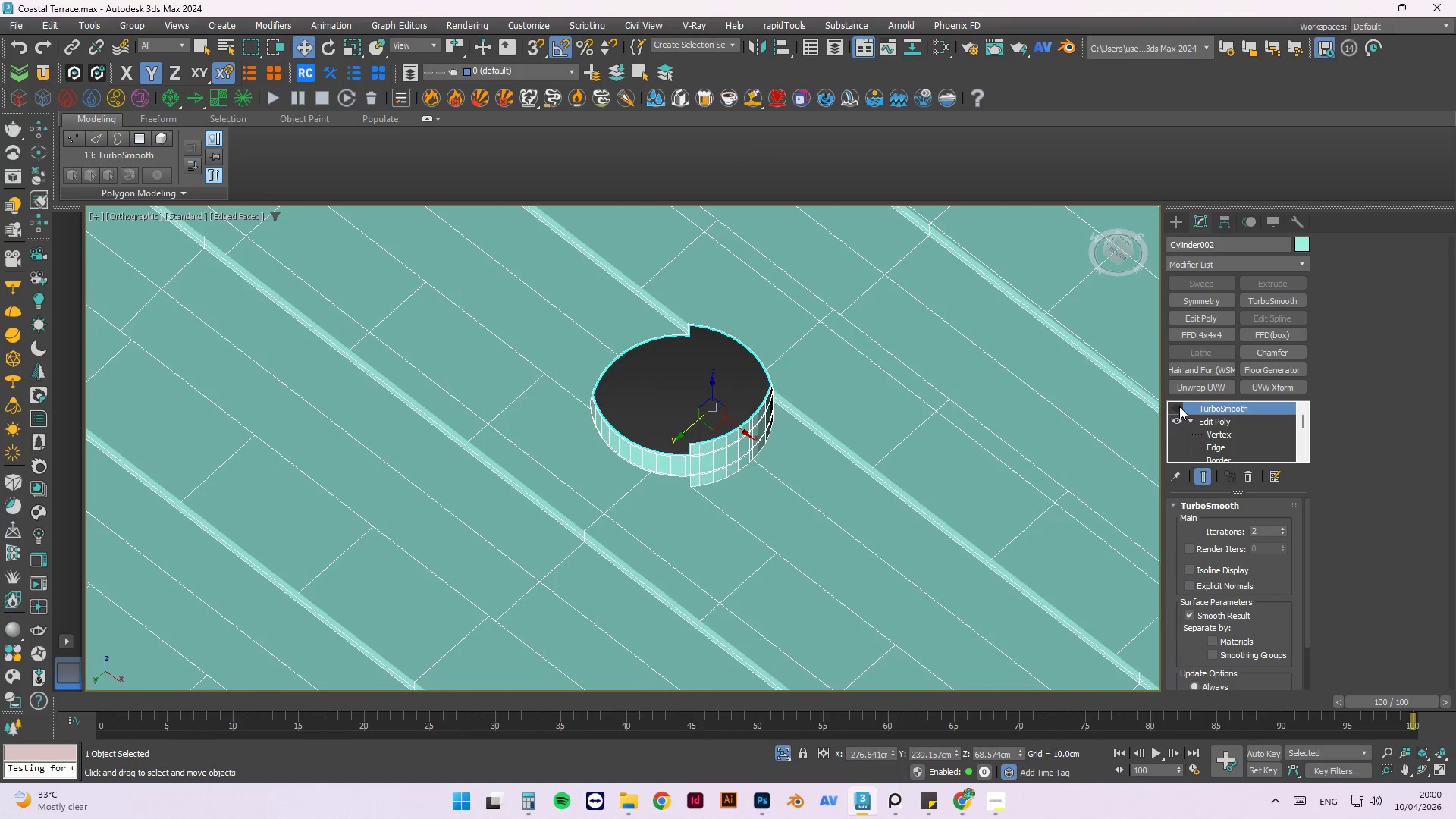 
hold_key(key=AltLeft, duration=1.5)
 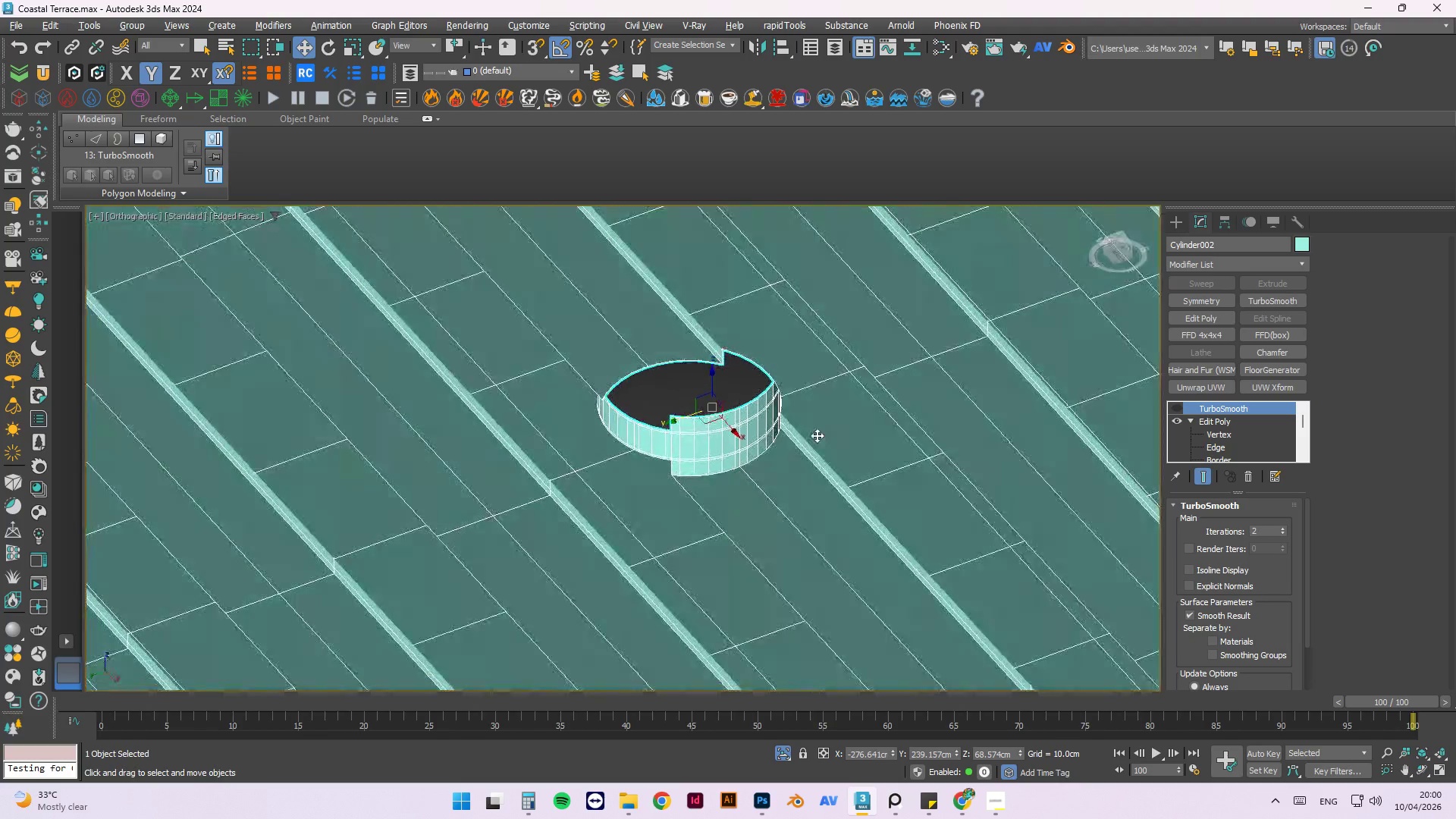 
hold_key(key=AltLeft, duration=1.52)
 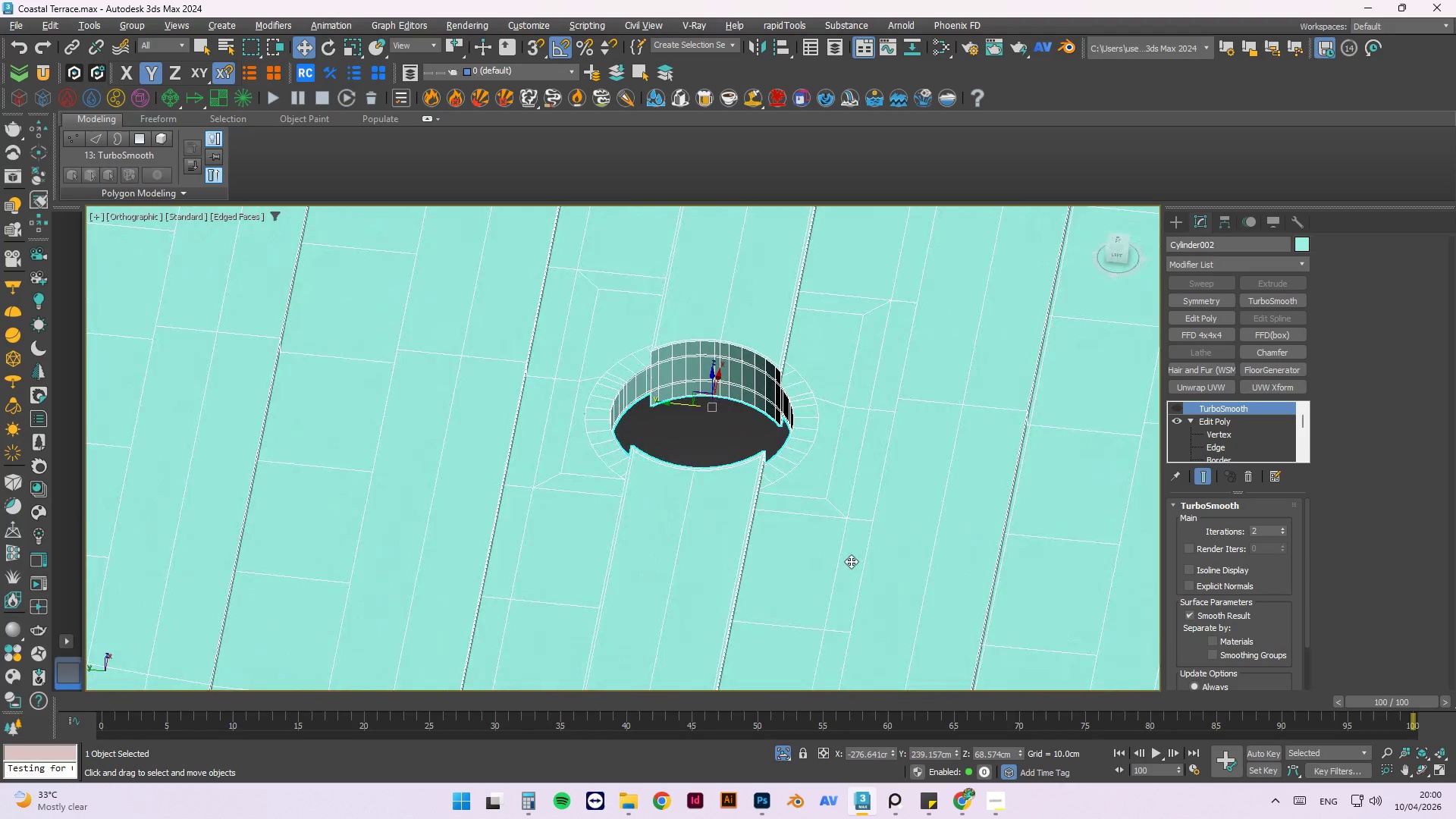 
hold_key(key=AltLeft, duration=1.51)
 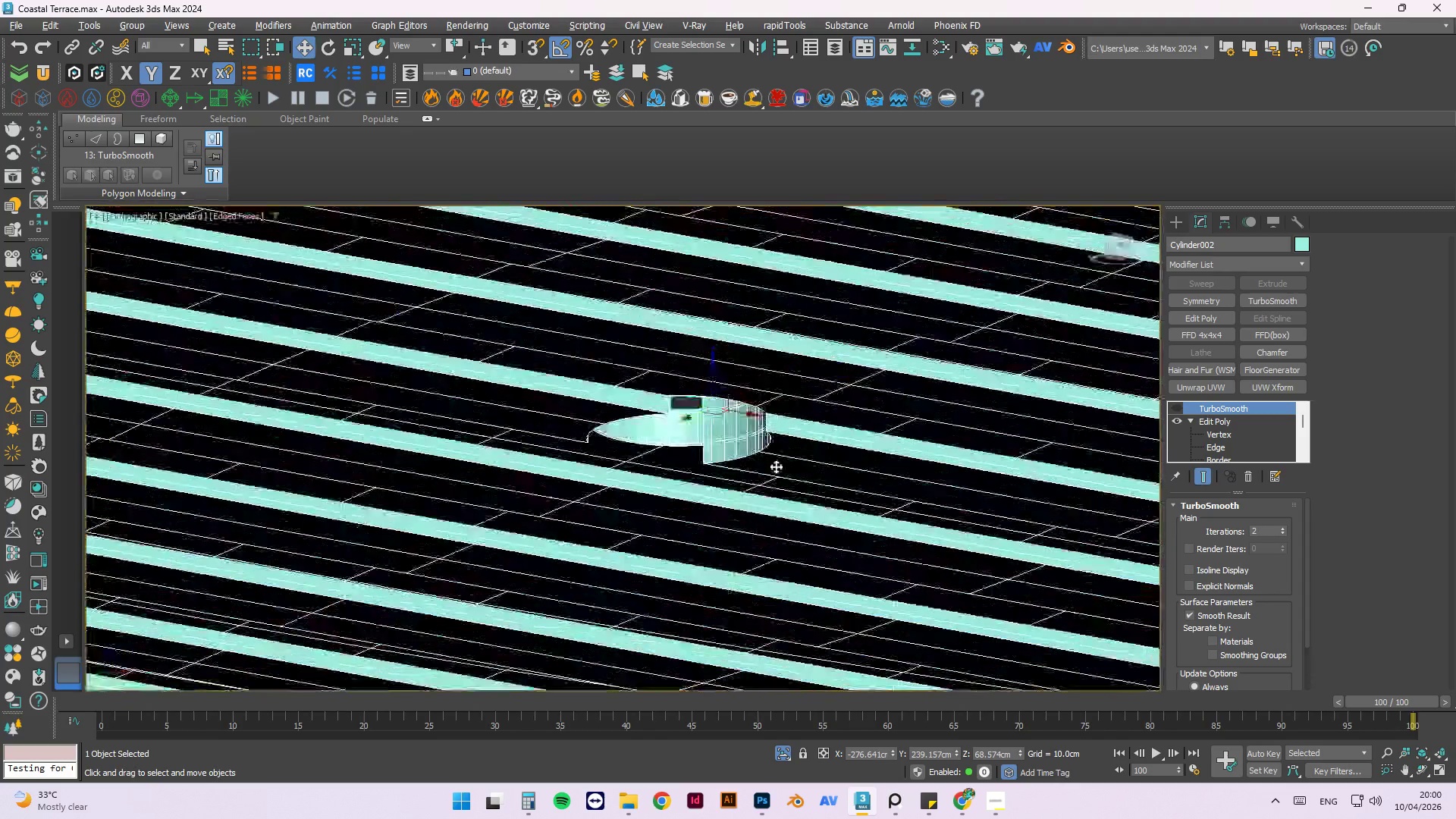 
hold_key(key=AltLeft, duration=1.3)
 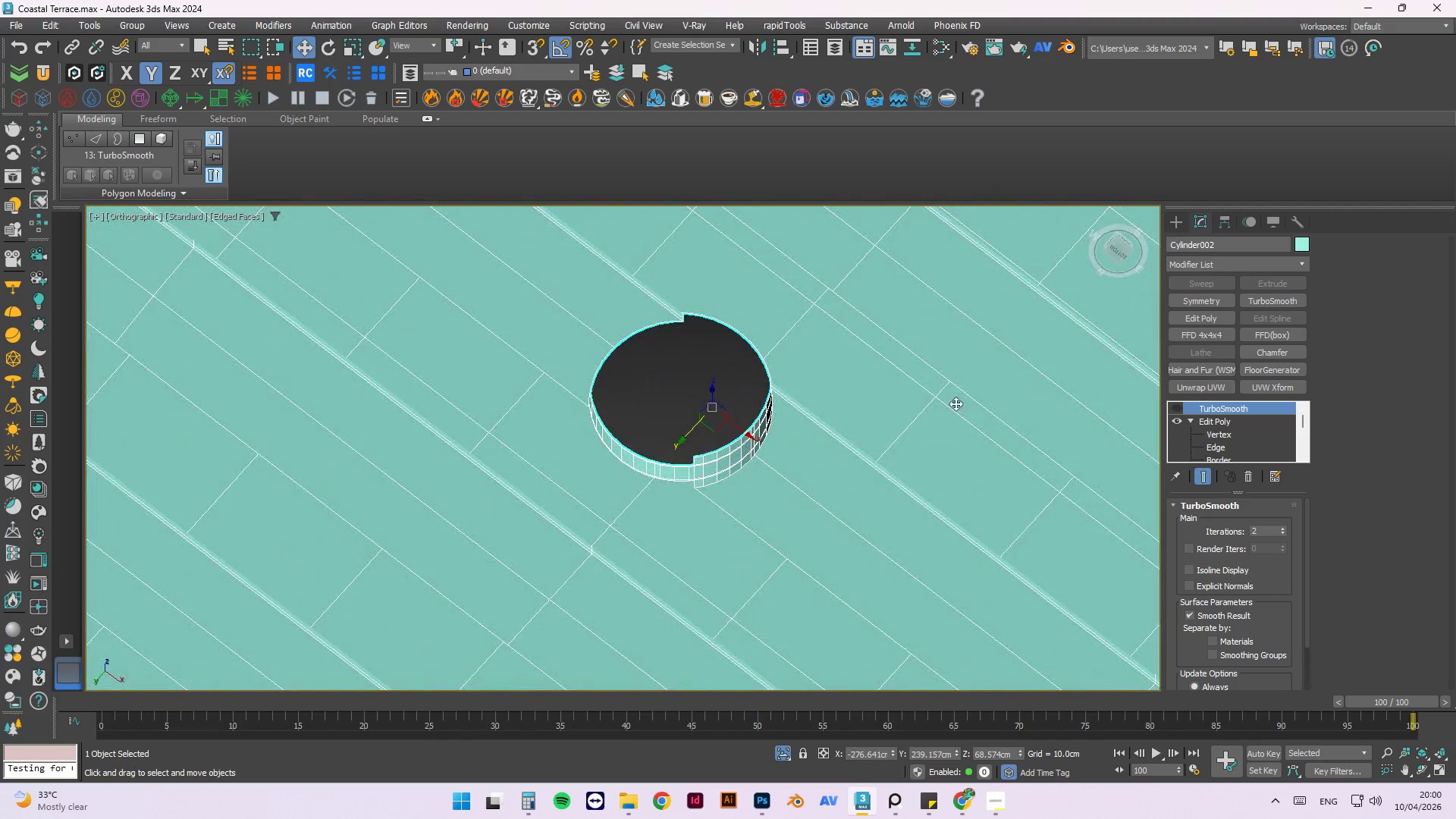 
hold_key(key=AltLeft, duration=1.5)
 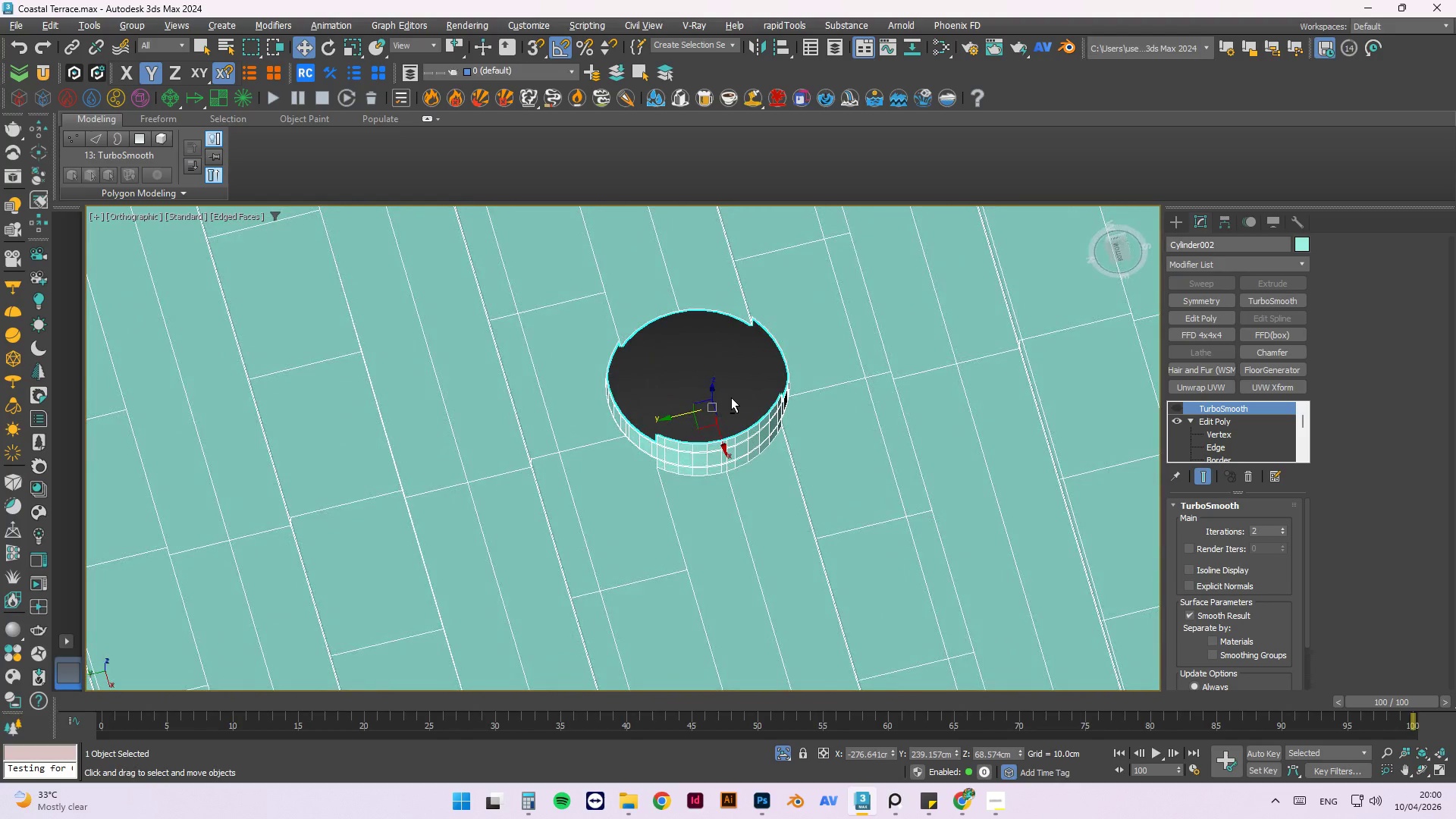 
key(Alt+AltLeft)
 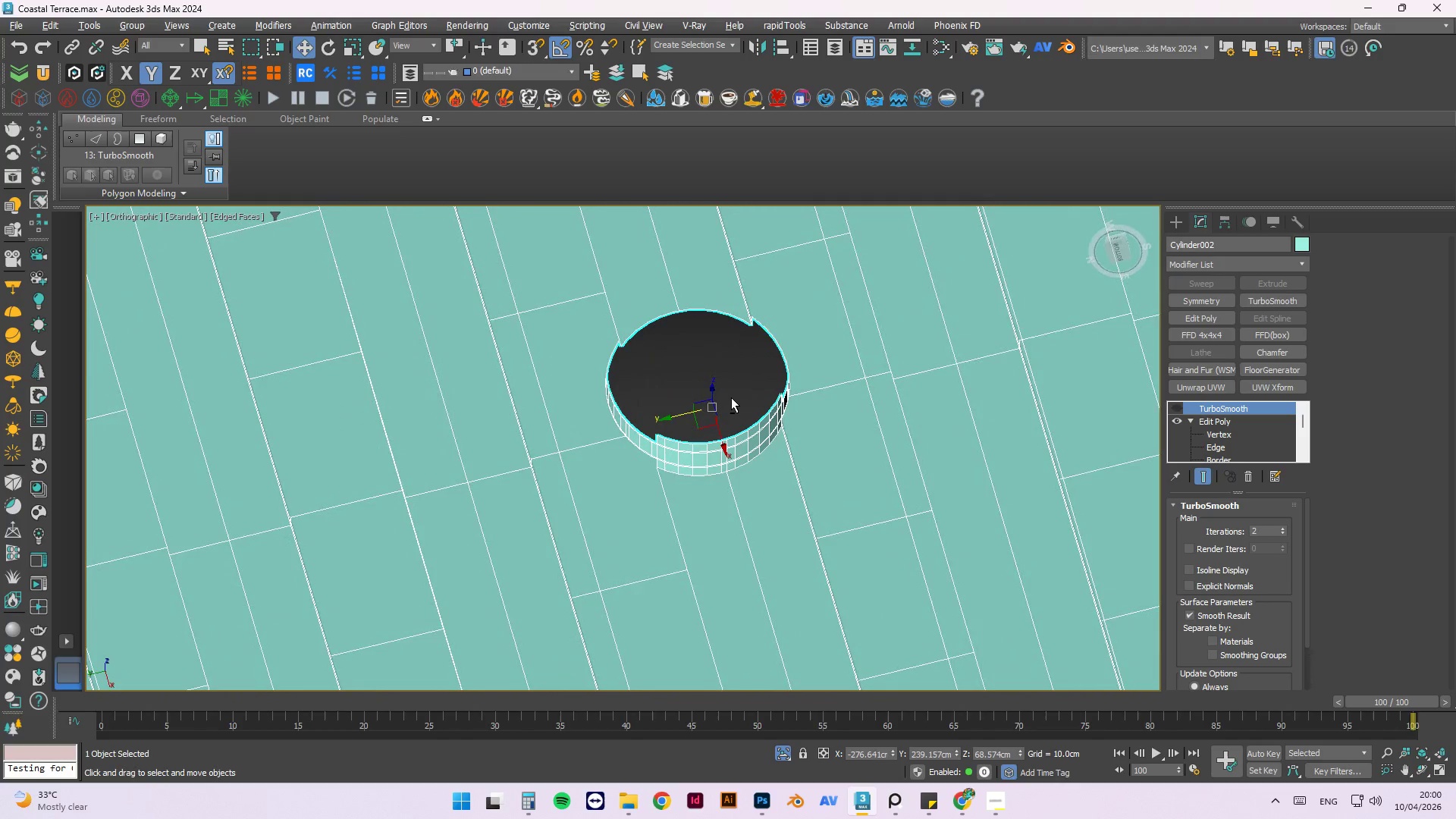 
key(Alt+AltLeft)
 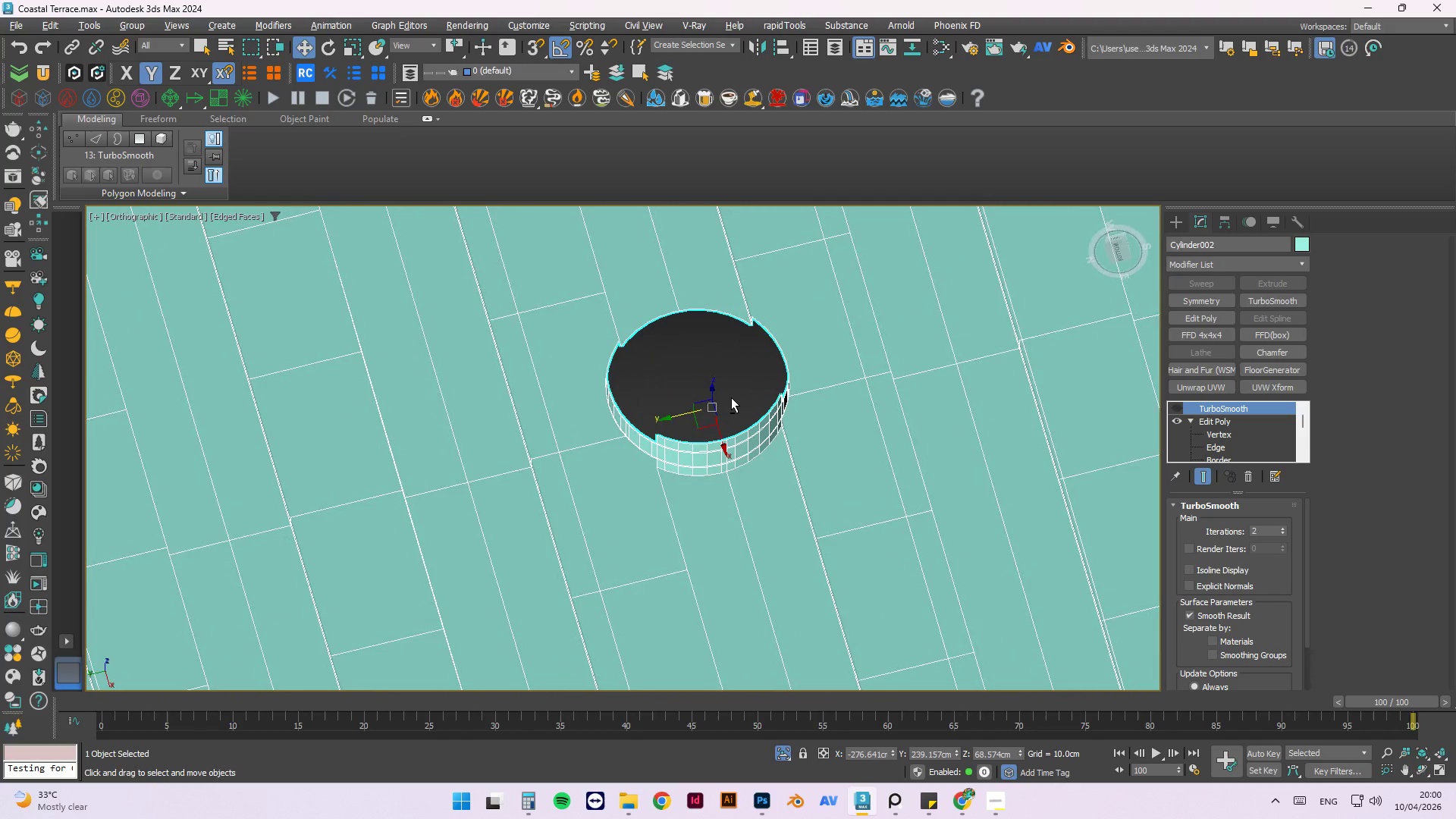 
key(Alt+AltLeft)
 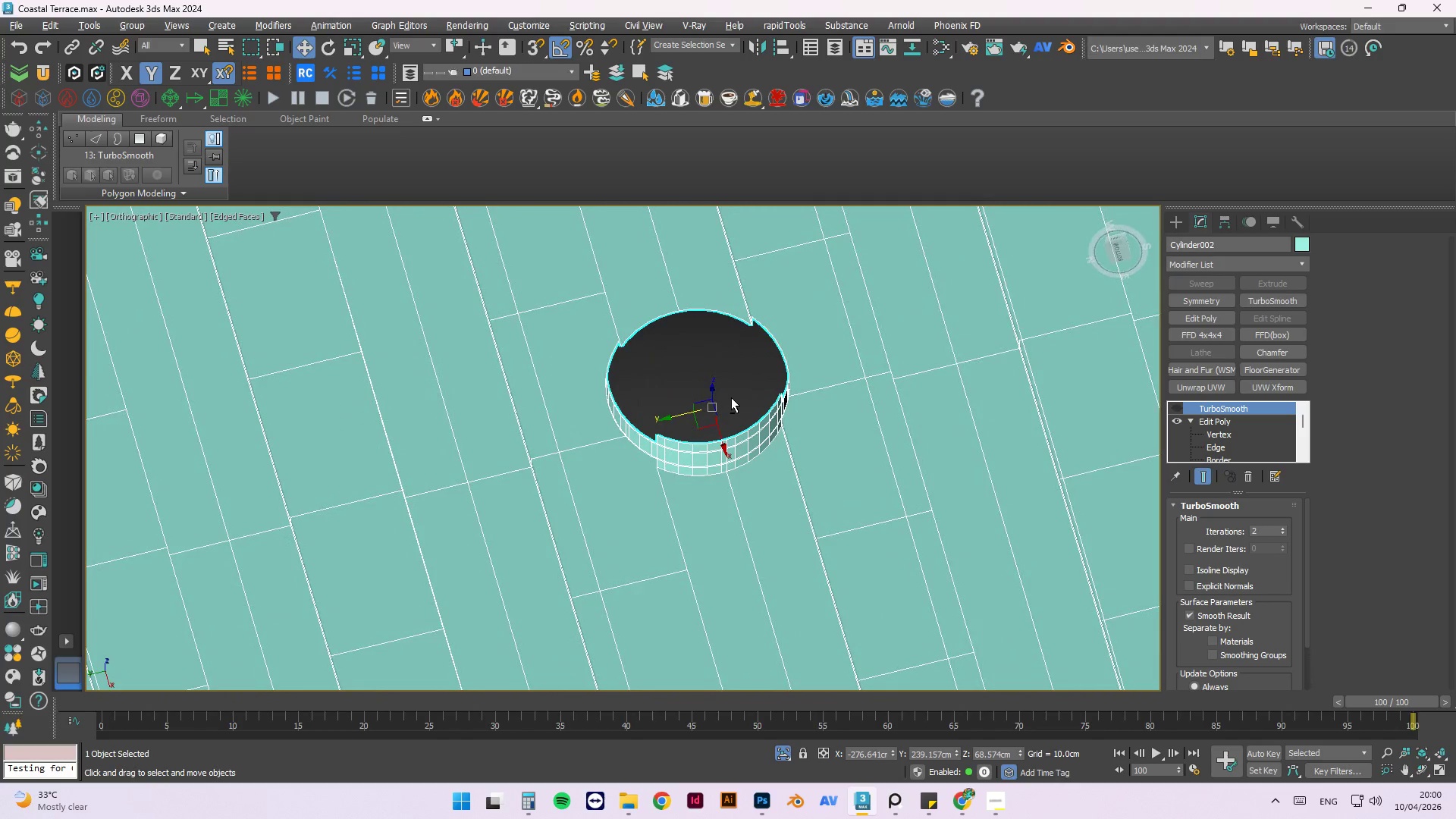 
key(Alt+AltLeft)
 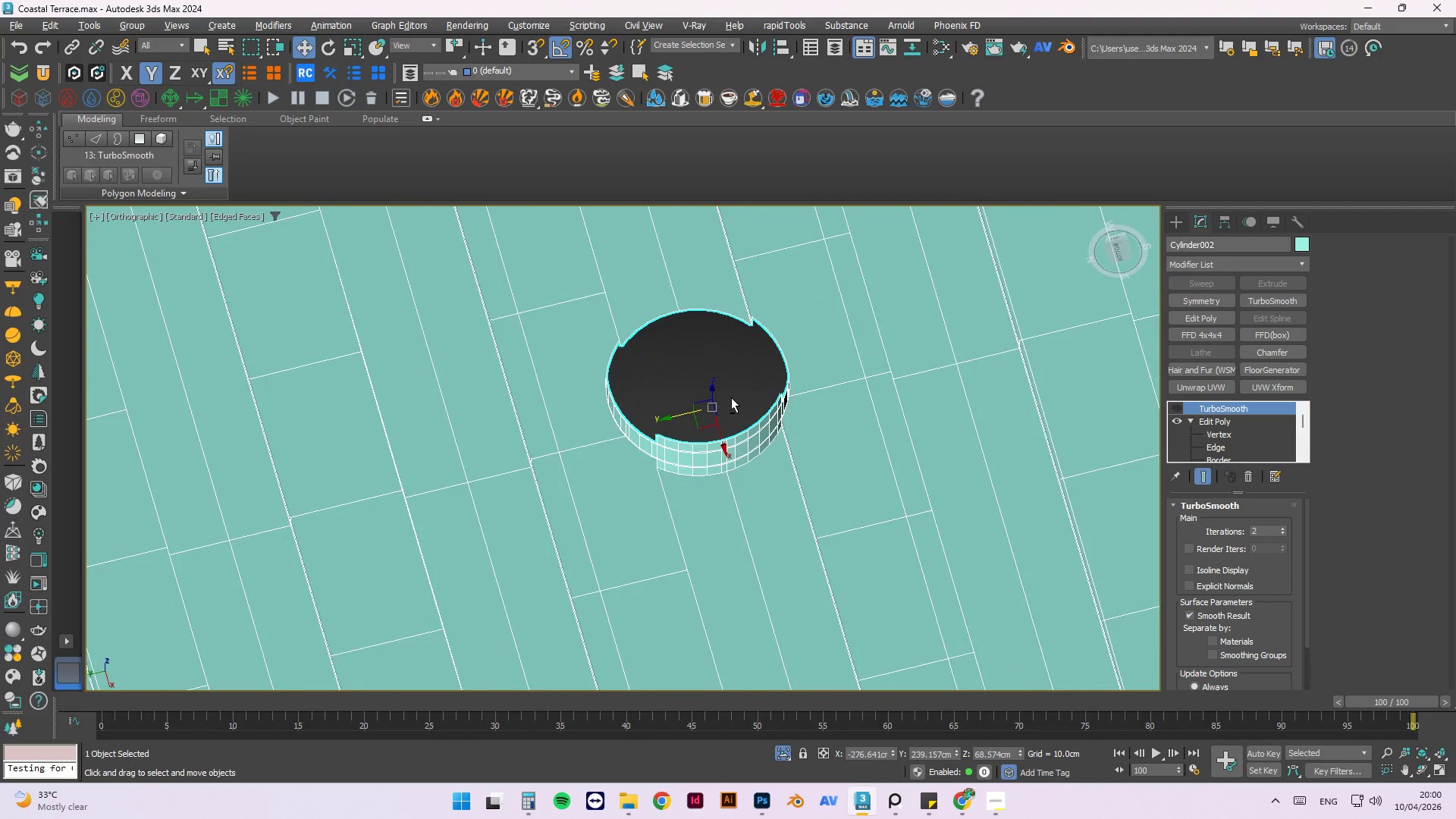 
key(Alt+AltLeft)
 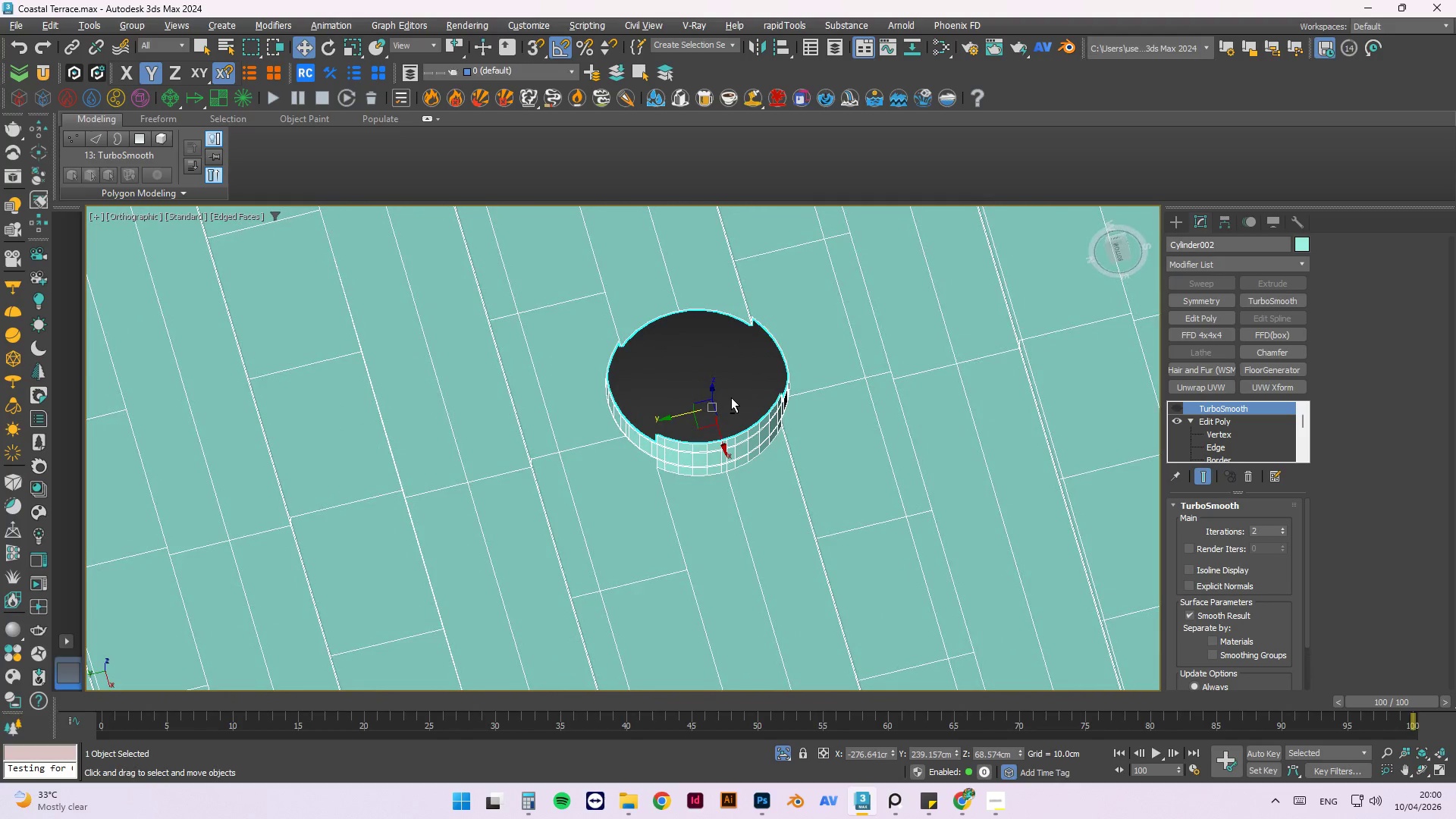 
key(Alt+AltLeft)
 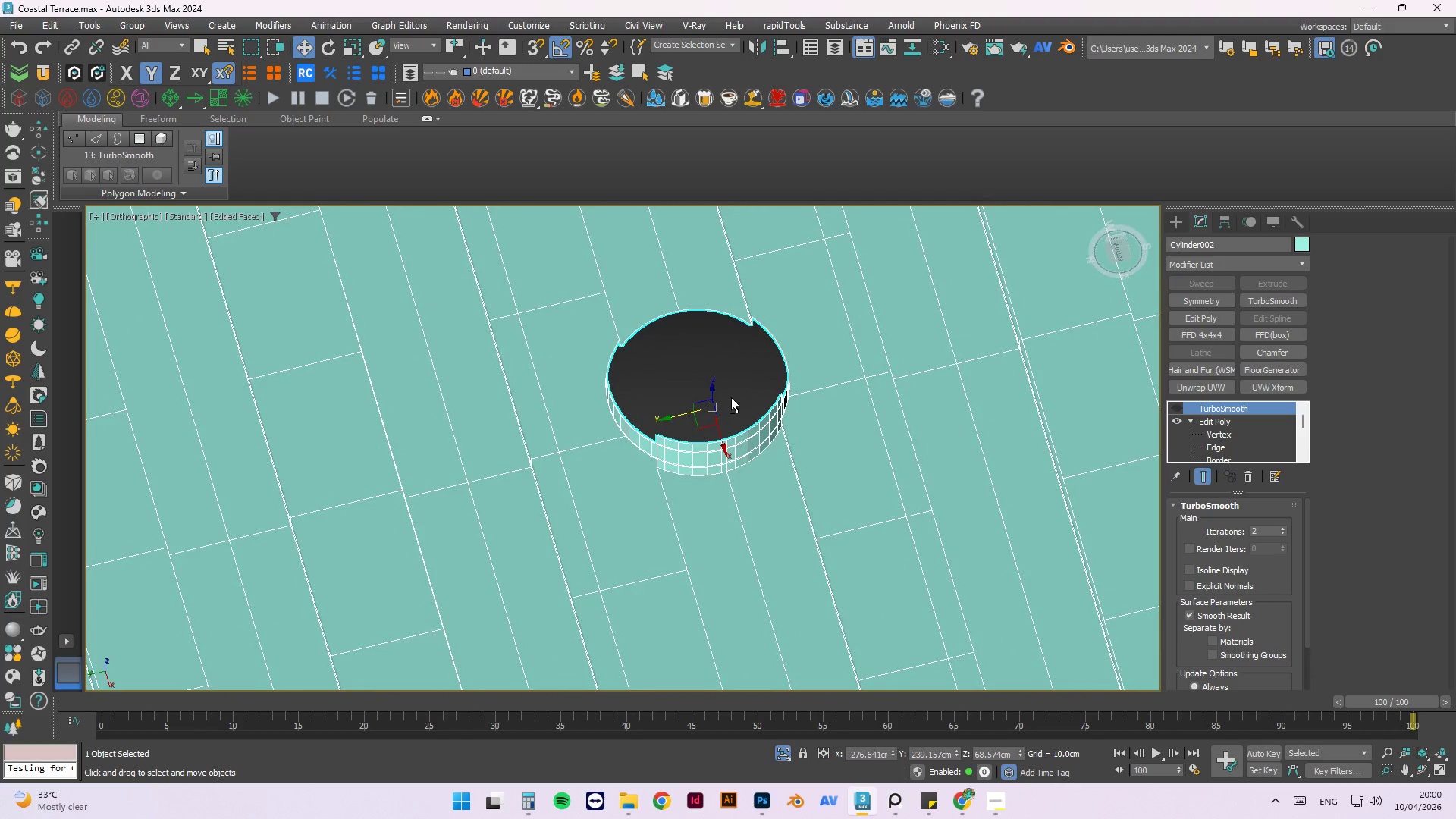 
key(Alt+AltLeft)
 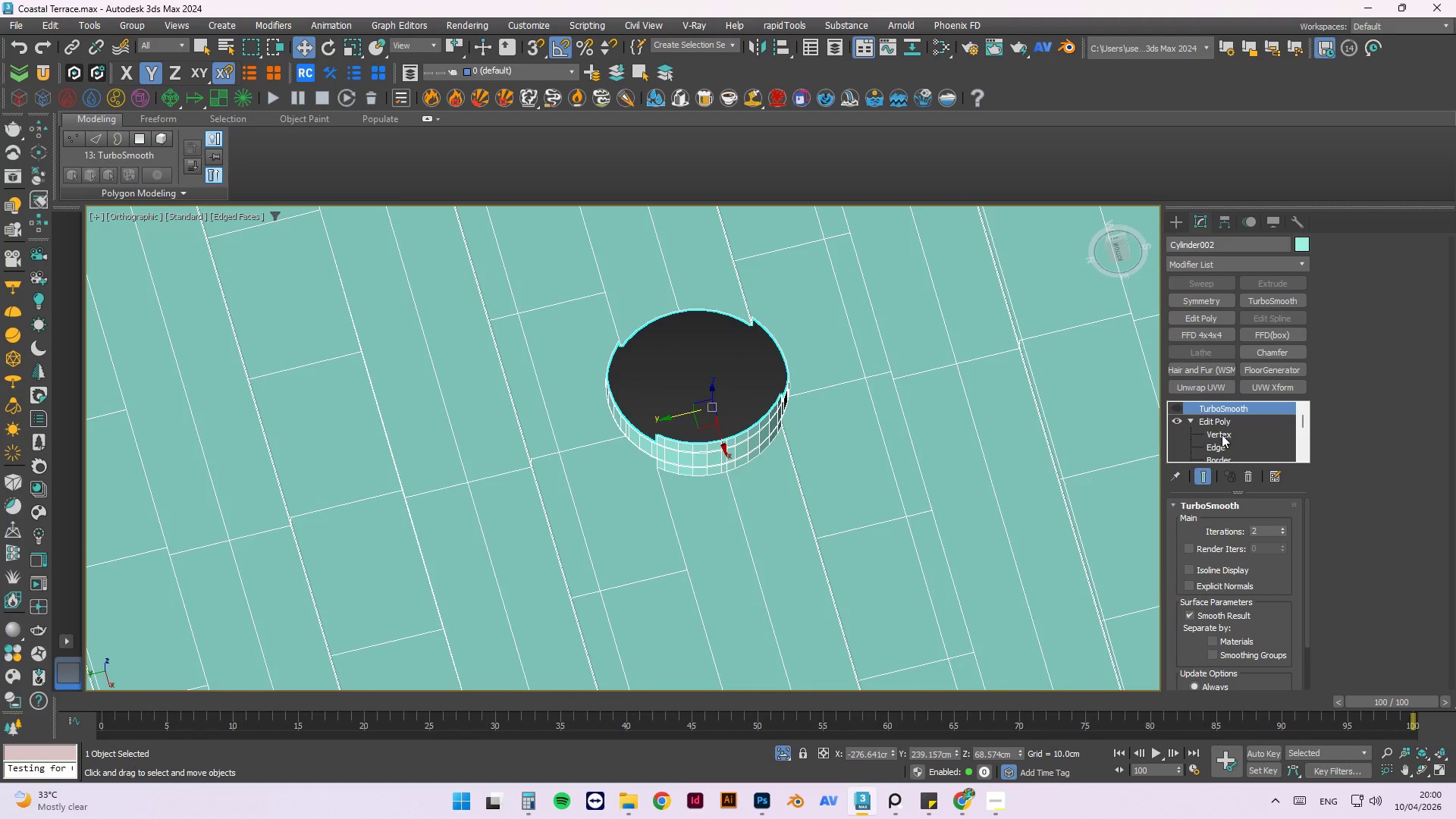 
scroll: coordinate [1219, 443], scroll_direction: down, amount: 1.0
 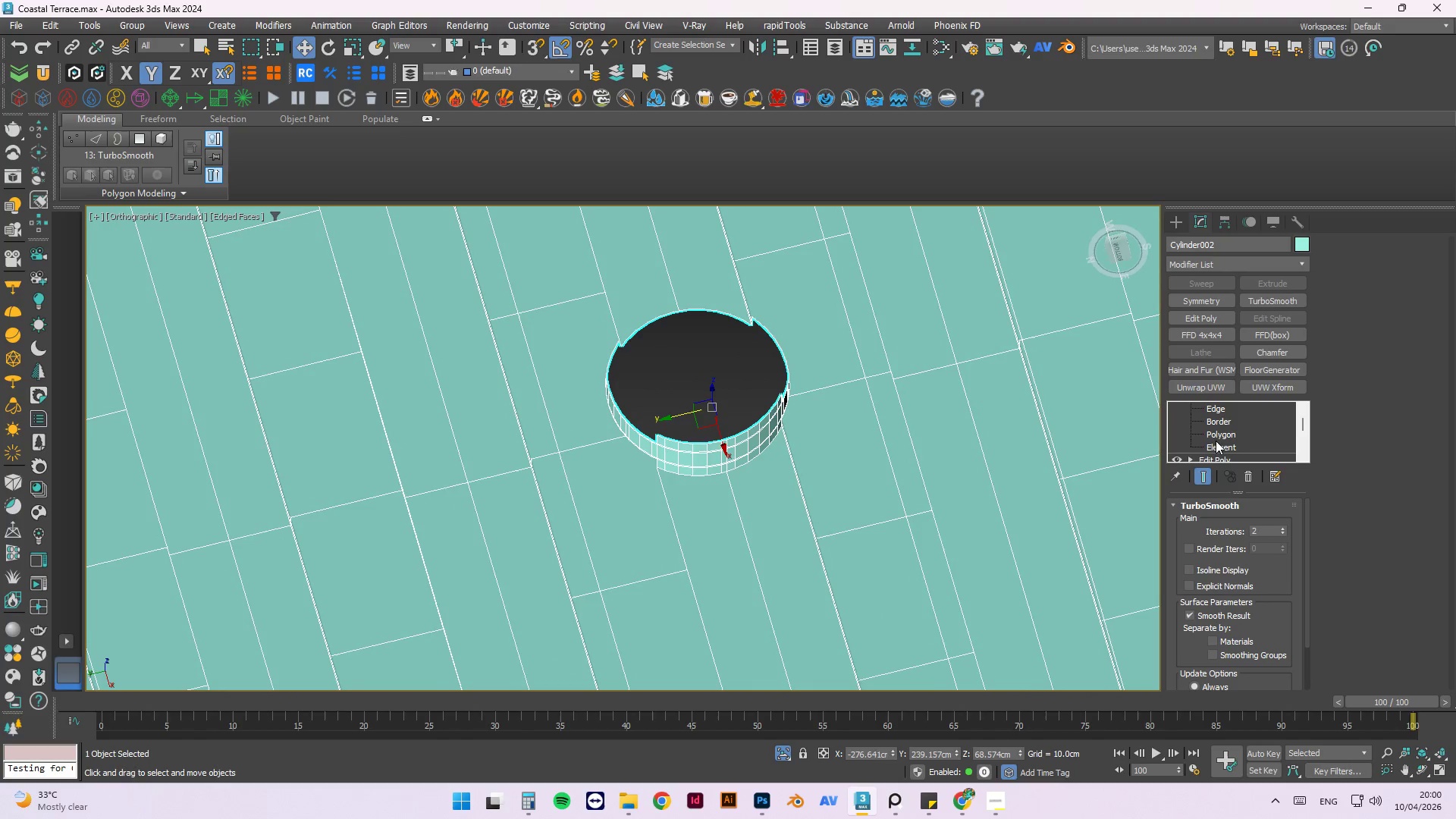 
left_click([1218, 436])
 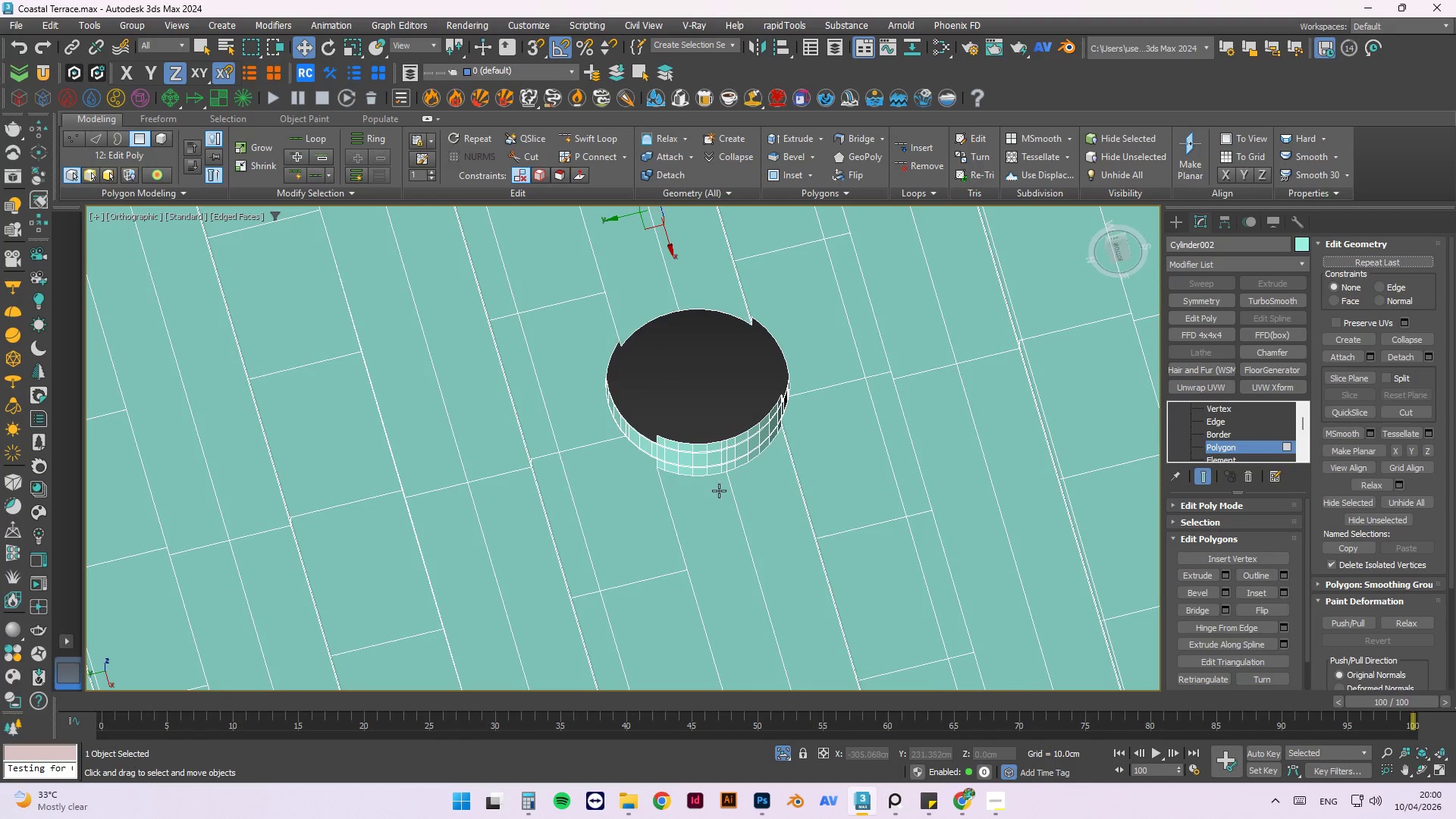 
left_click([719, 494])
 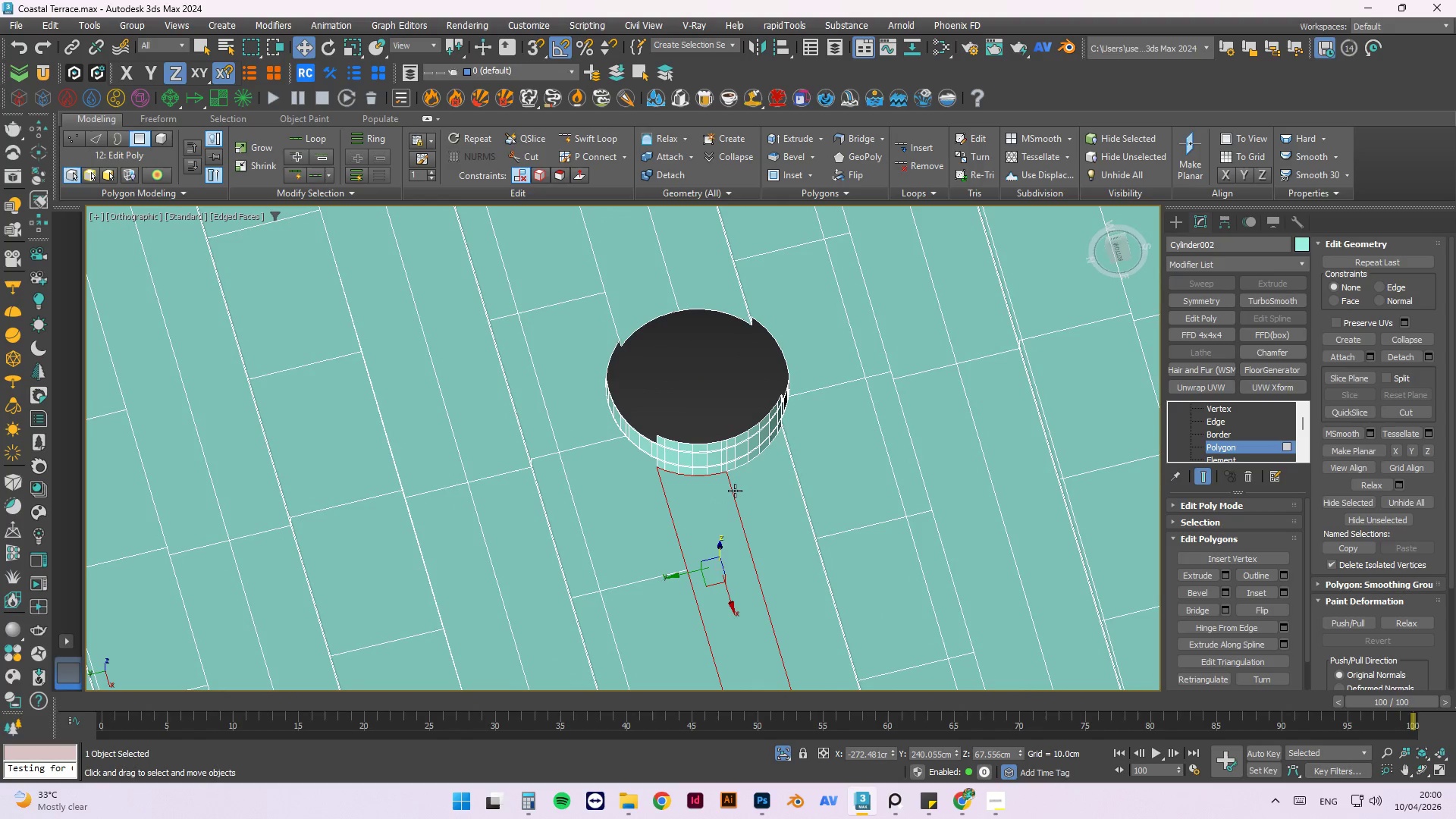 
hold_key(key=ControlLeft, duration=1.39)
double_click([680, 288])
 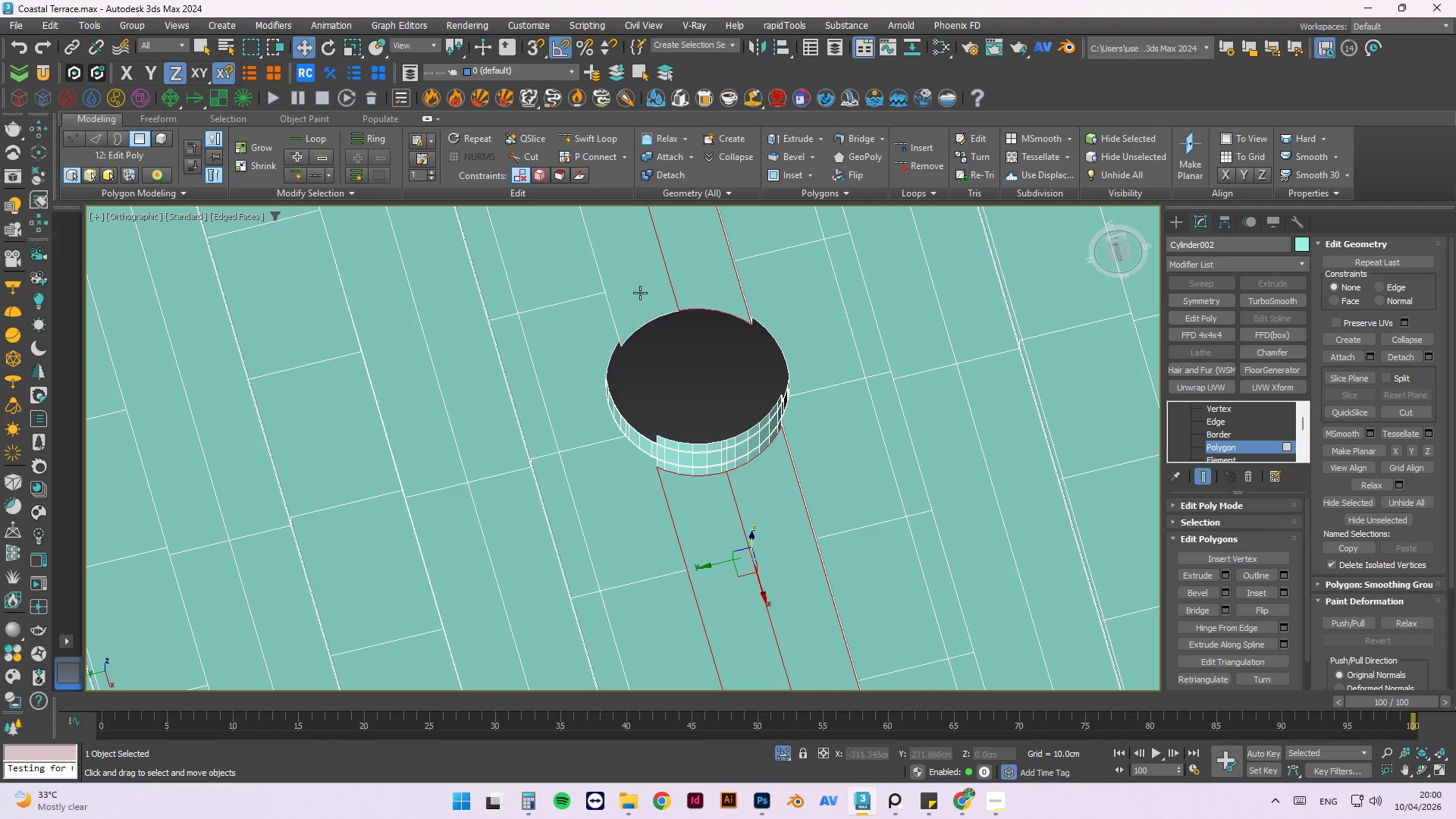 
triple_click([640, 293])
 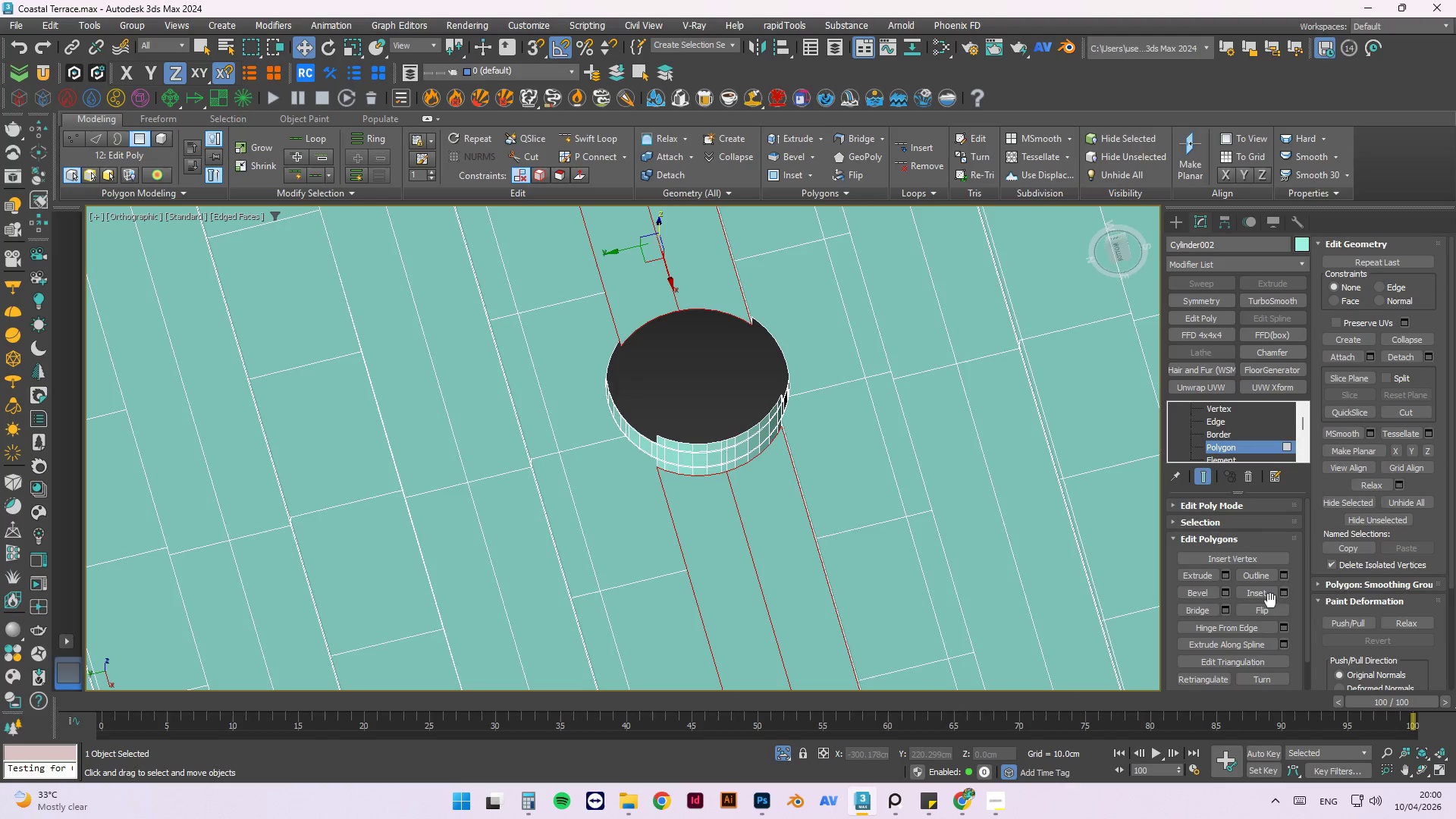 
left_click([1285, 593])
 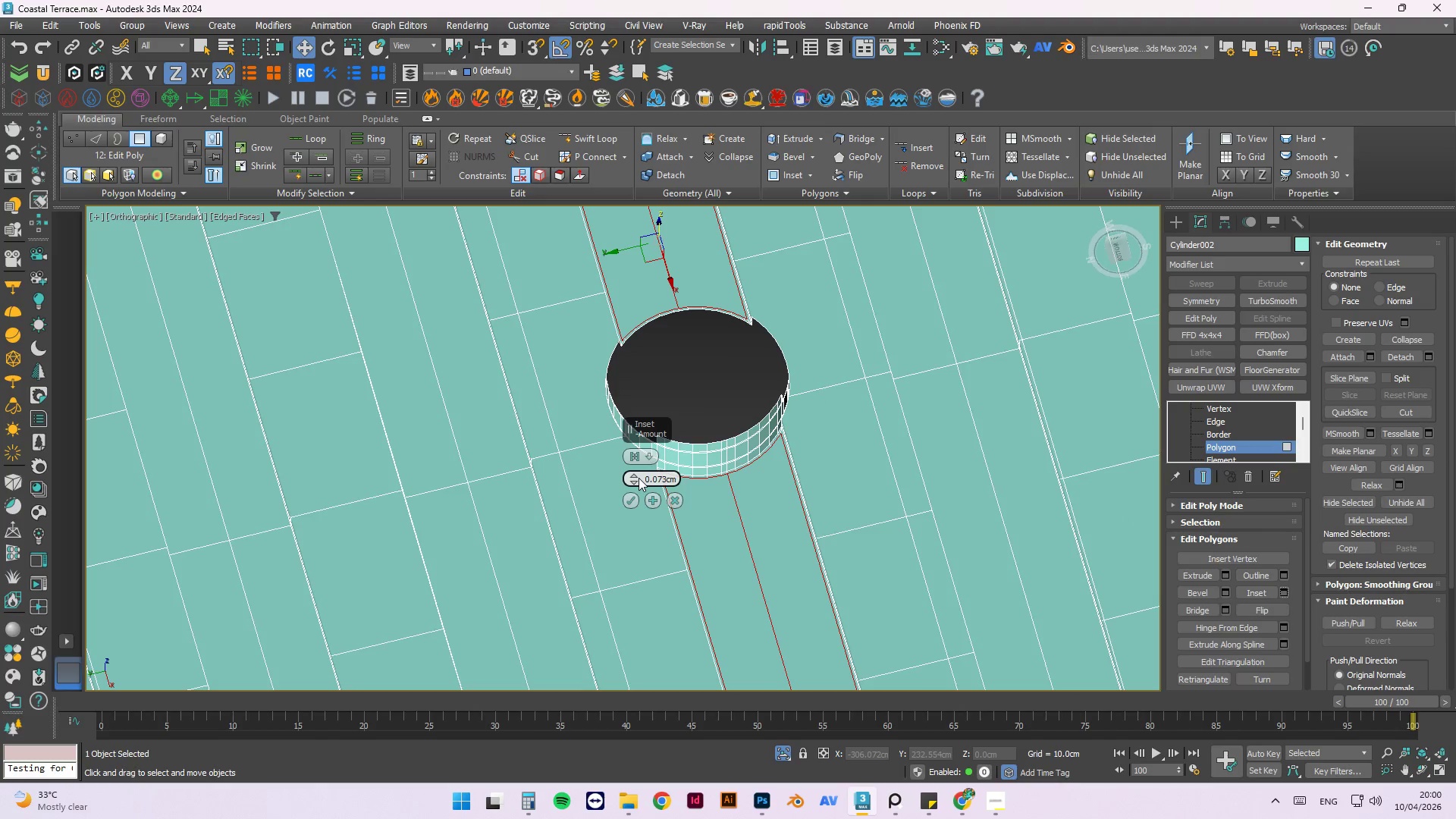 
left_click_drag(start_coordinate=[636, 476], to_coordinate=[643, 476])
 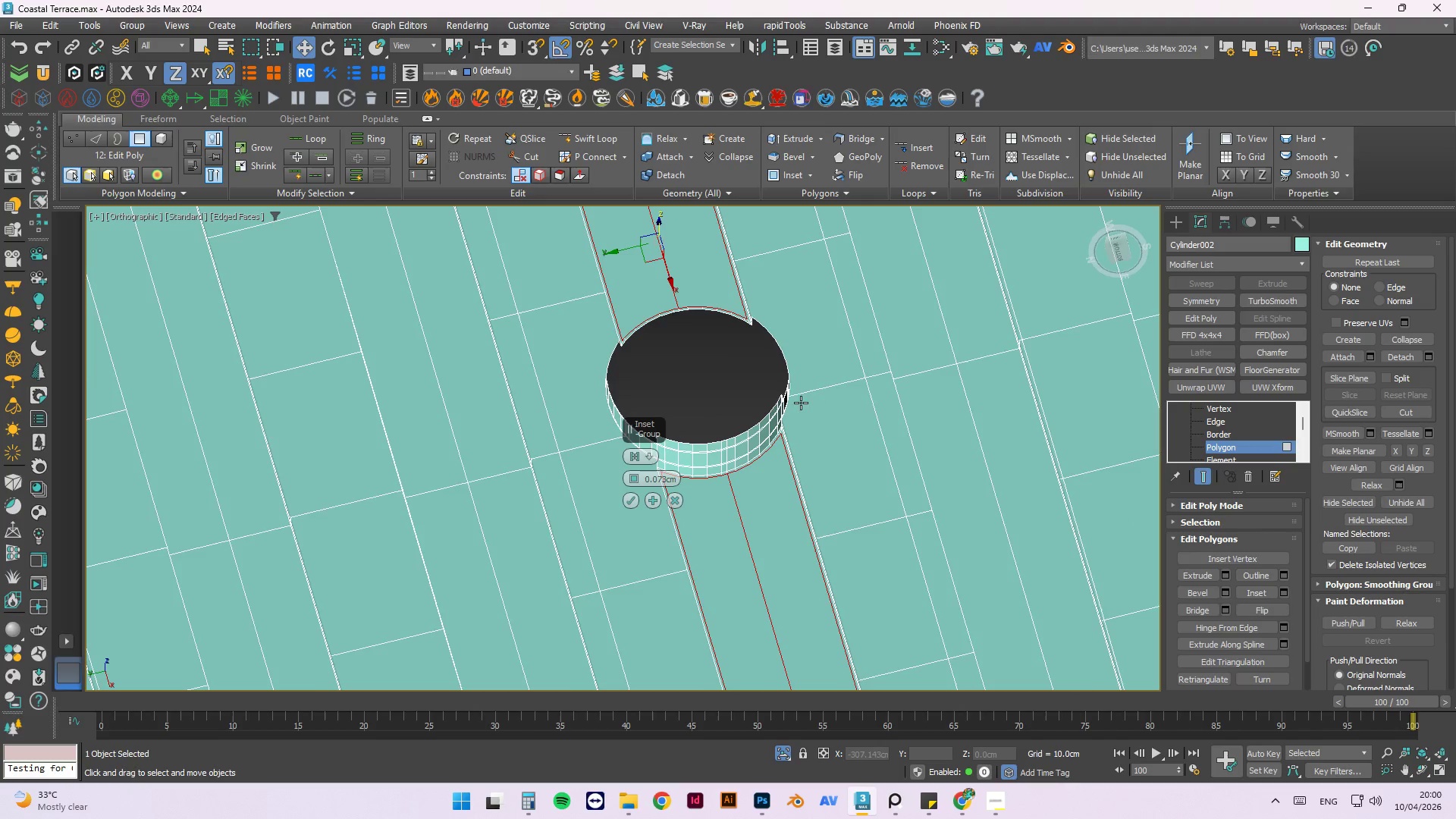 
scroll: coordinate [720, 444], scroll_direction: up, amount: 7.0
 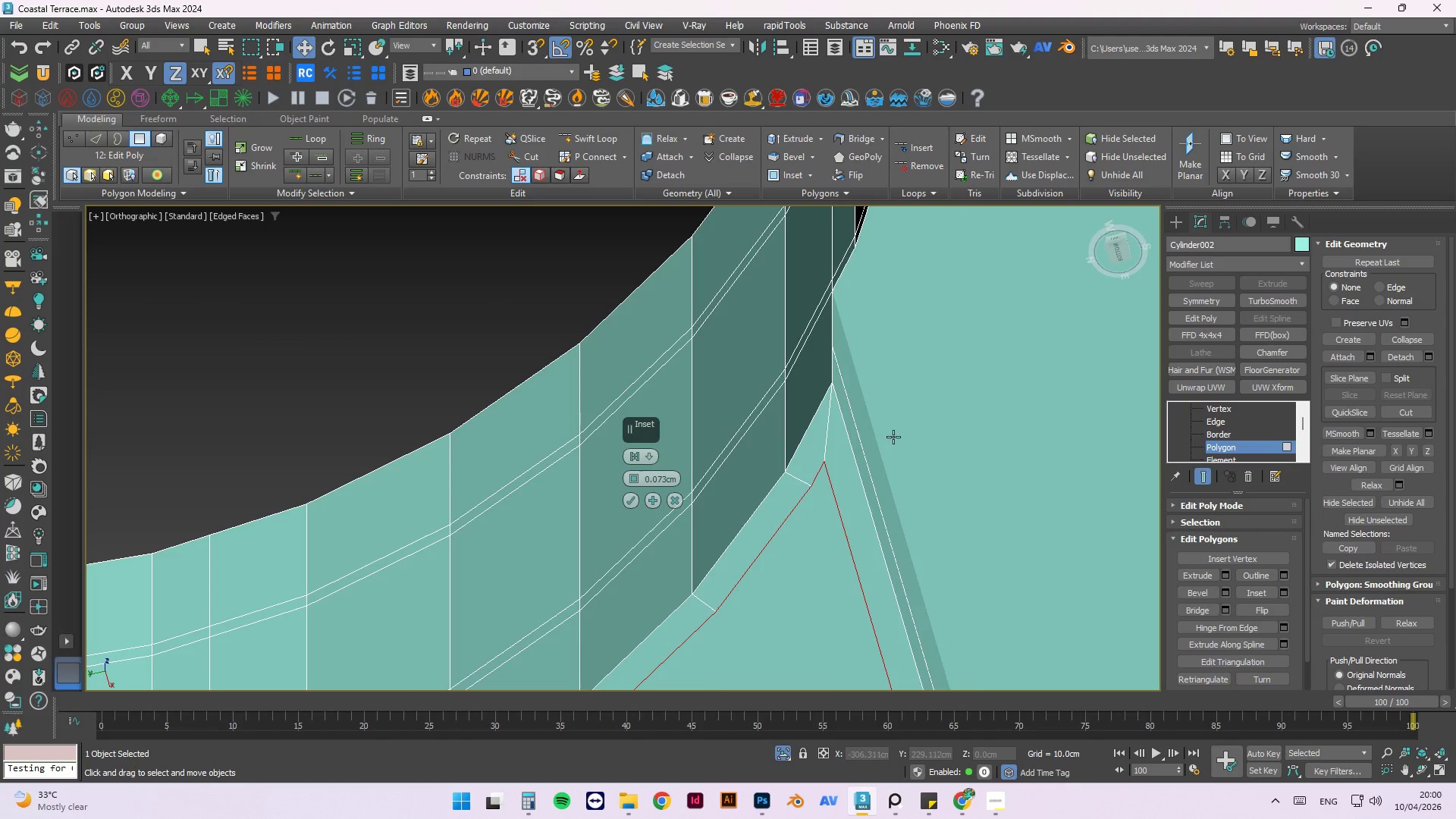 
scroll: coordinate [908, 384], scroll_direction: down, amount: 7.0
 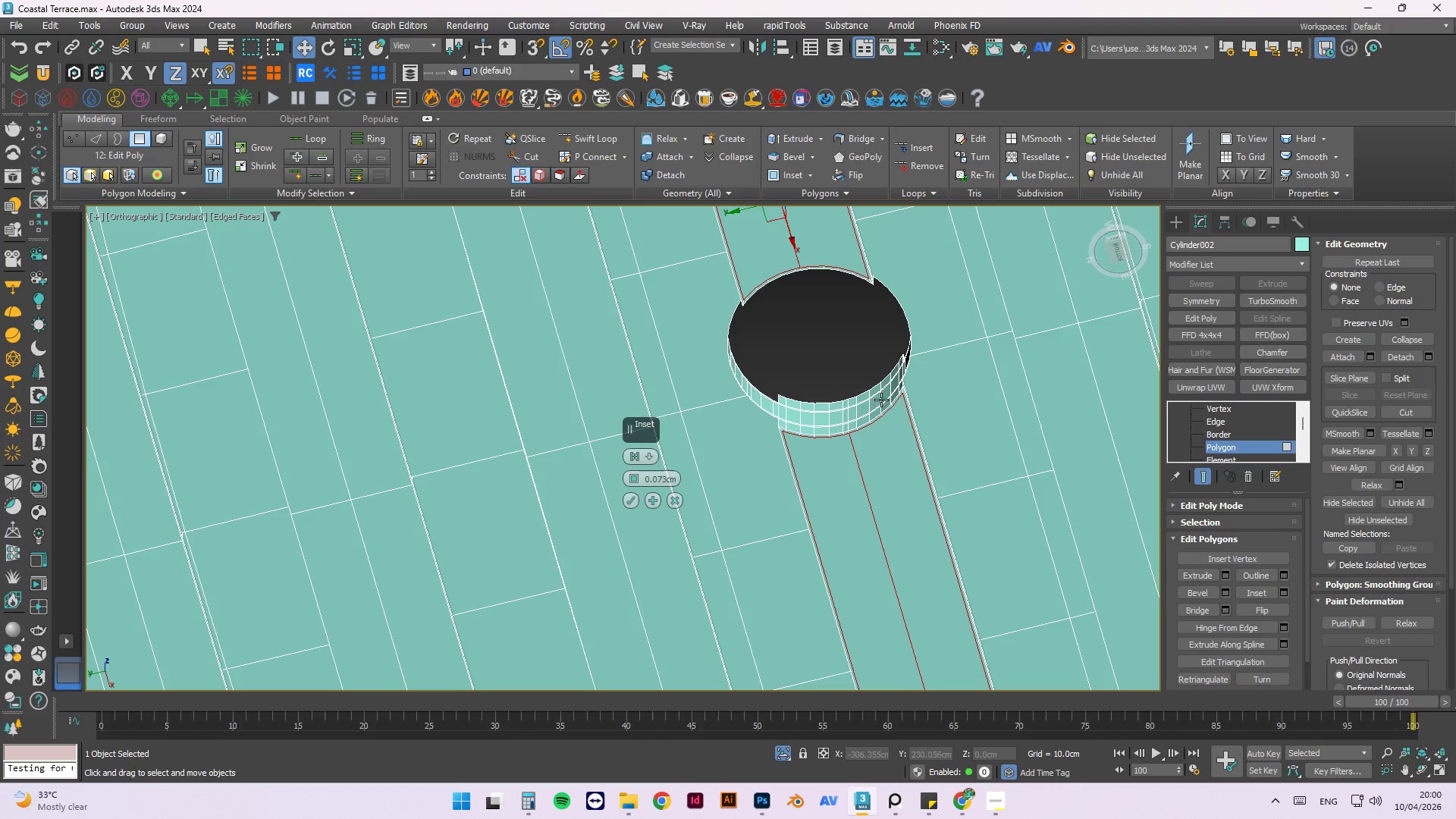 
left_click([947, 395])
 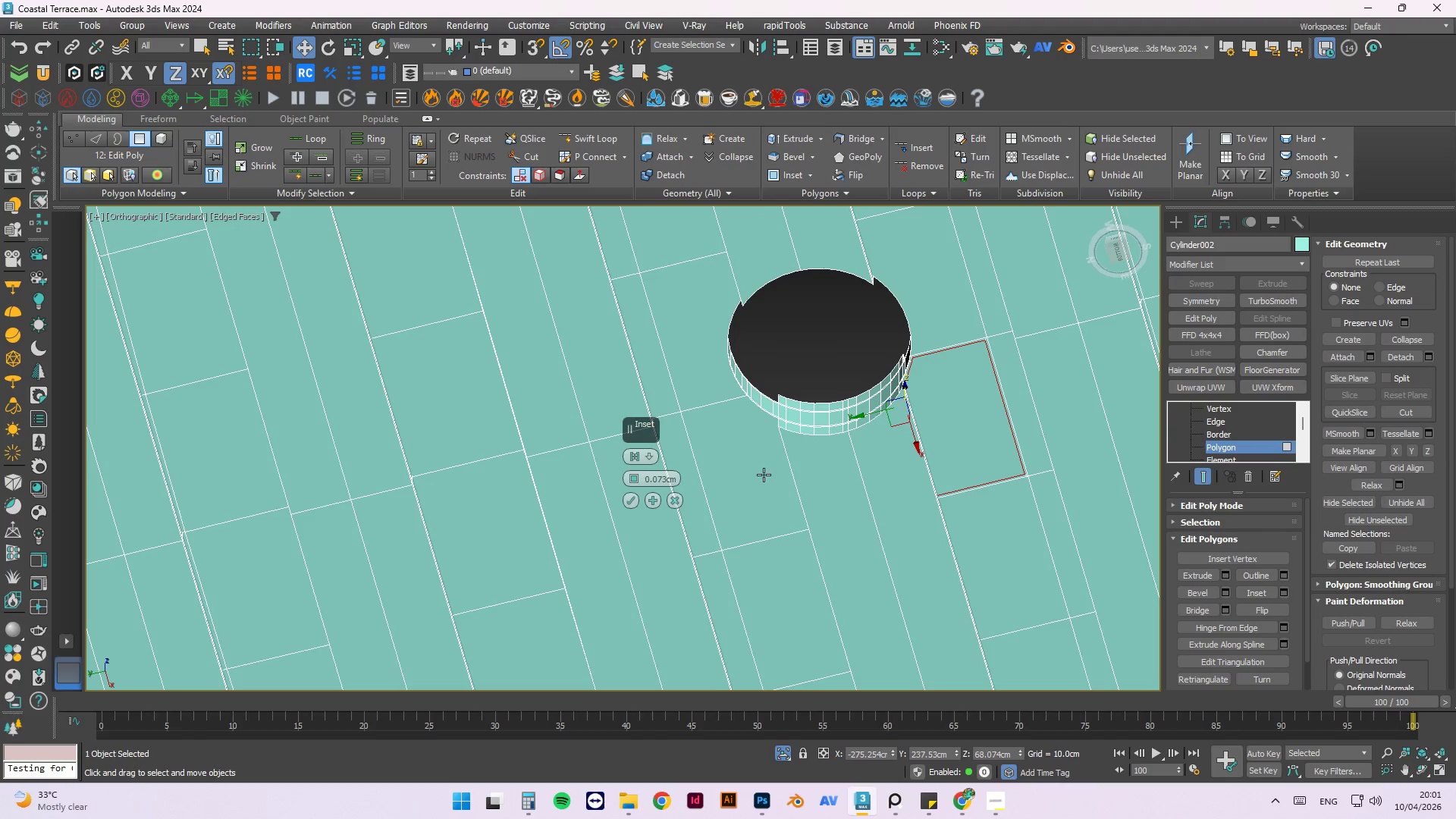 
hold_key(key=ControlLeft, duration=1.5)
left_click([761, 475])
 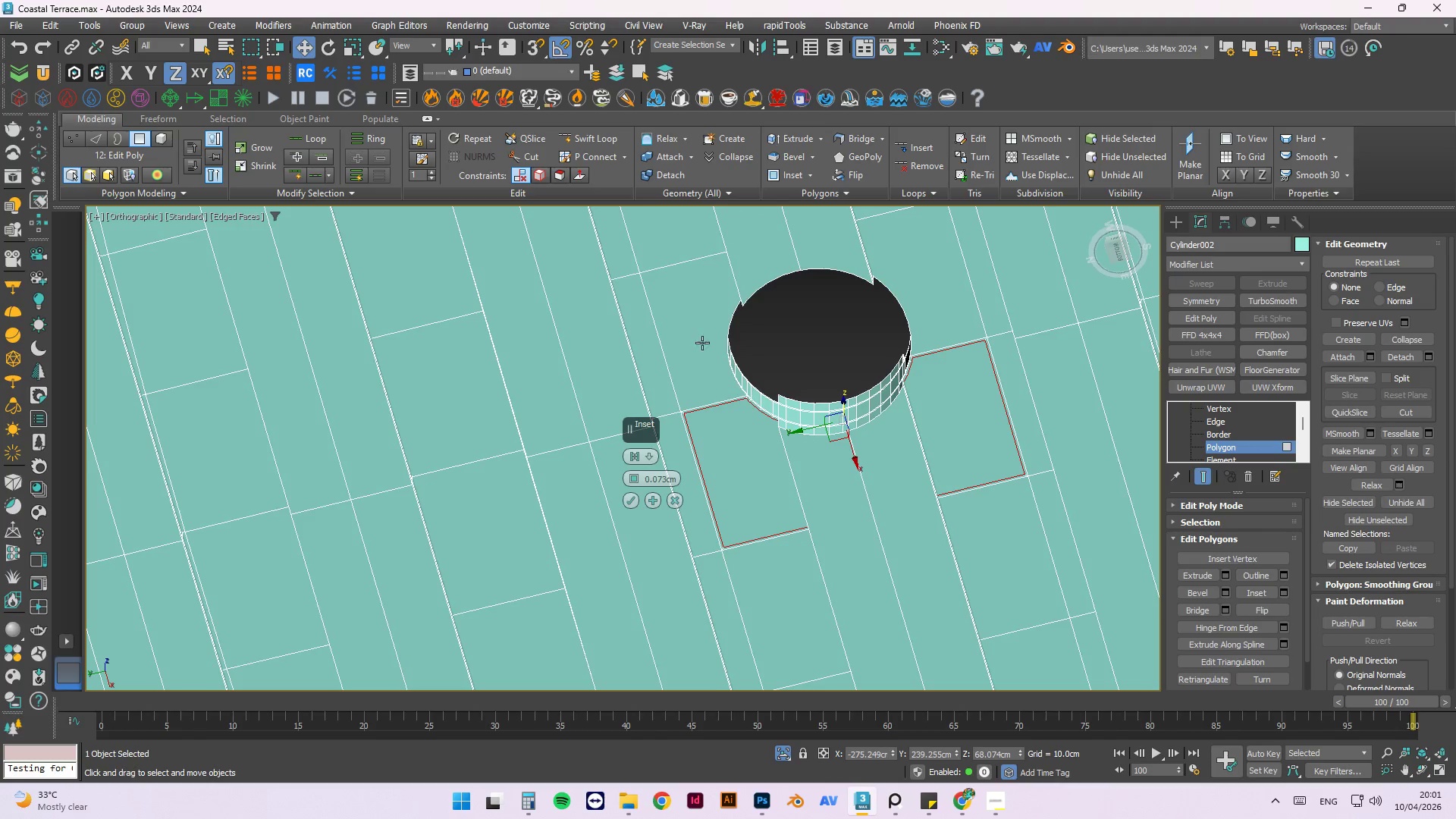 
left_click([694, 330])
 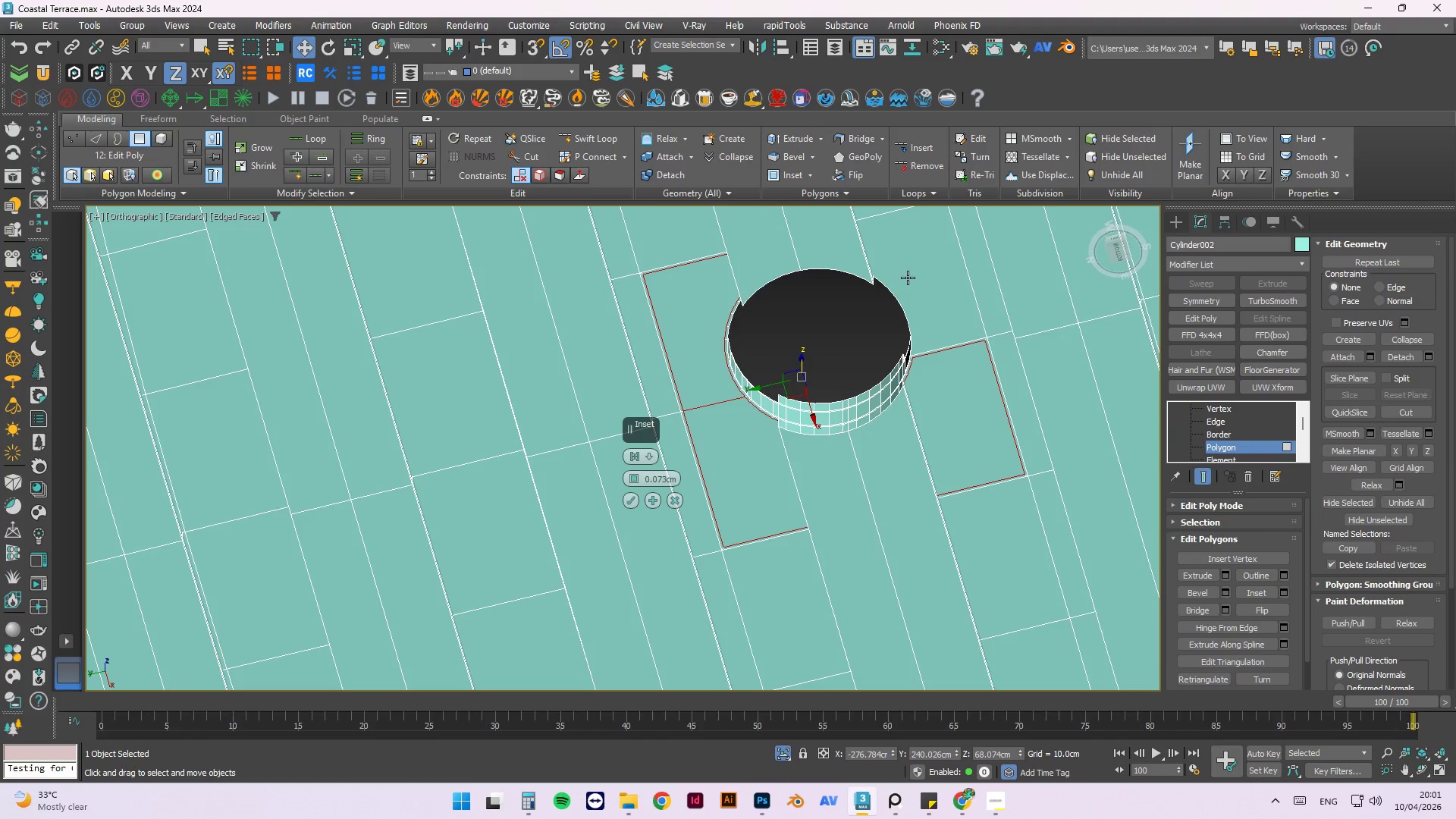 
left_click([908, 278])
 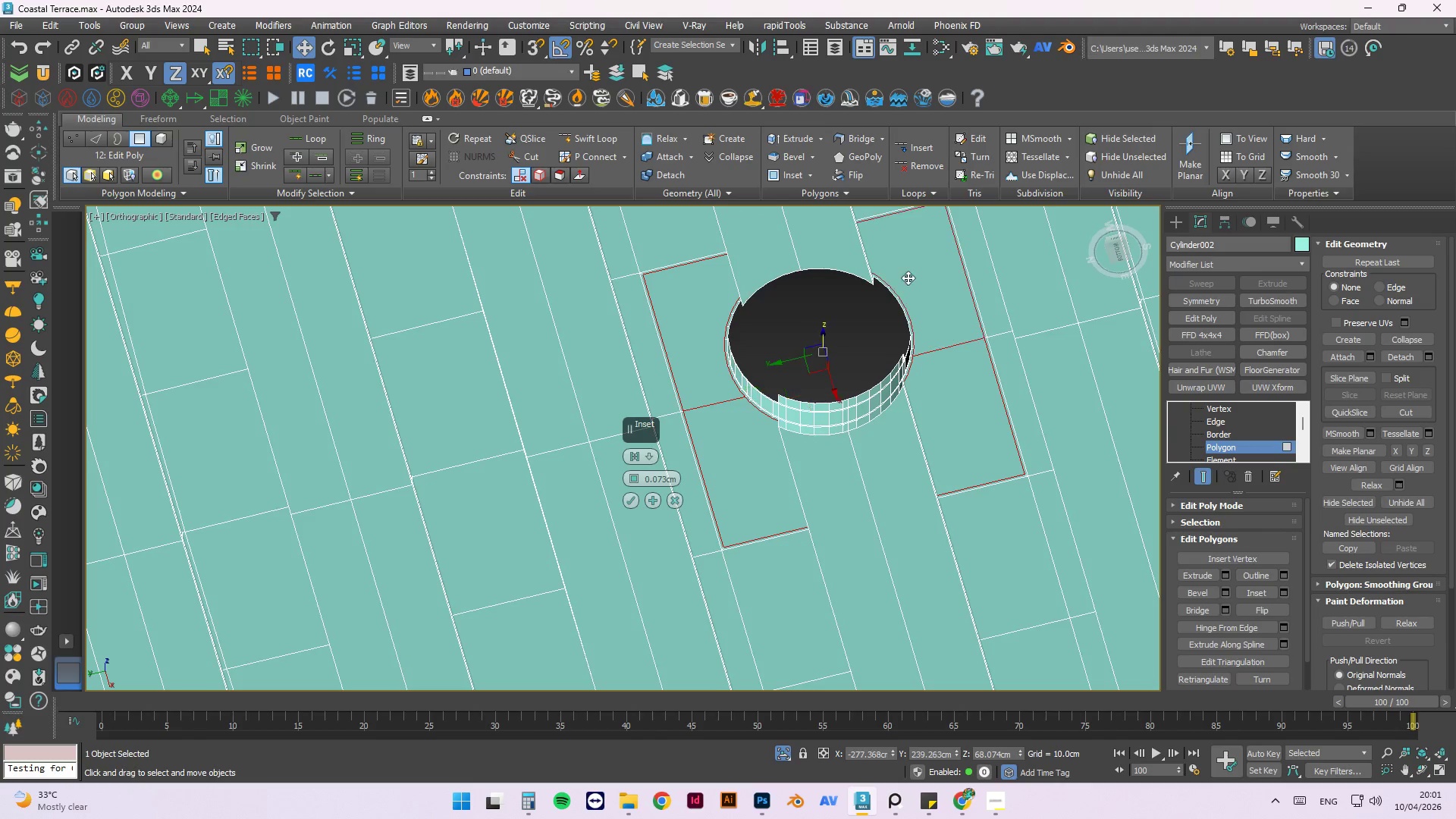 
key(Control+ControlLeft)
 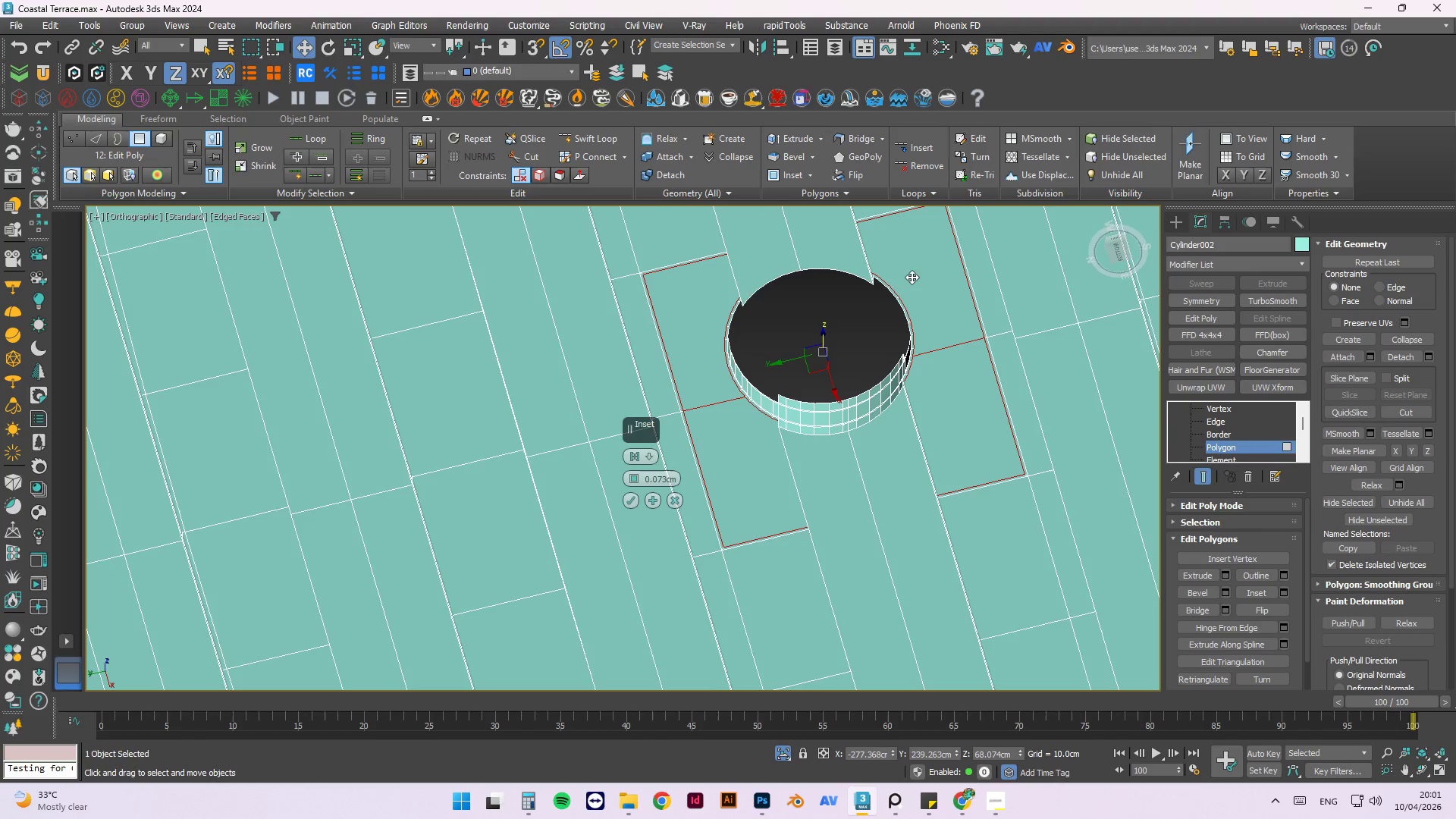 
key(Control+ControlLeft)
 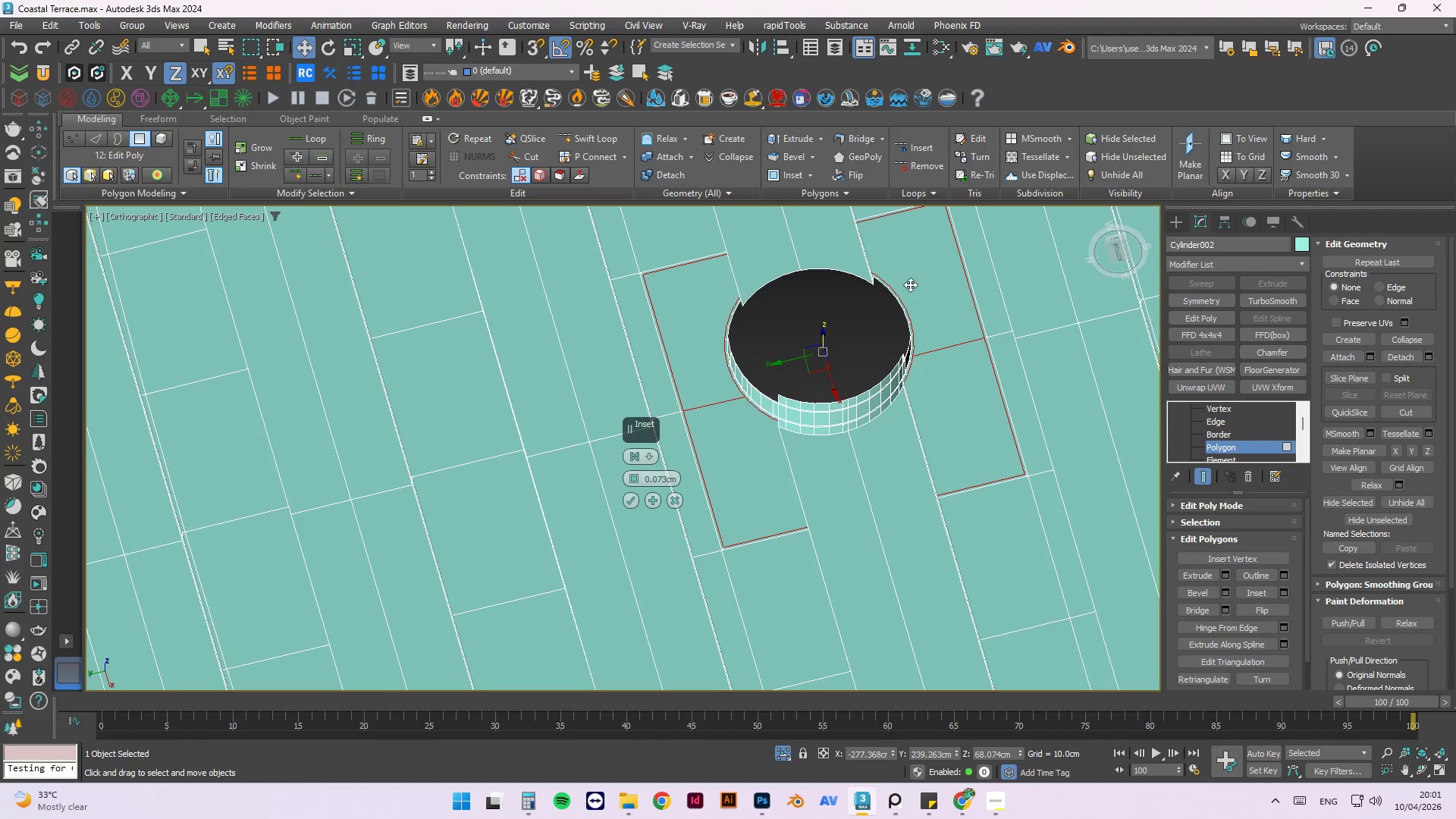 
key(Control+ControlLeft)
 